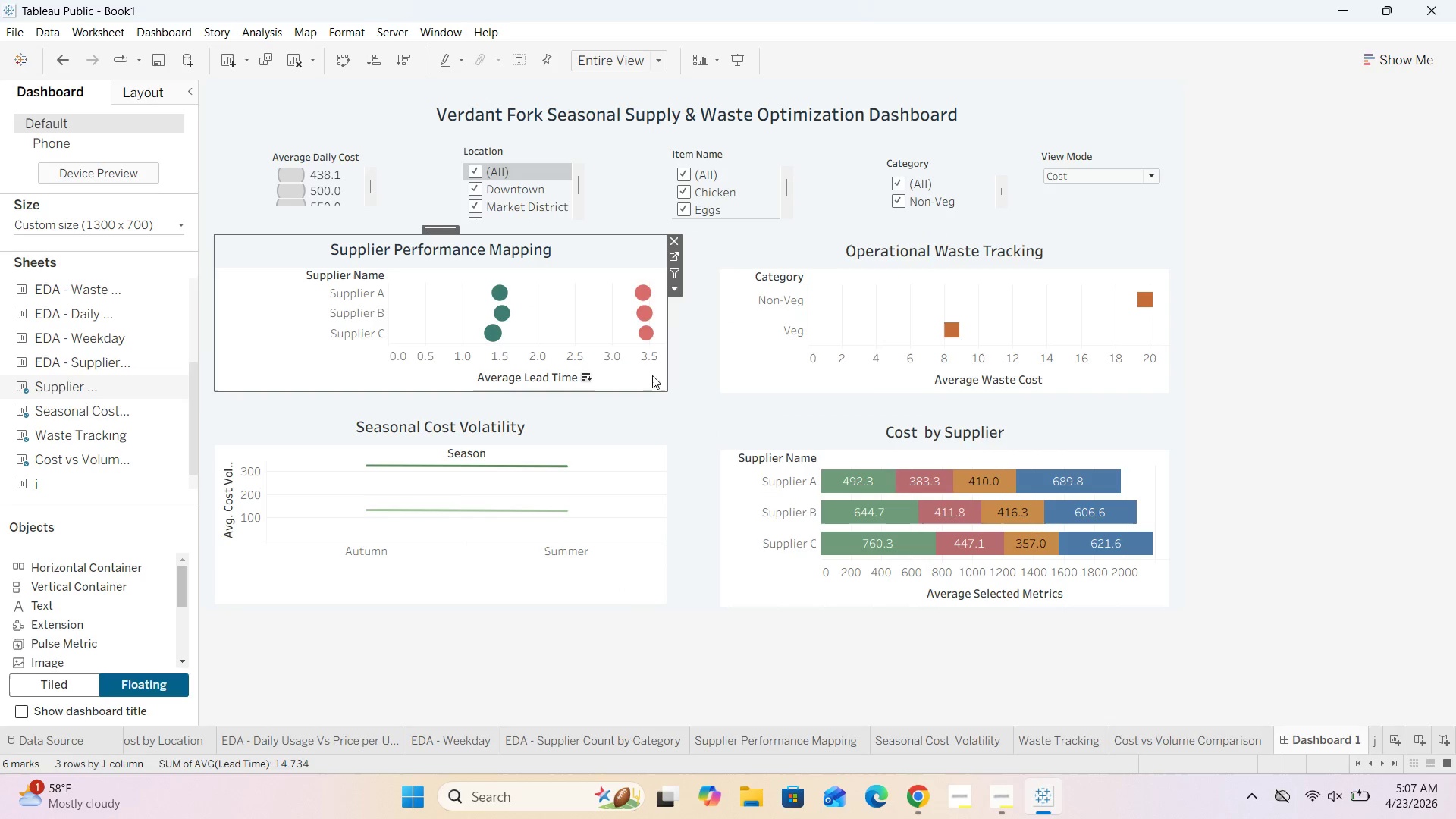 
left_click([686, 402])
 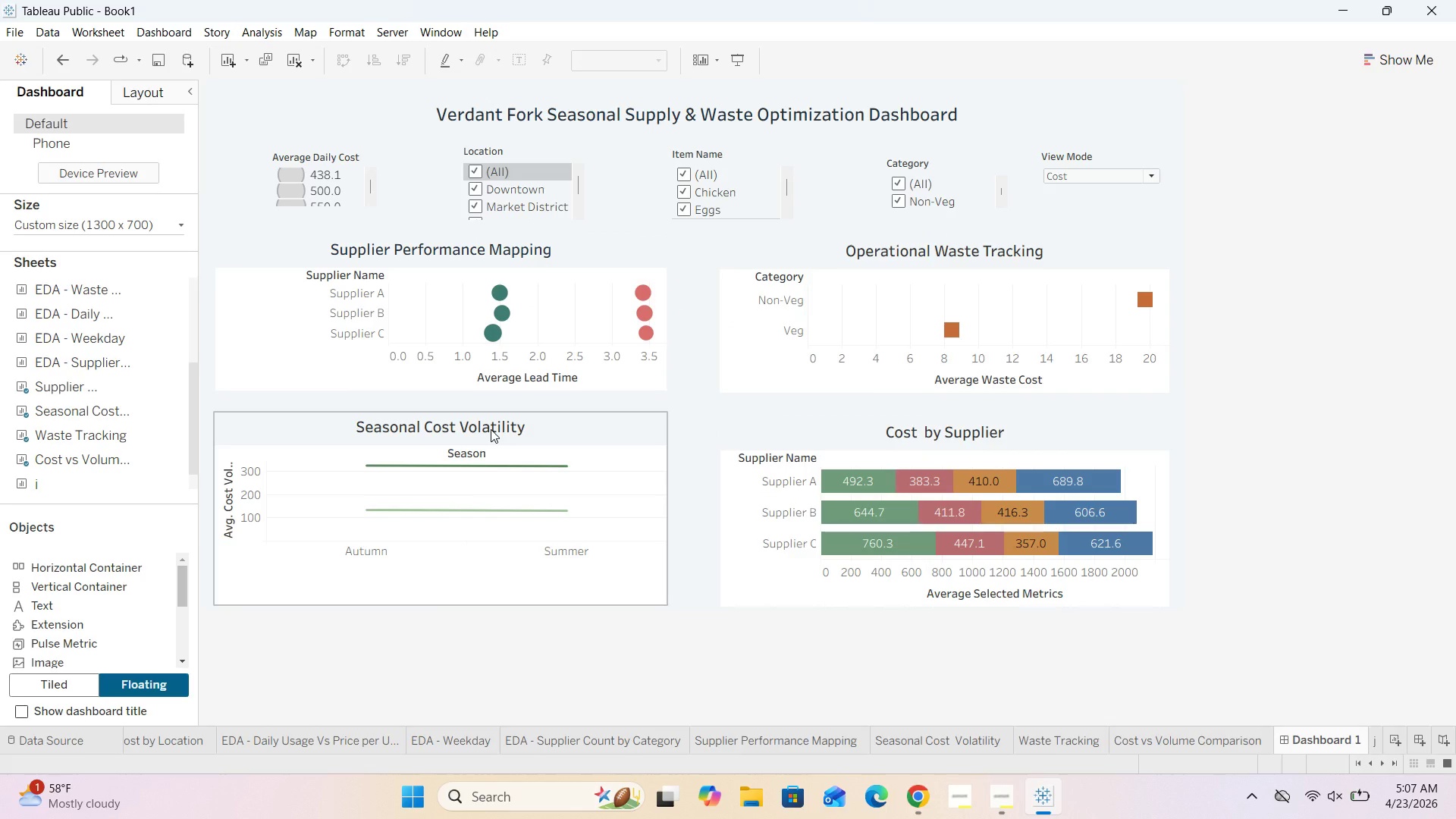 
wait(5.41)
 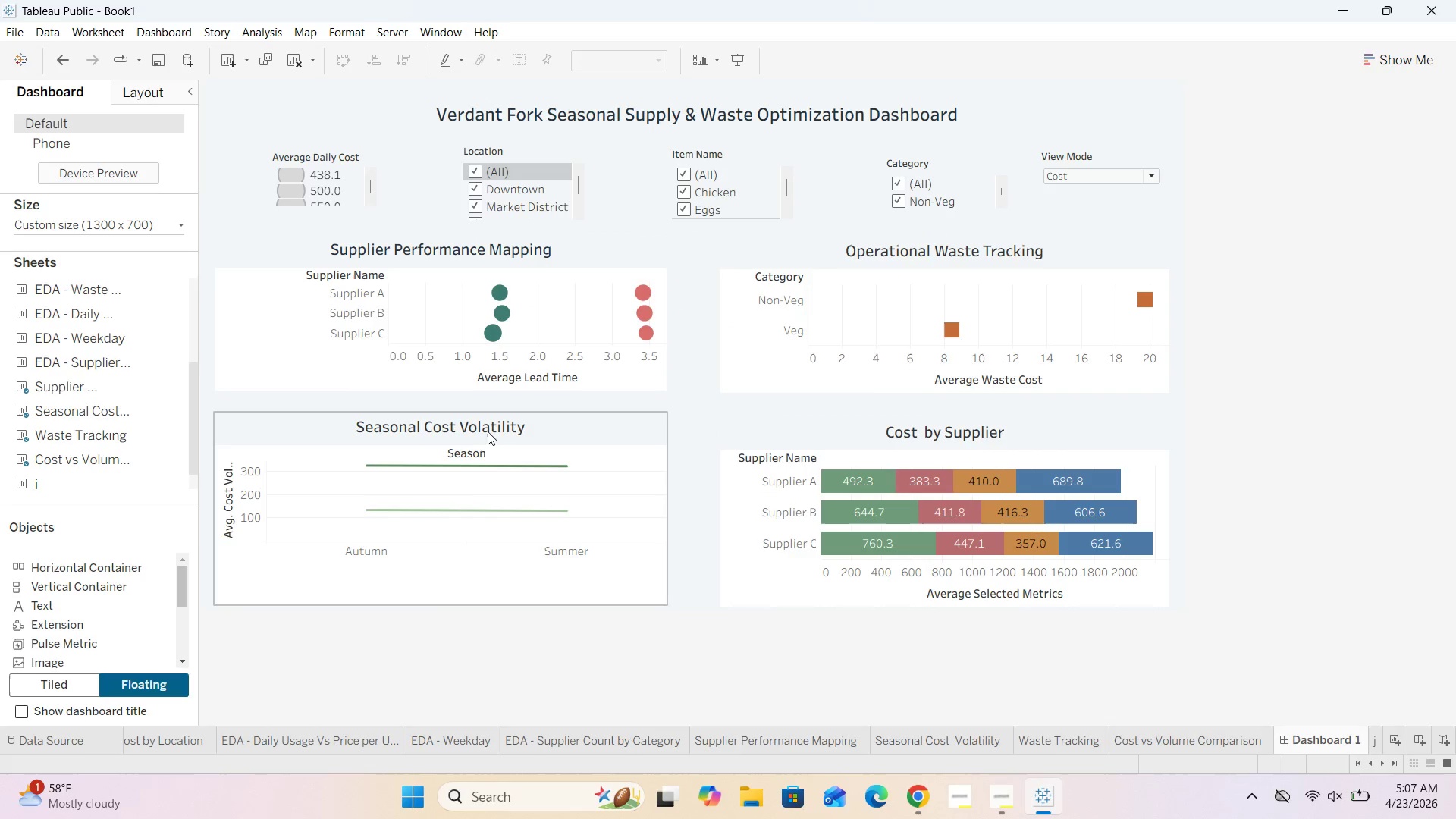 
double_click([491, 429])
 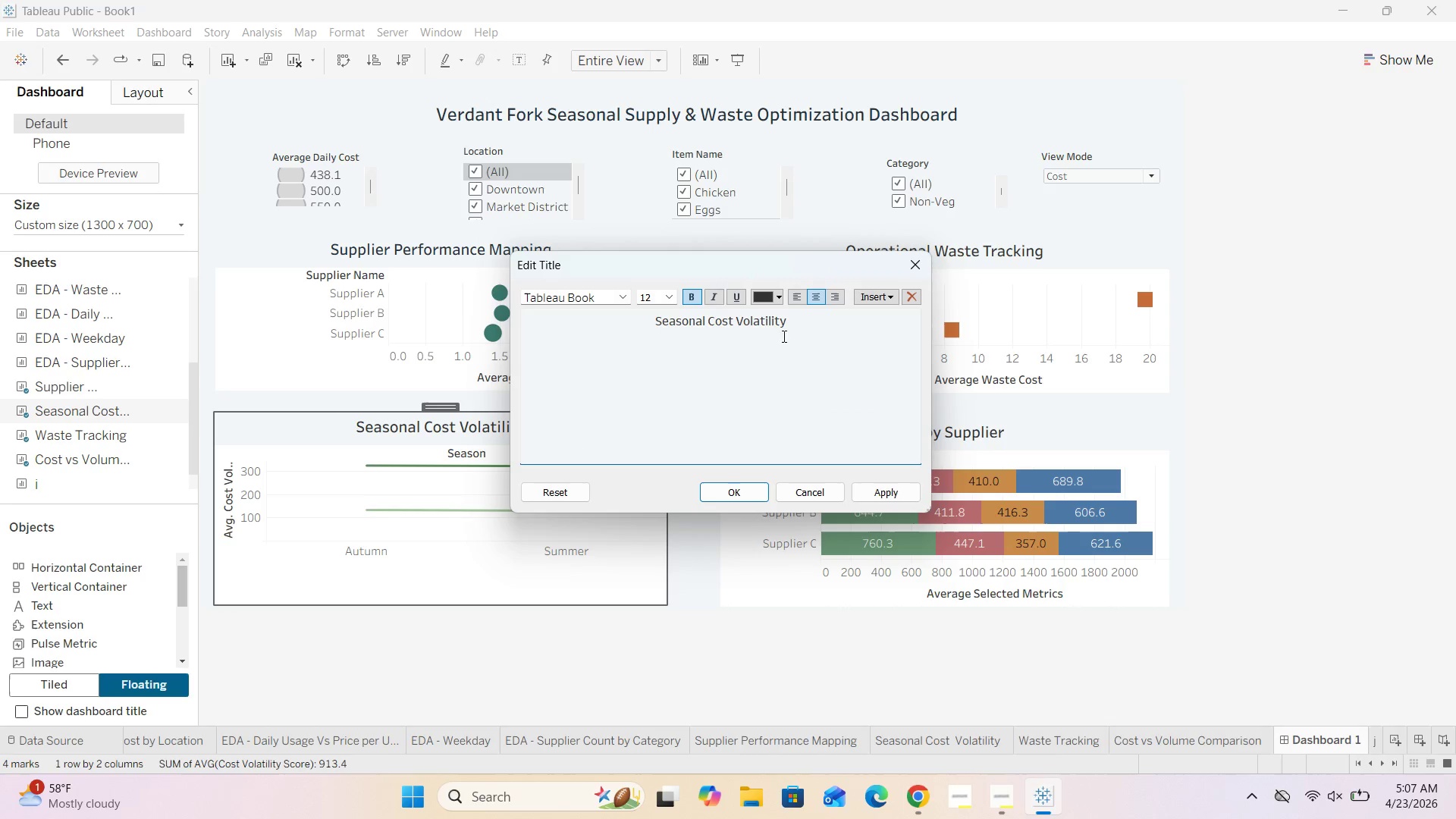 
left_click_drag(start_coordinate=[799, 325], to_coordinate=[639, 325])
 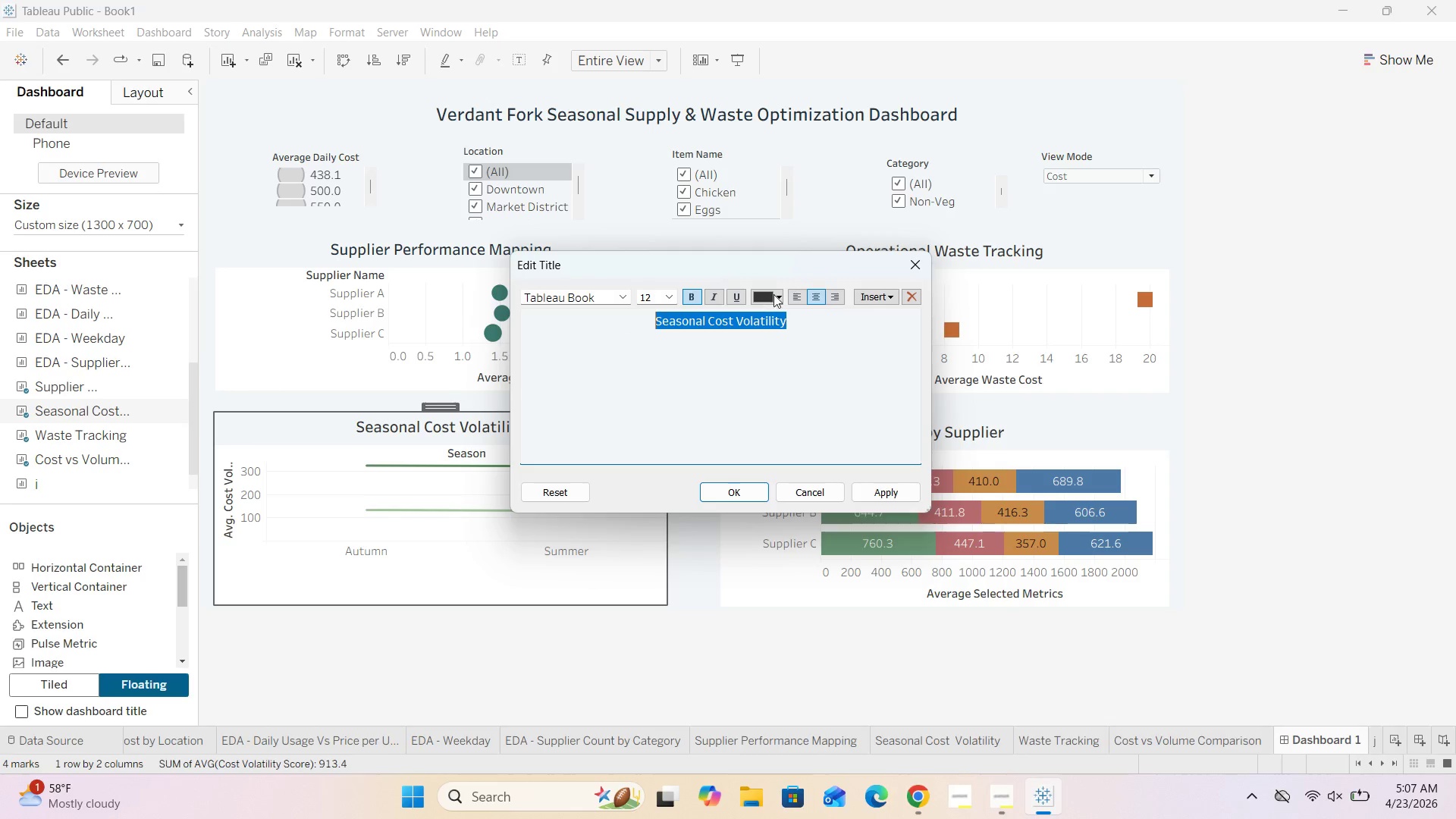 
left_click([777, 293])
 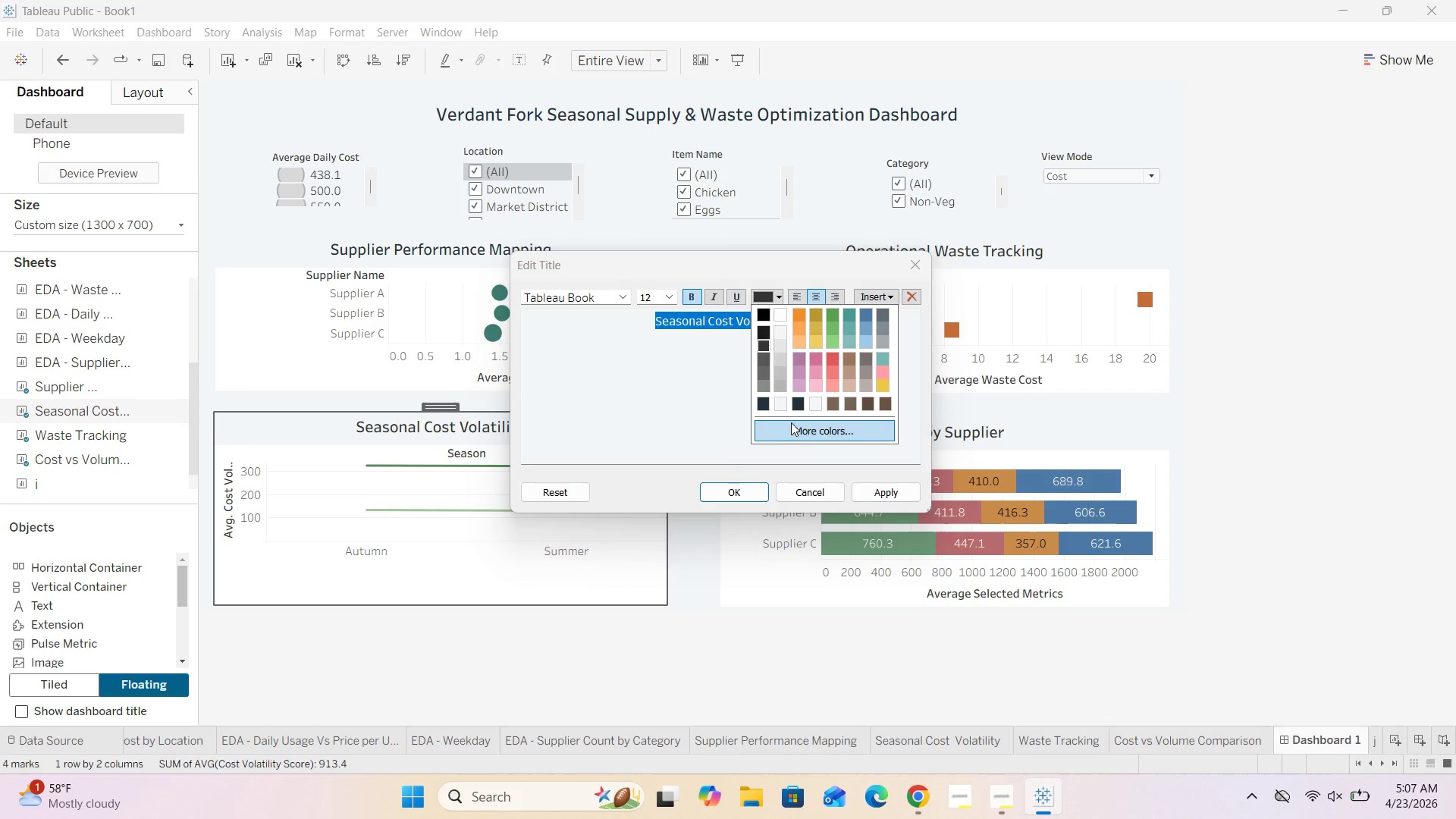 
left_click([806, 429])
 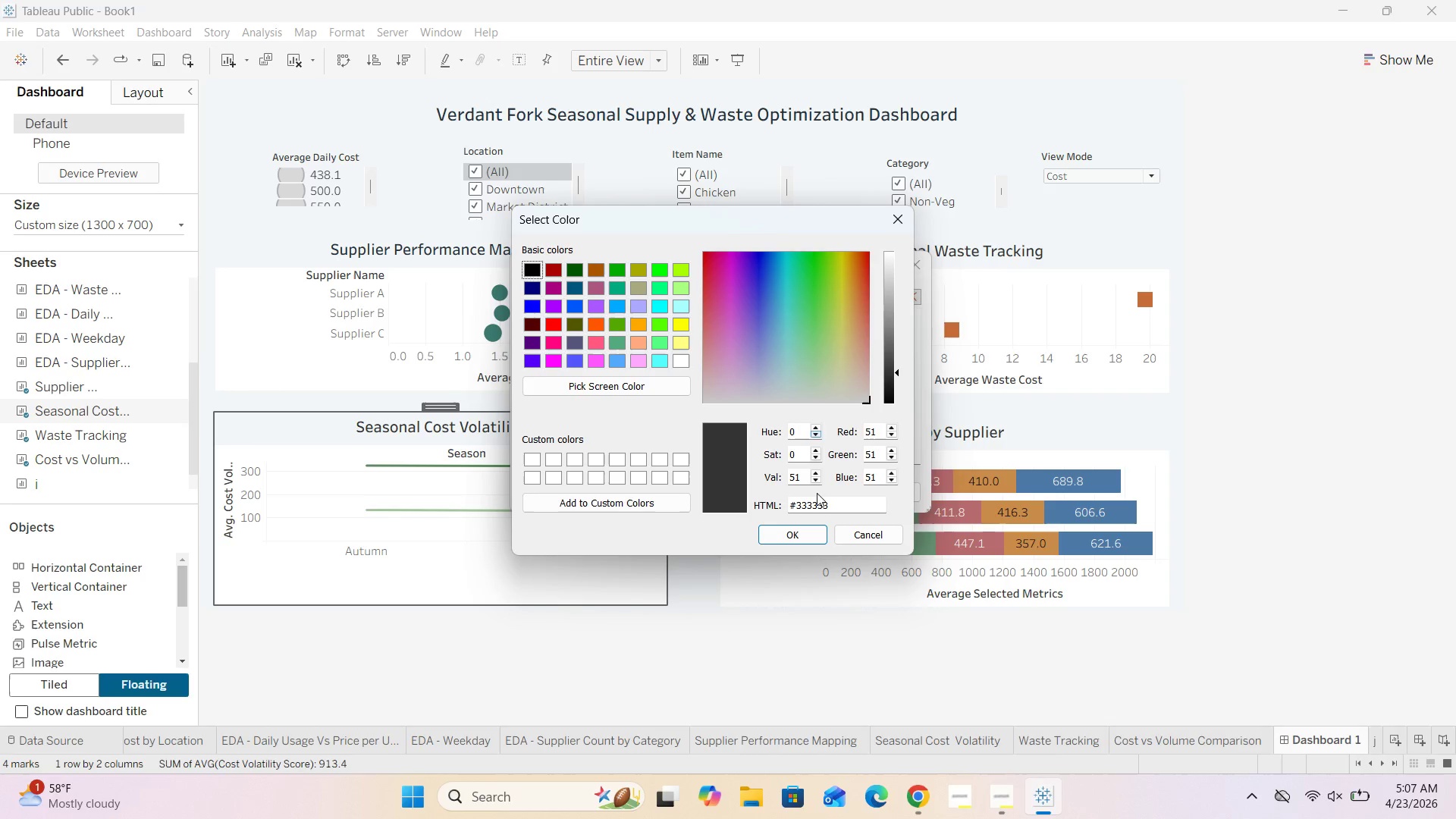 
left_click([835, 503])
 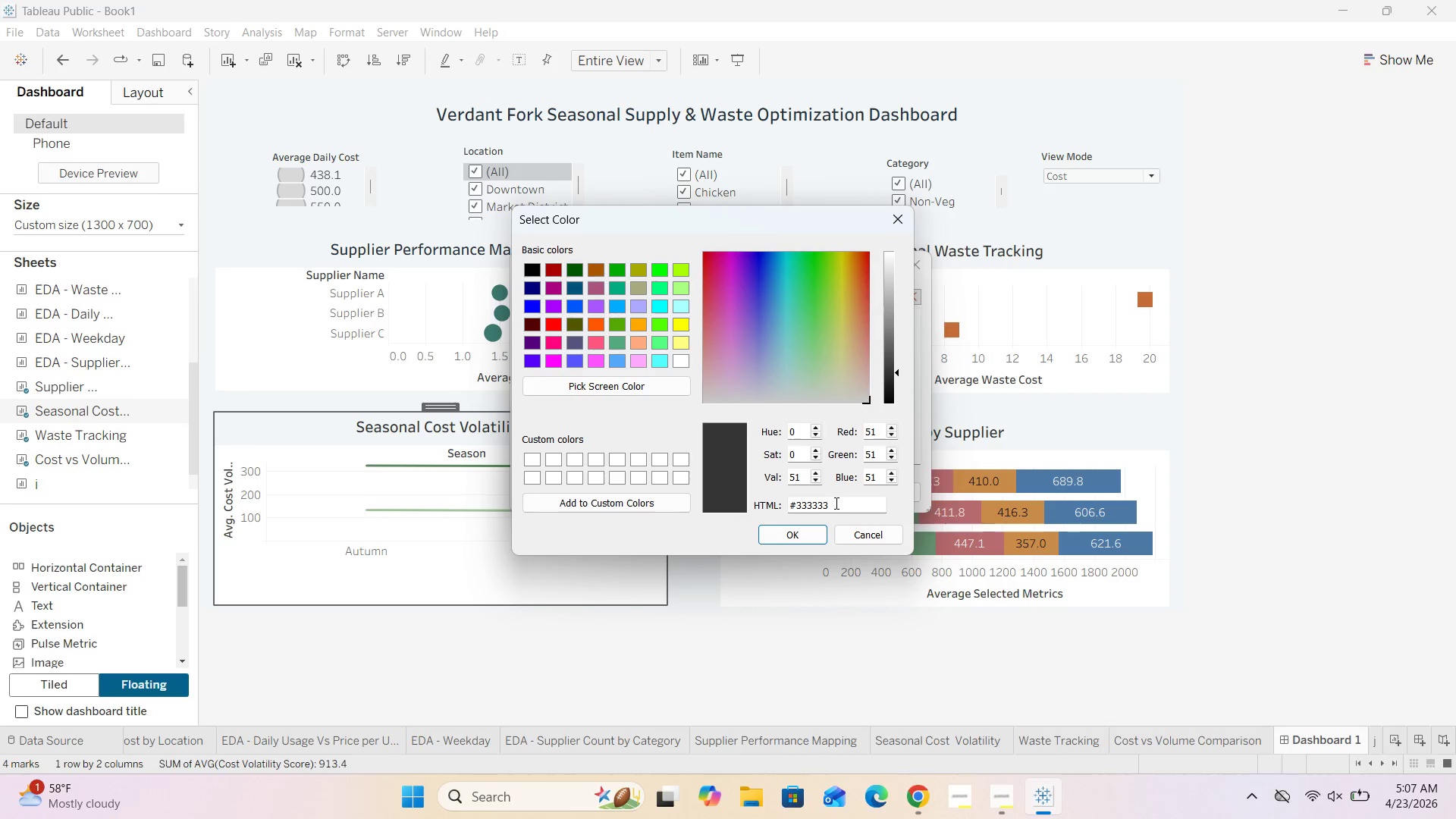 
key(Backspace)
 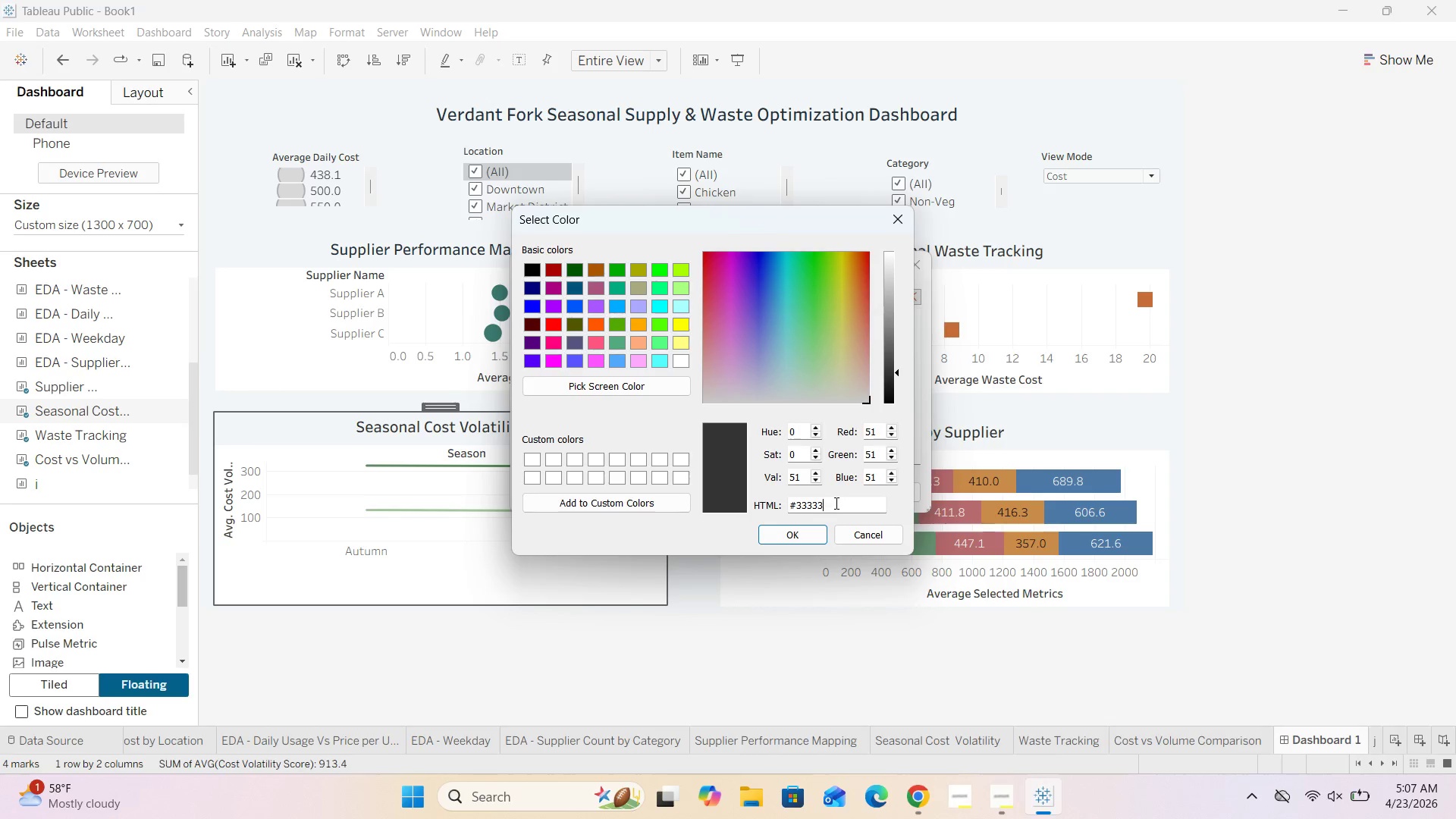 
key(Backspace)
 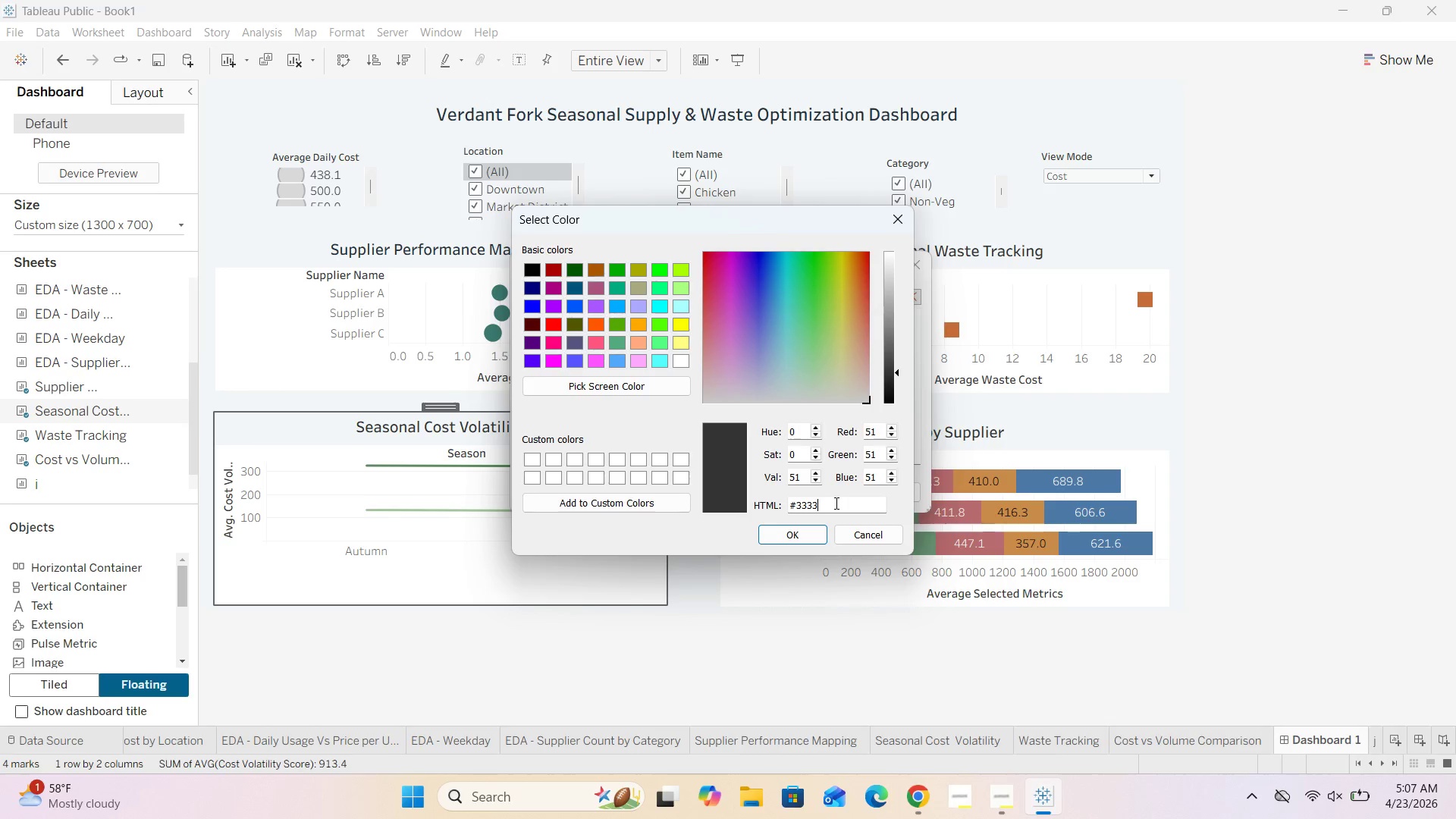 
key(Backspace)
 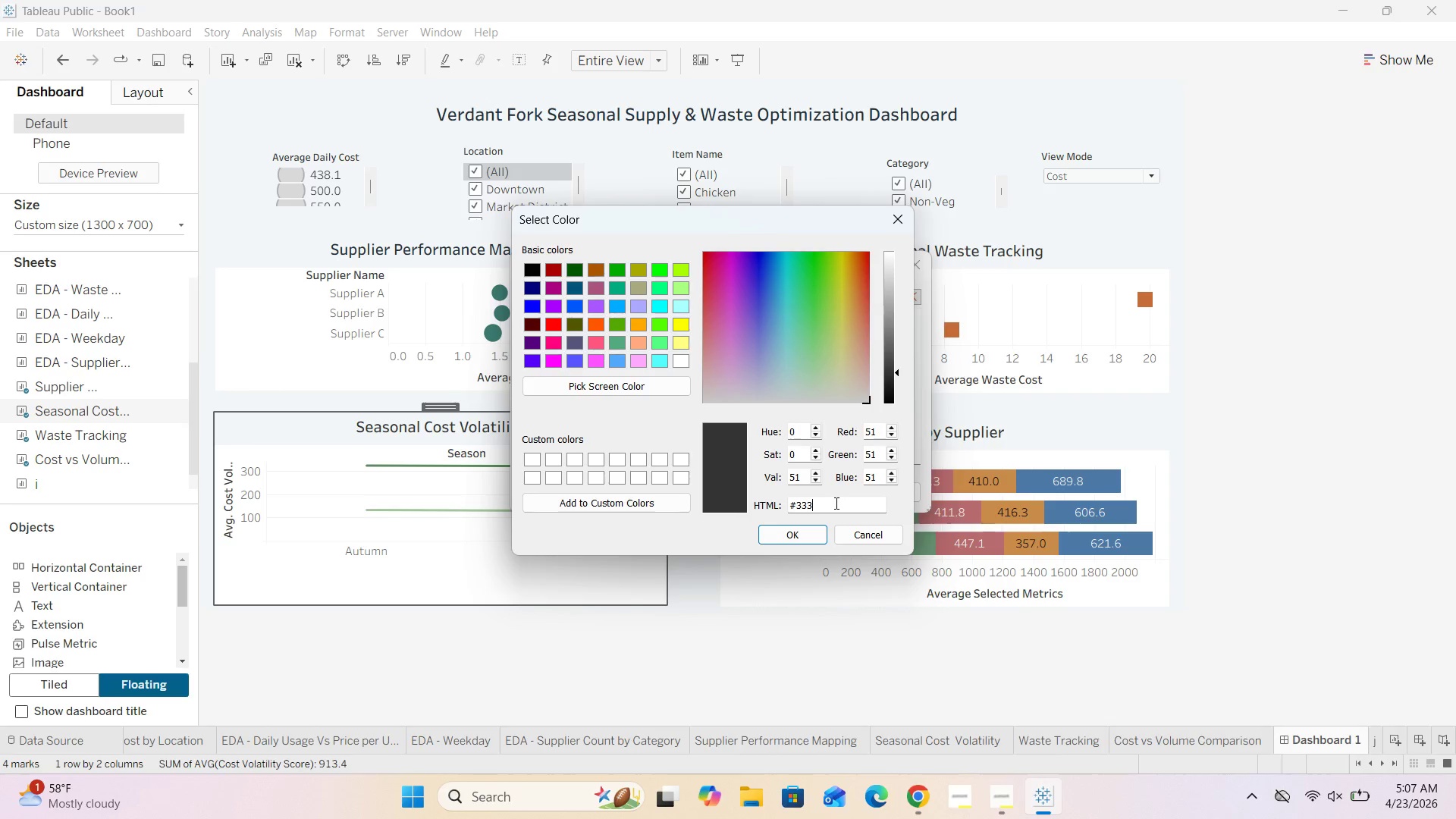 
key(Backspace)
 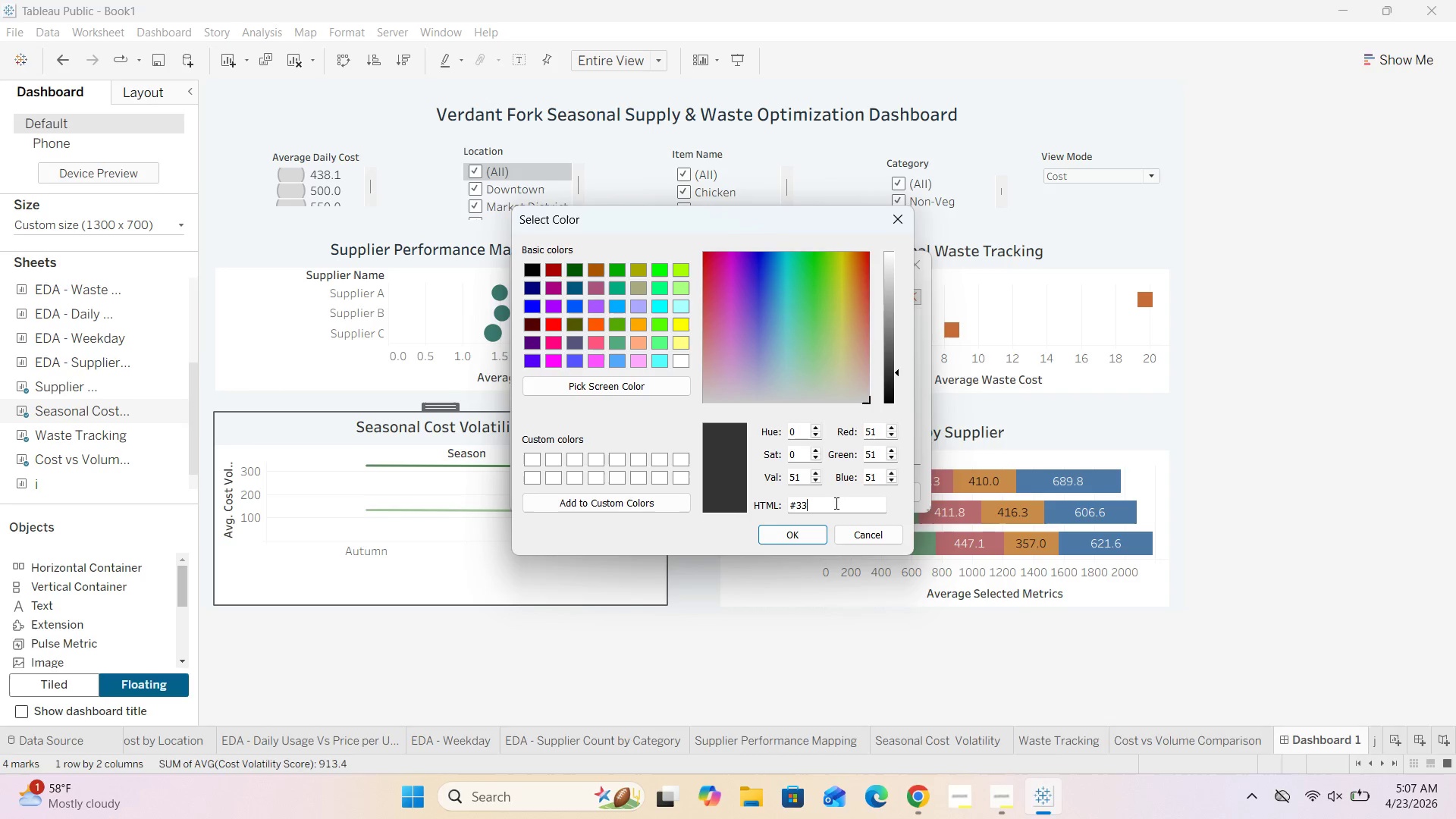 
key(Backspace)
 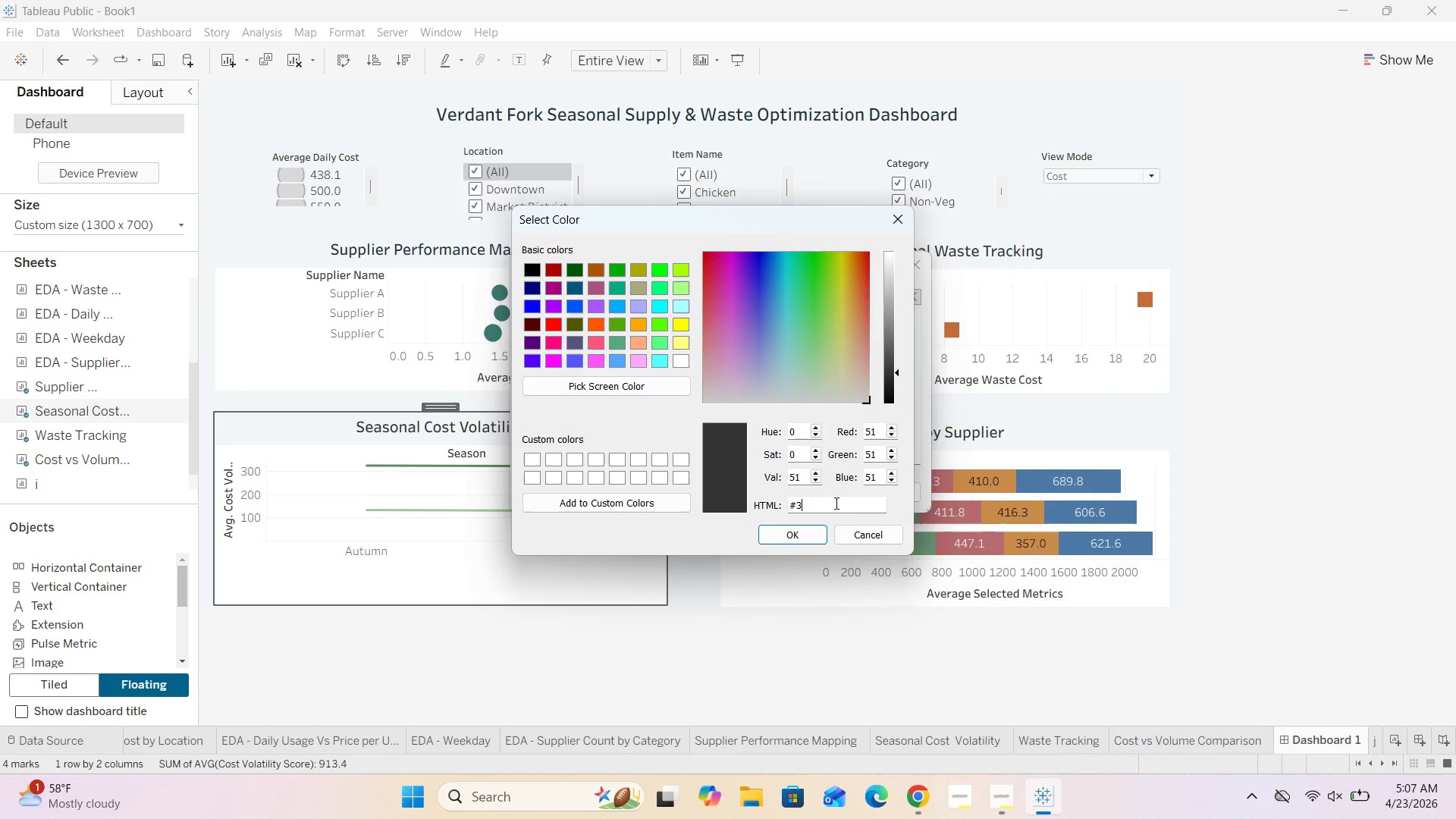 
key(Backspace)
 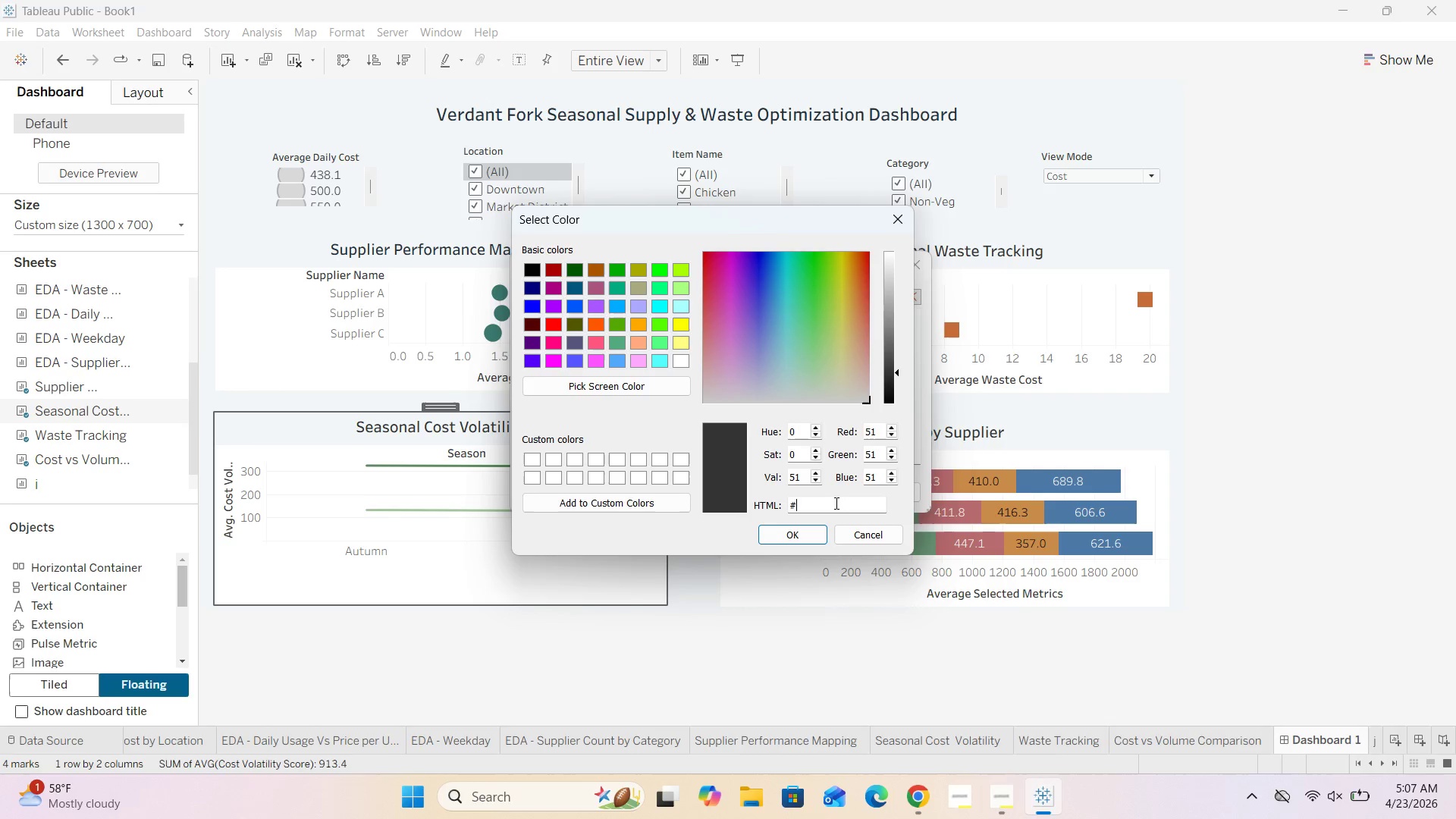 
type(22313F)
 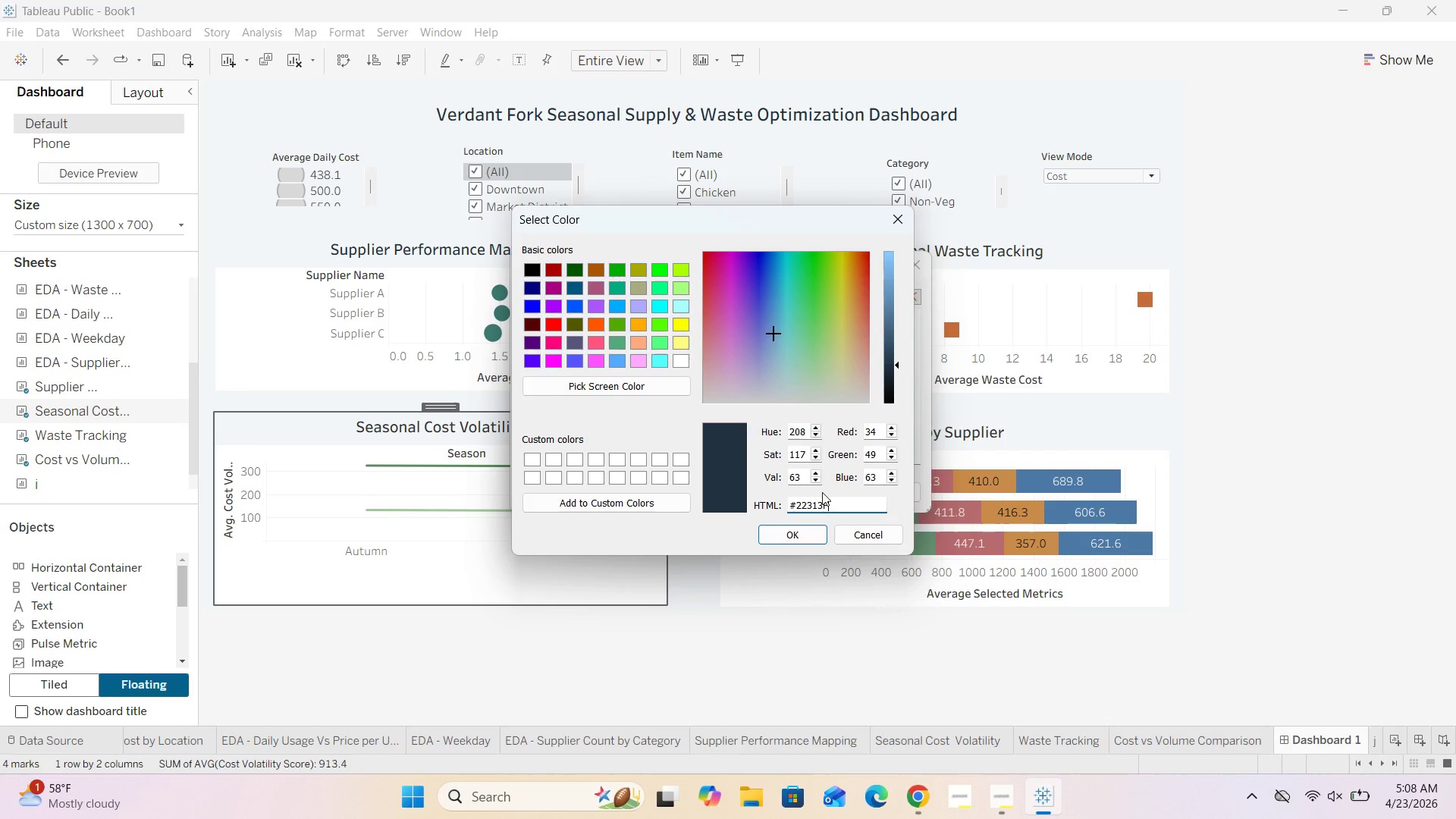 
left_click([804, 541])
 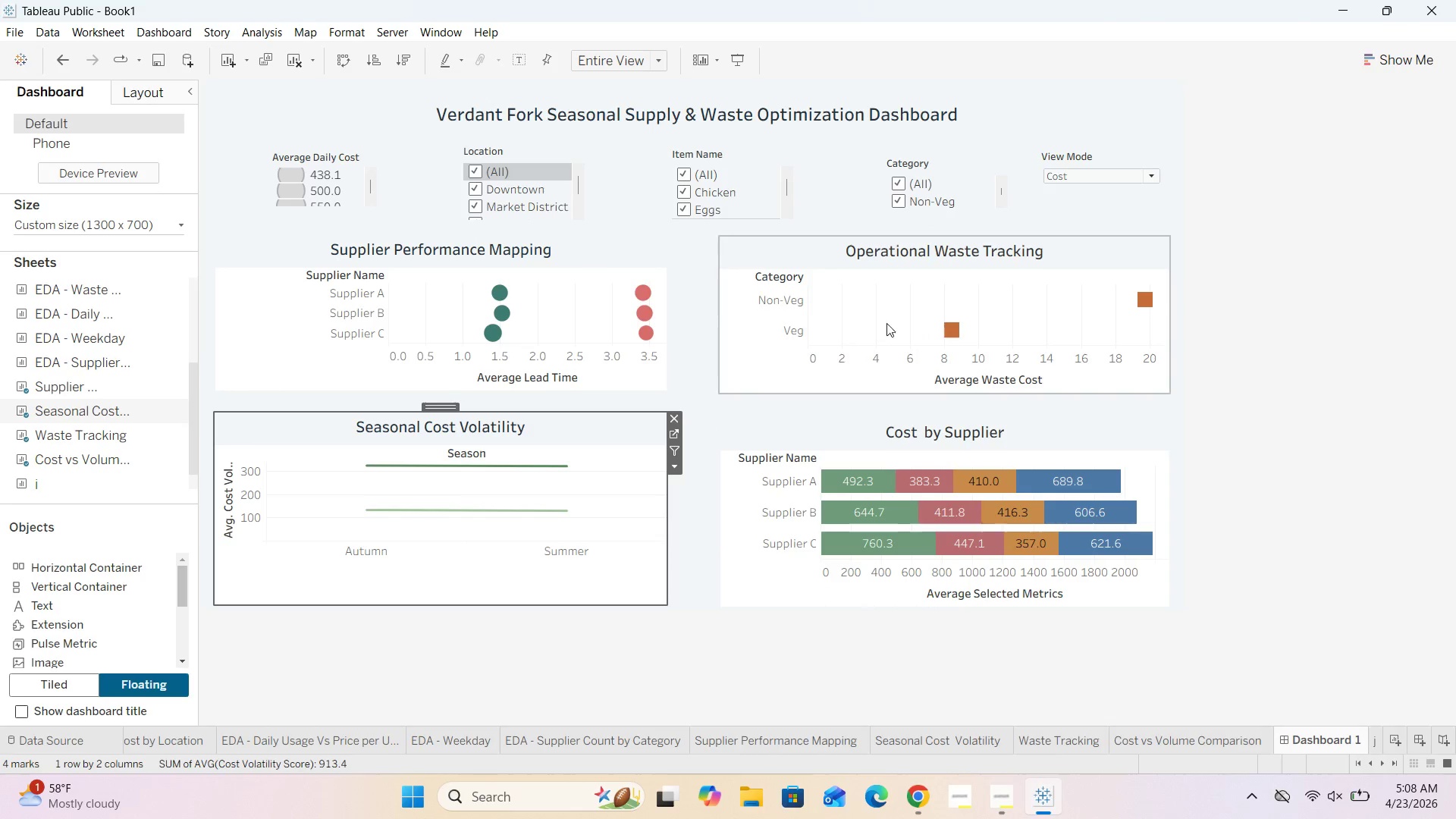 
double_click([939, 256])
 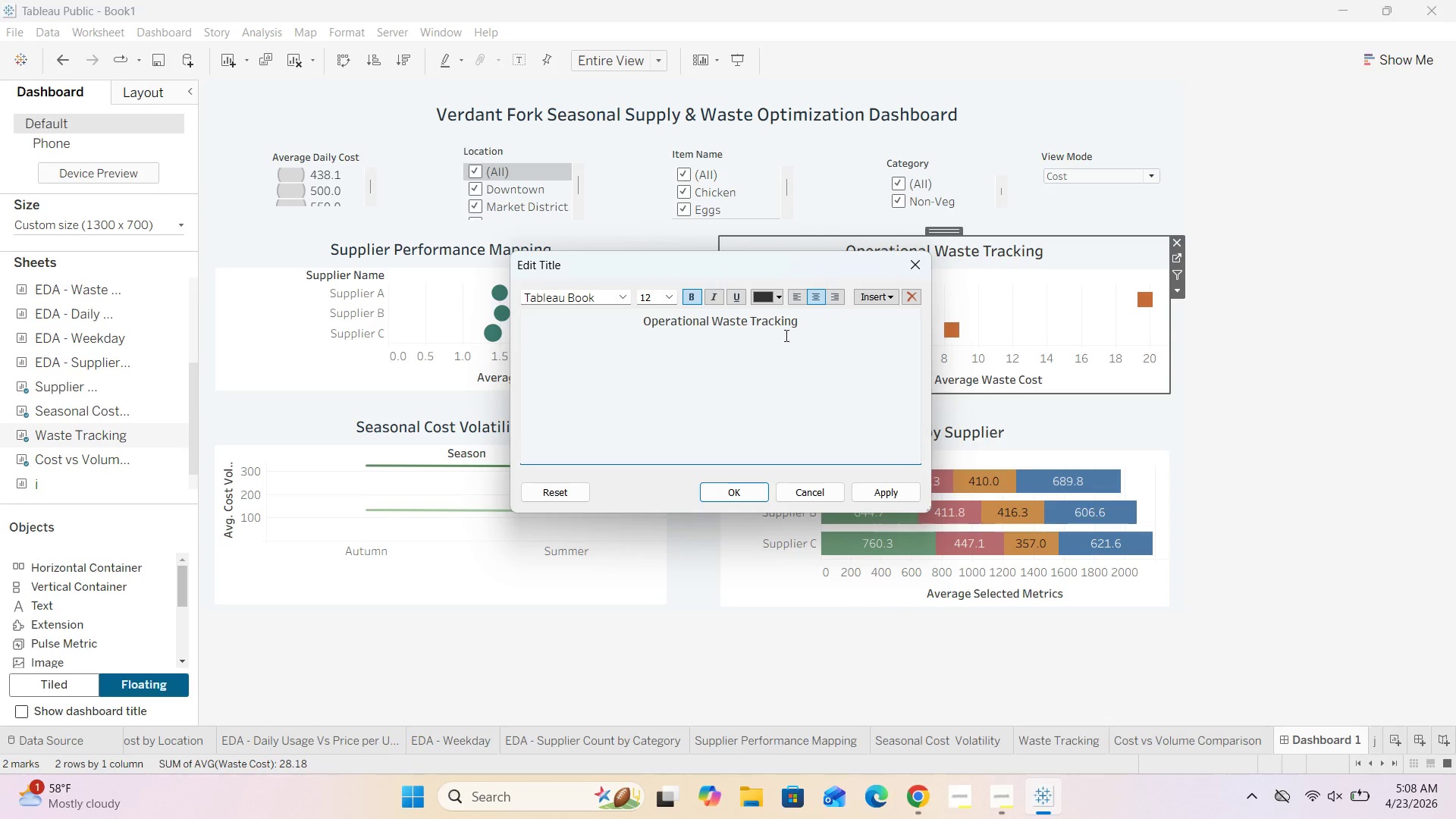 
left_click_drag(start_coordinate=[820, 319], to_coordinate=[588, 325])
 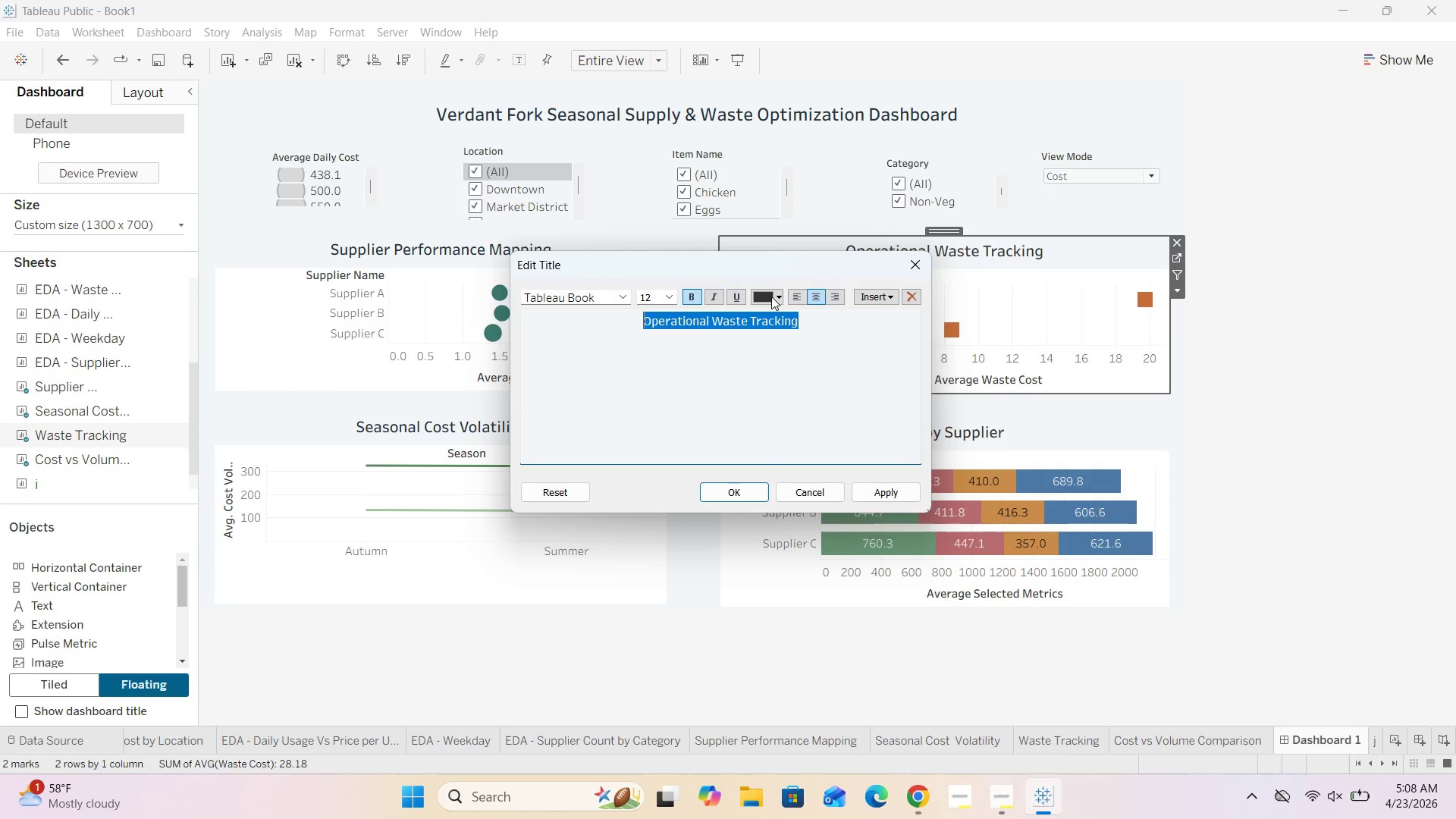 
left_click([774, 295])
 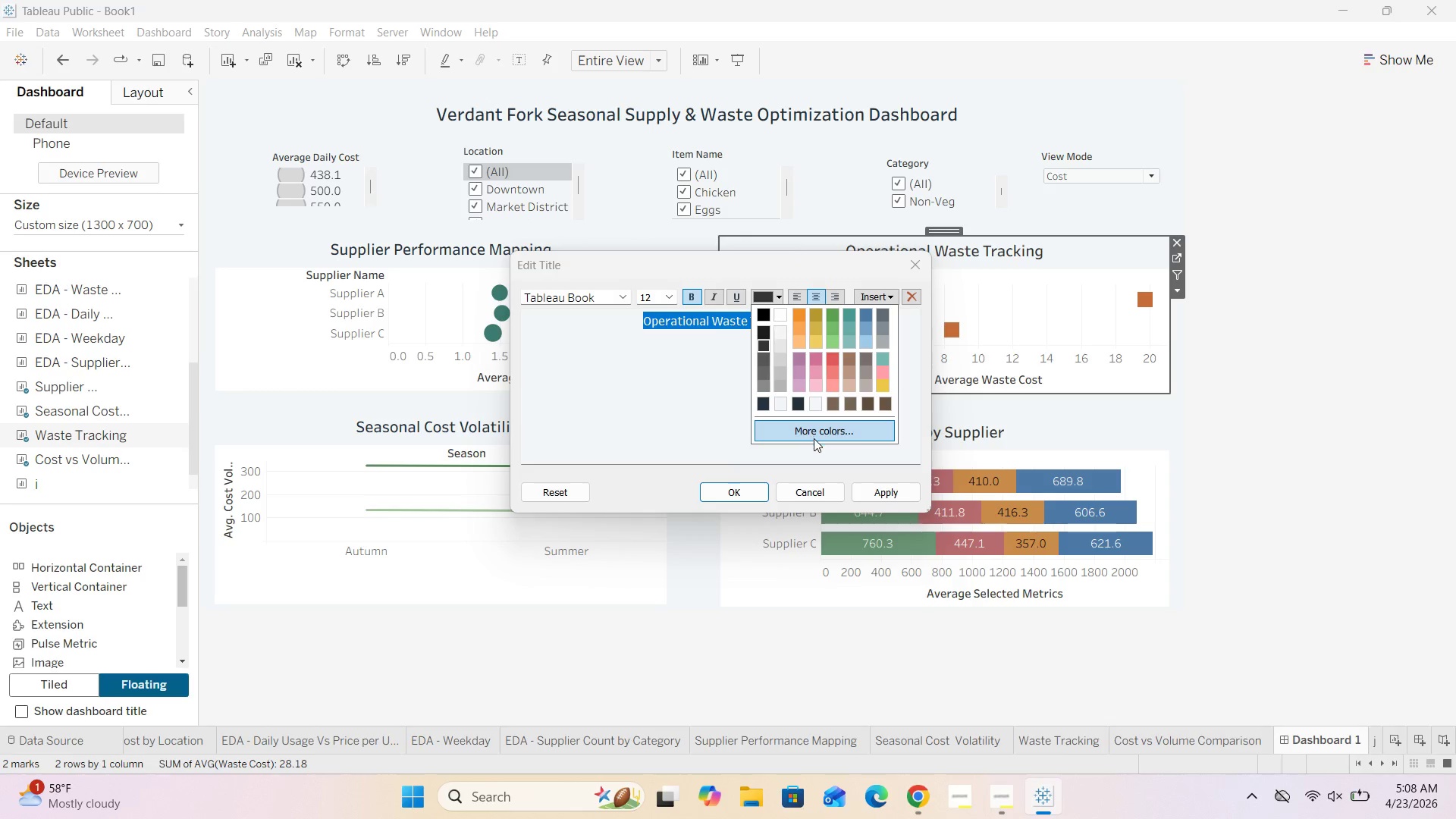 
left_click([814, 432])
 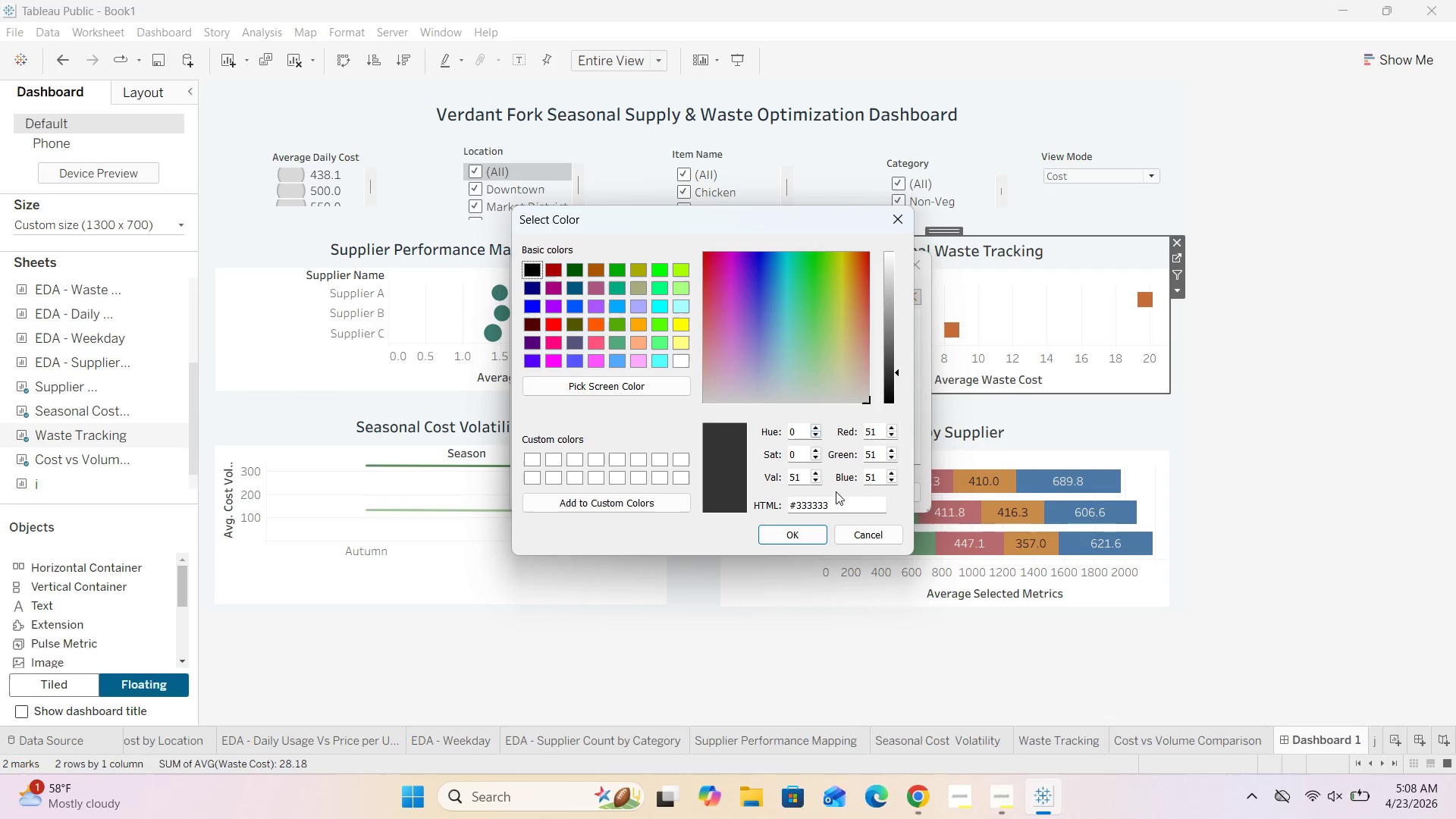 
left_click([839, 500])
 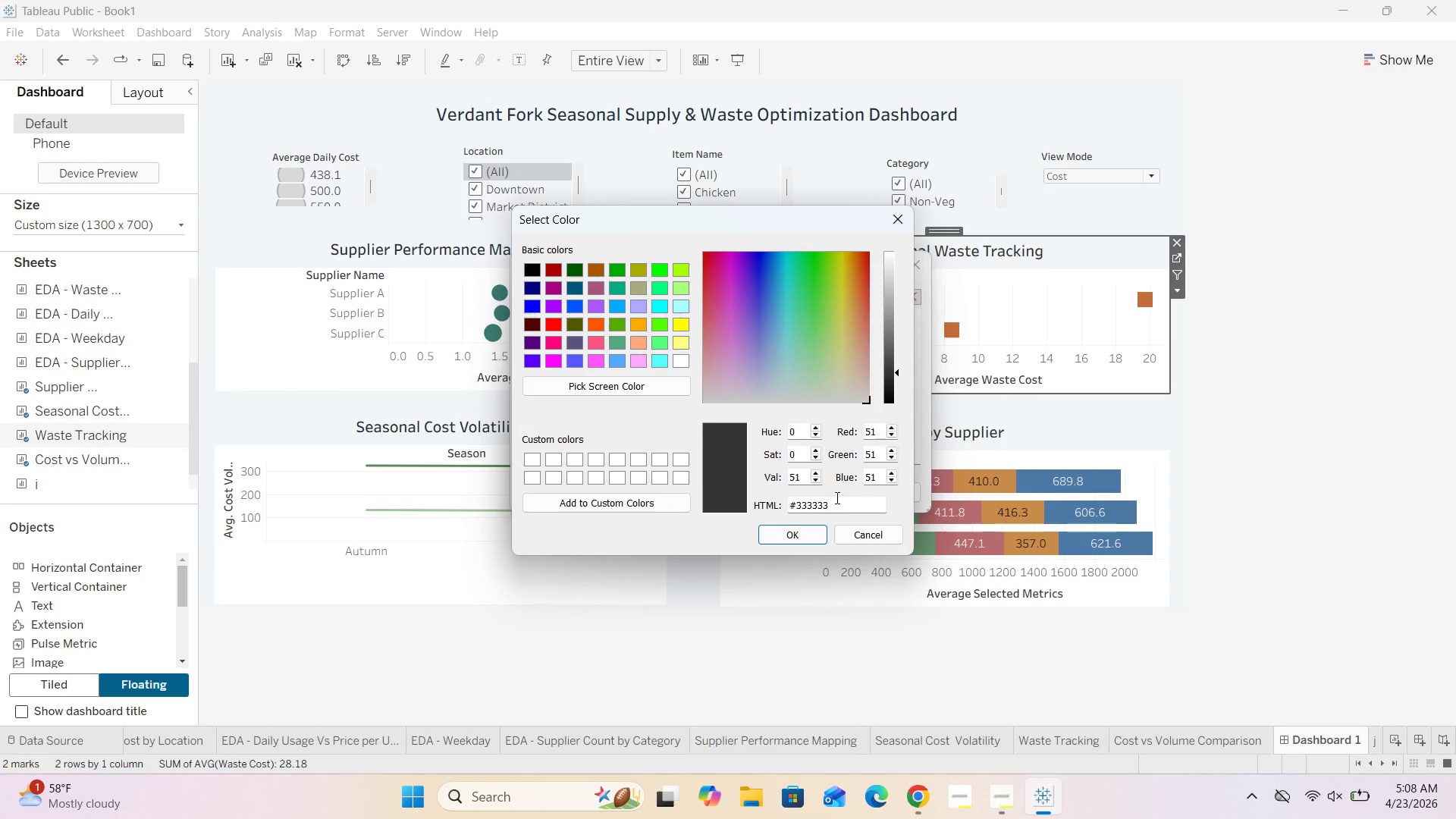 
key(Backspace)
key(Backspace)
key(Backspace)
key(Backspace)
key(Backspace)
key(Backspace)
type(22313F)
 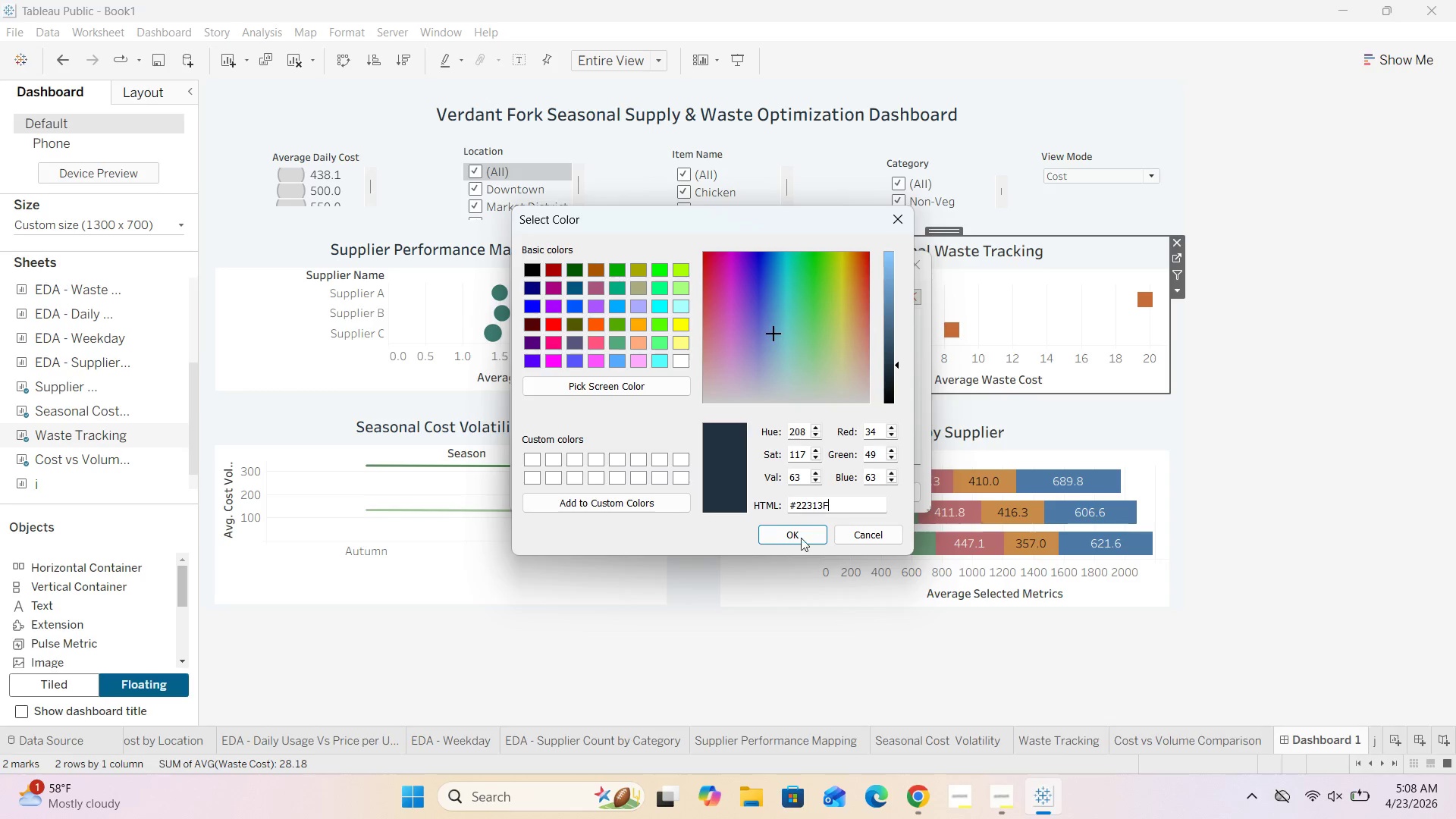 
left_click([799, 541])
 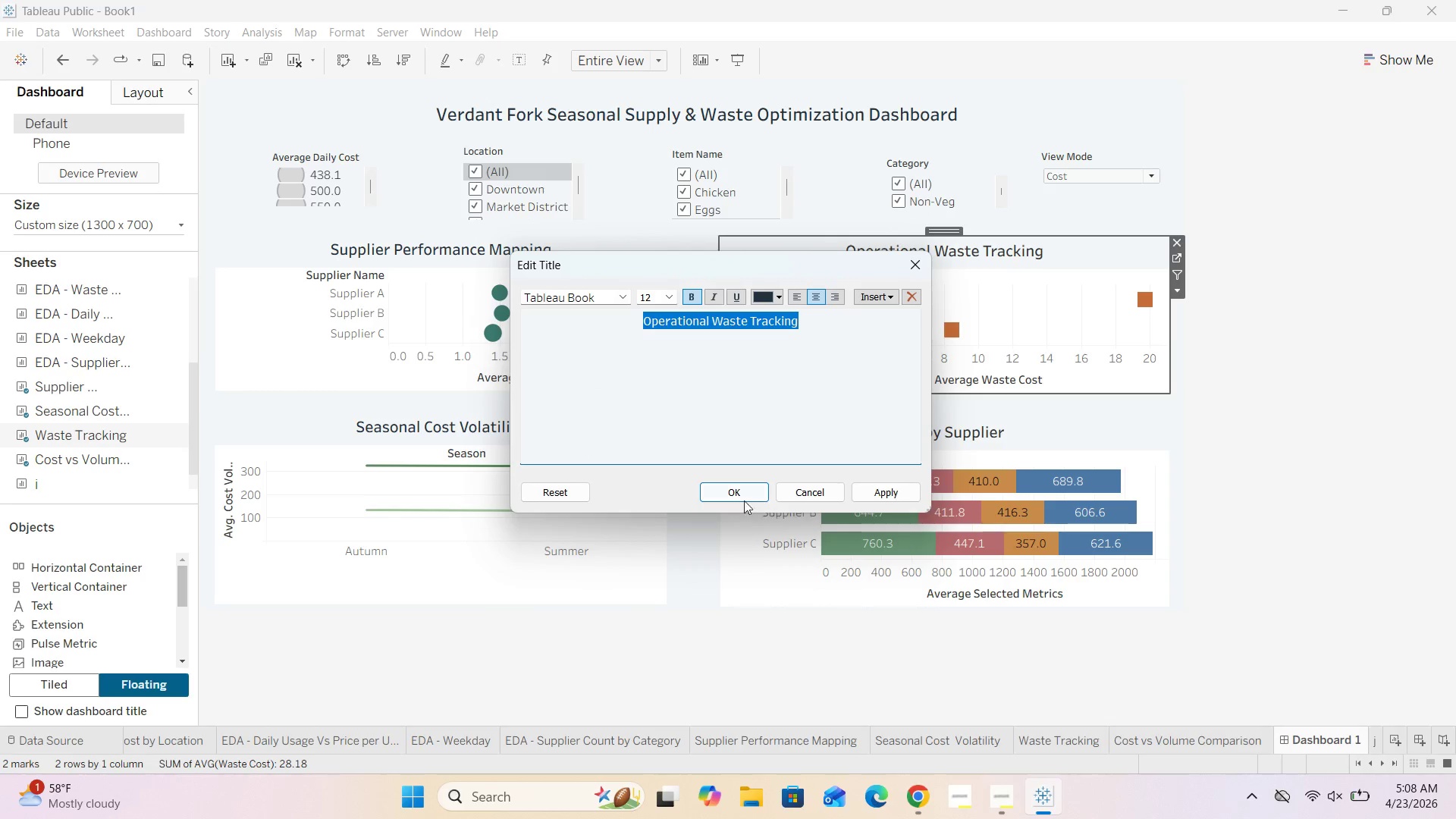 
left_click([742, 495])
 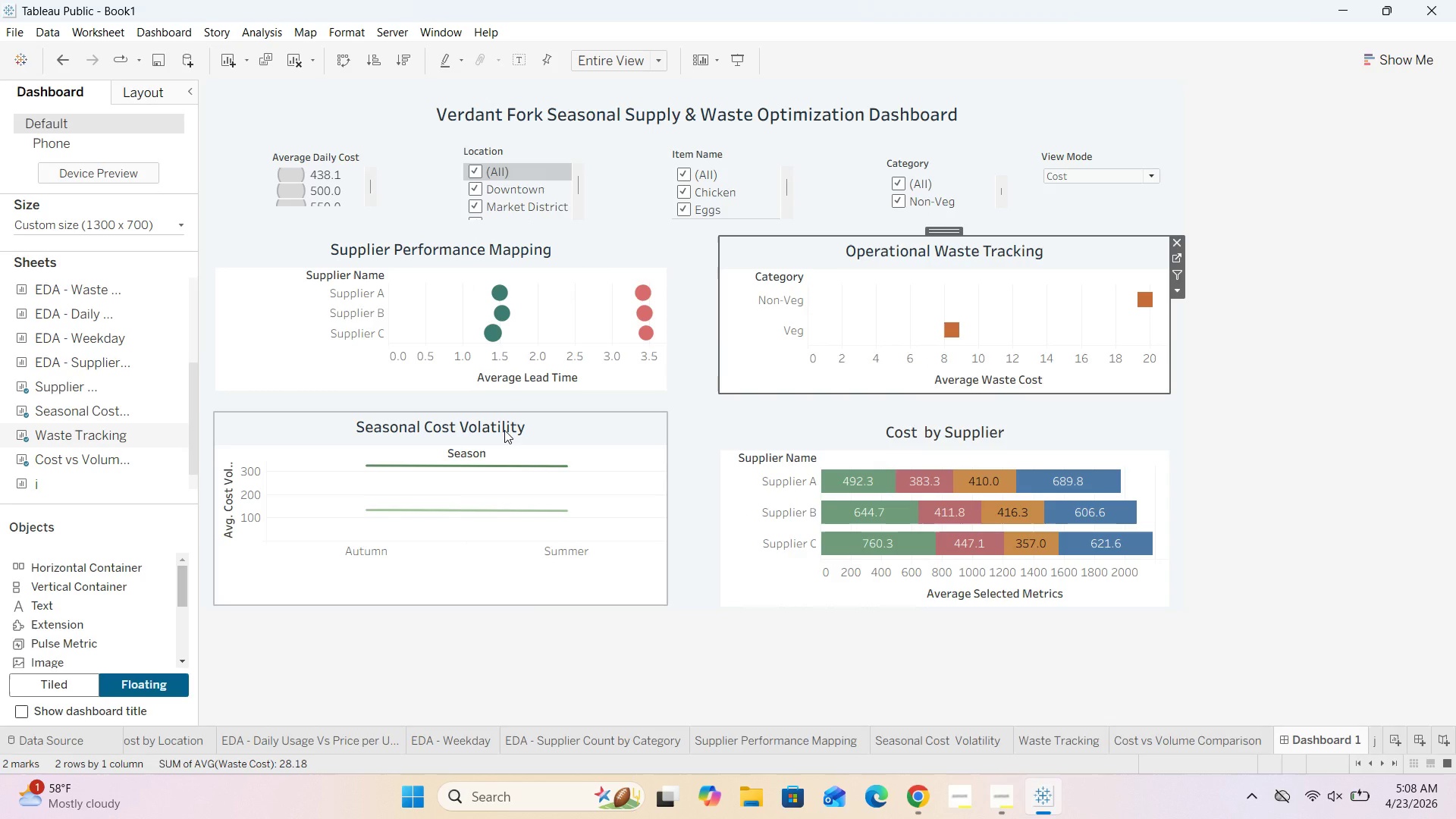 
double_click([504, 430])
 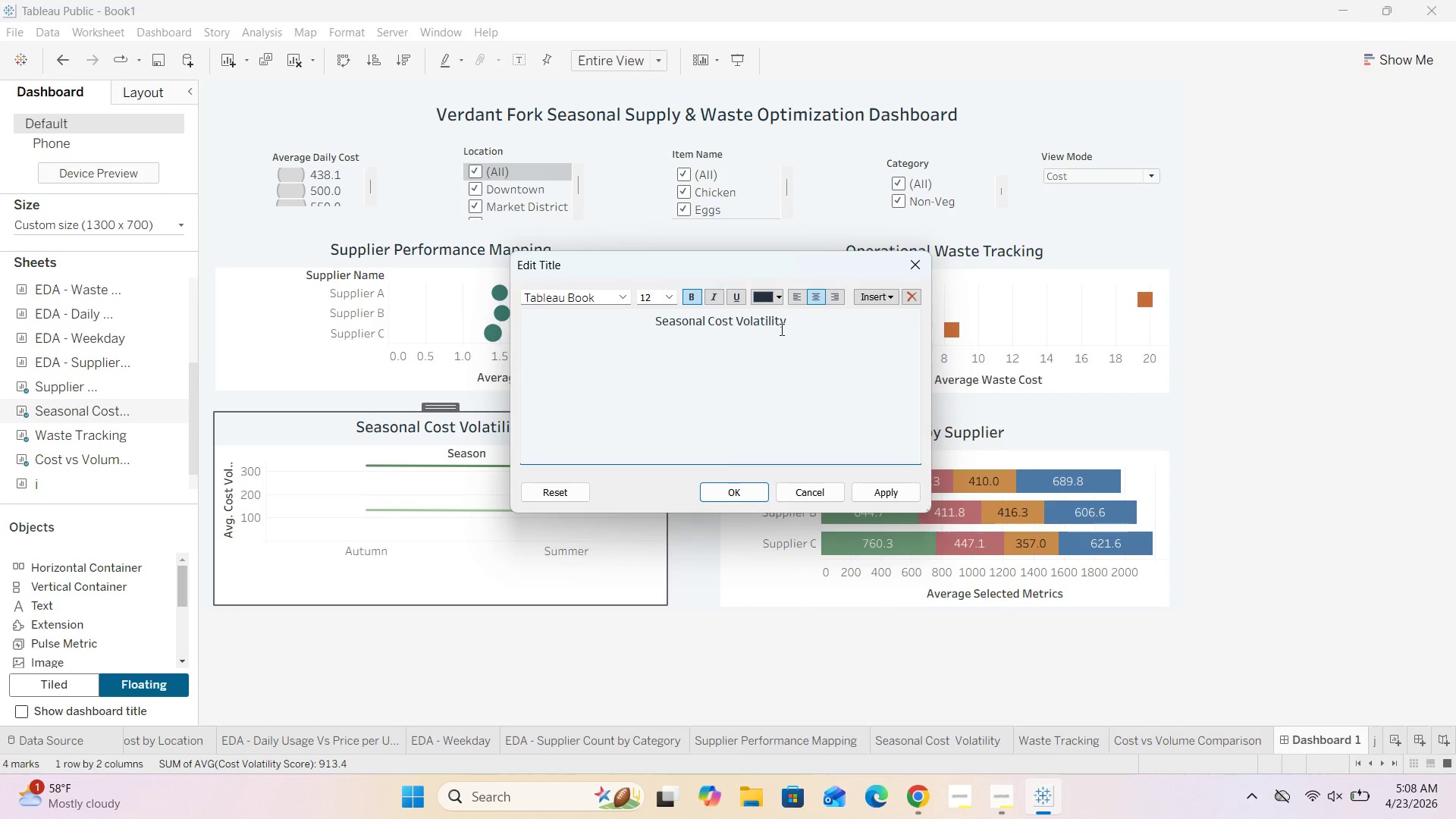 
left_click_drag(start_coordinate=[808, 325], to_coordinate=[580, 312])
 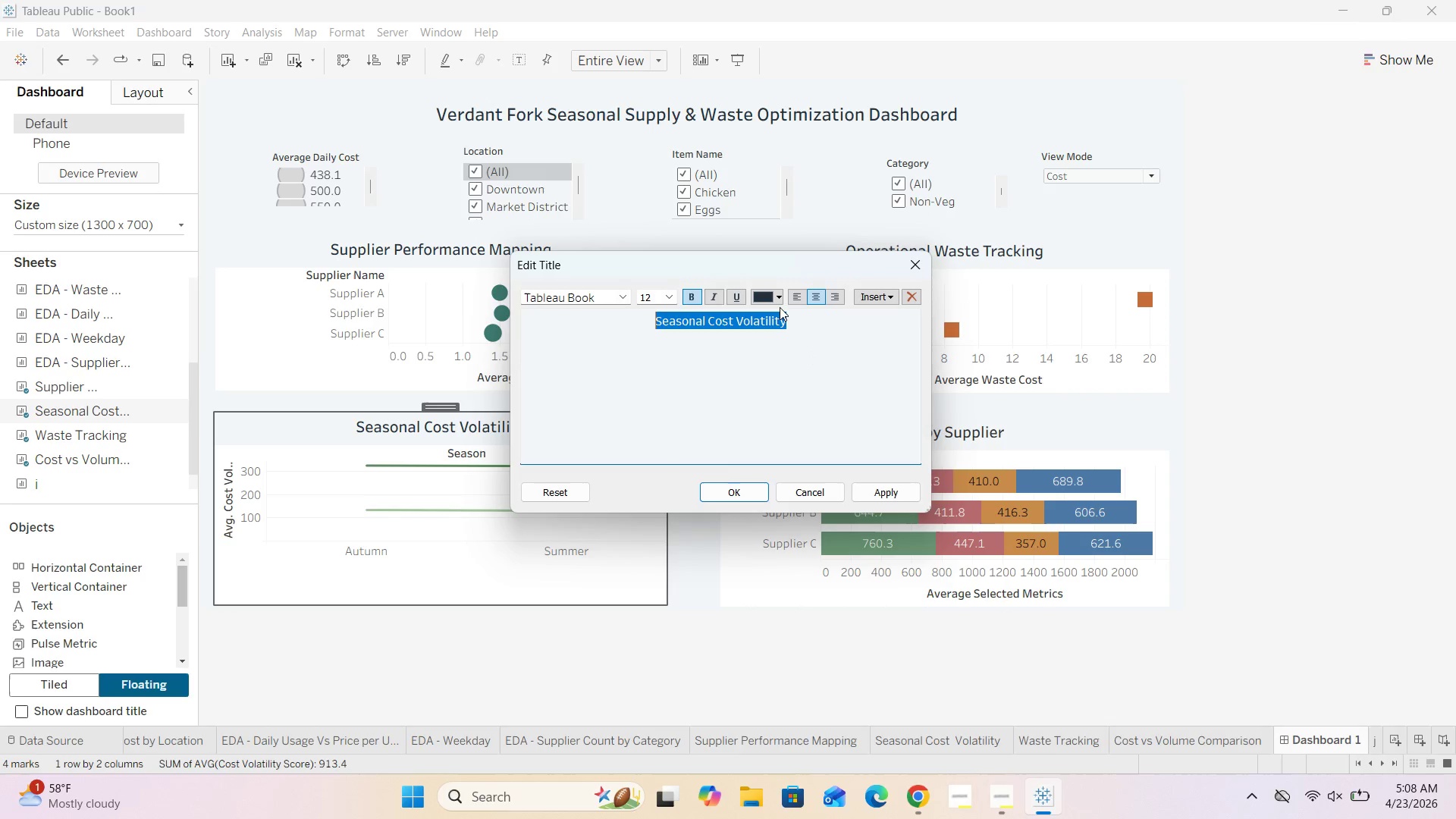 
left_click([780, 300])
 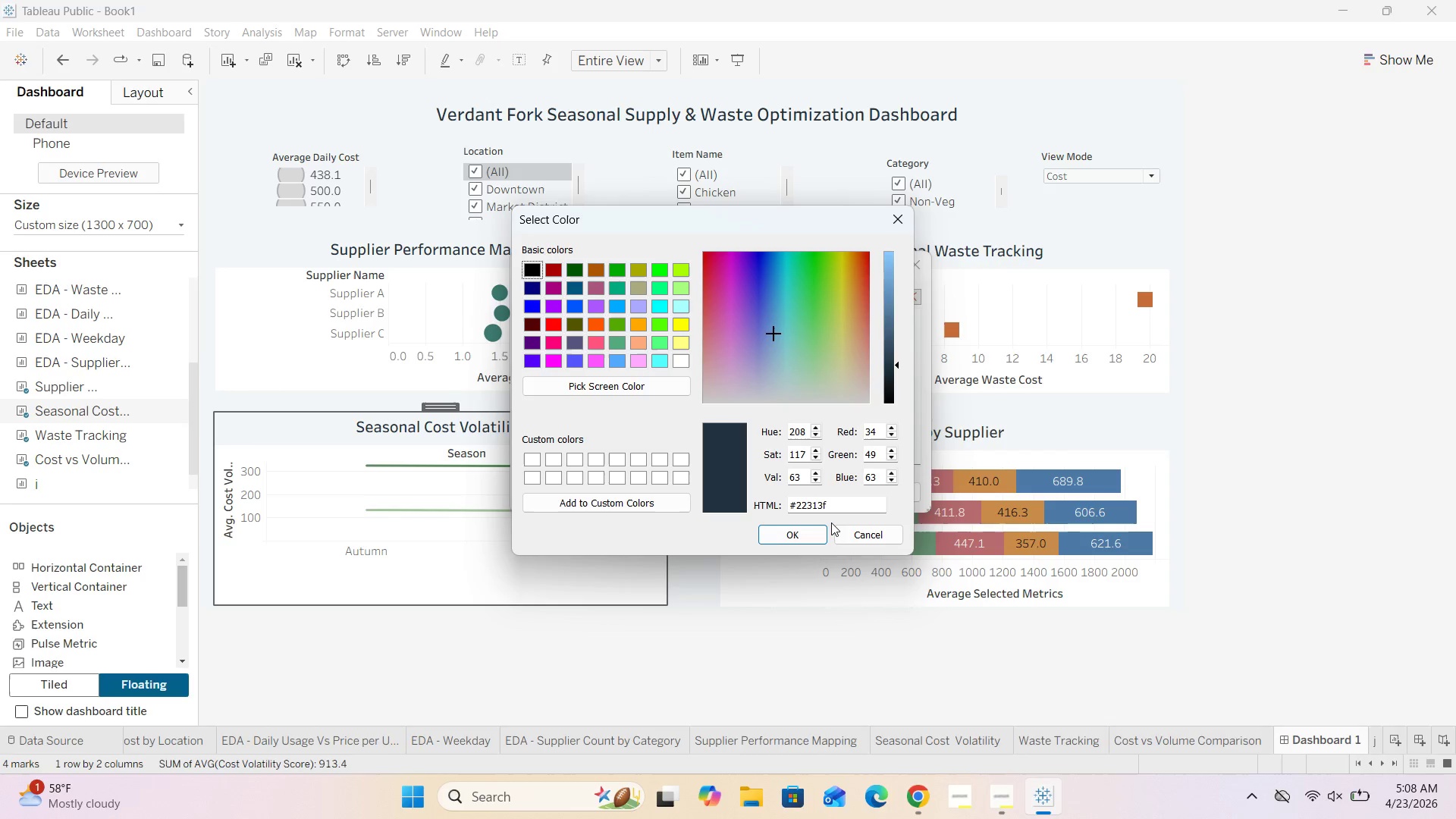 
wait(5.03)
 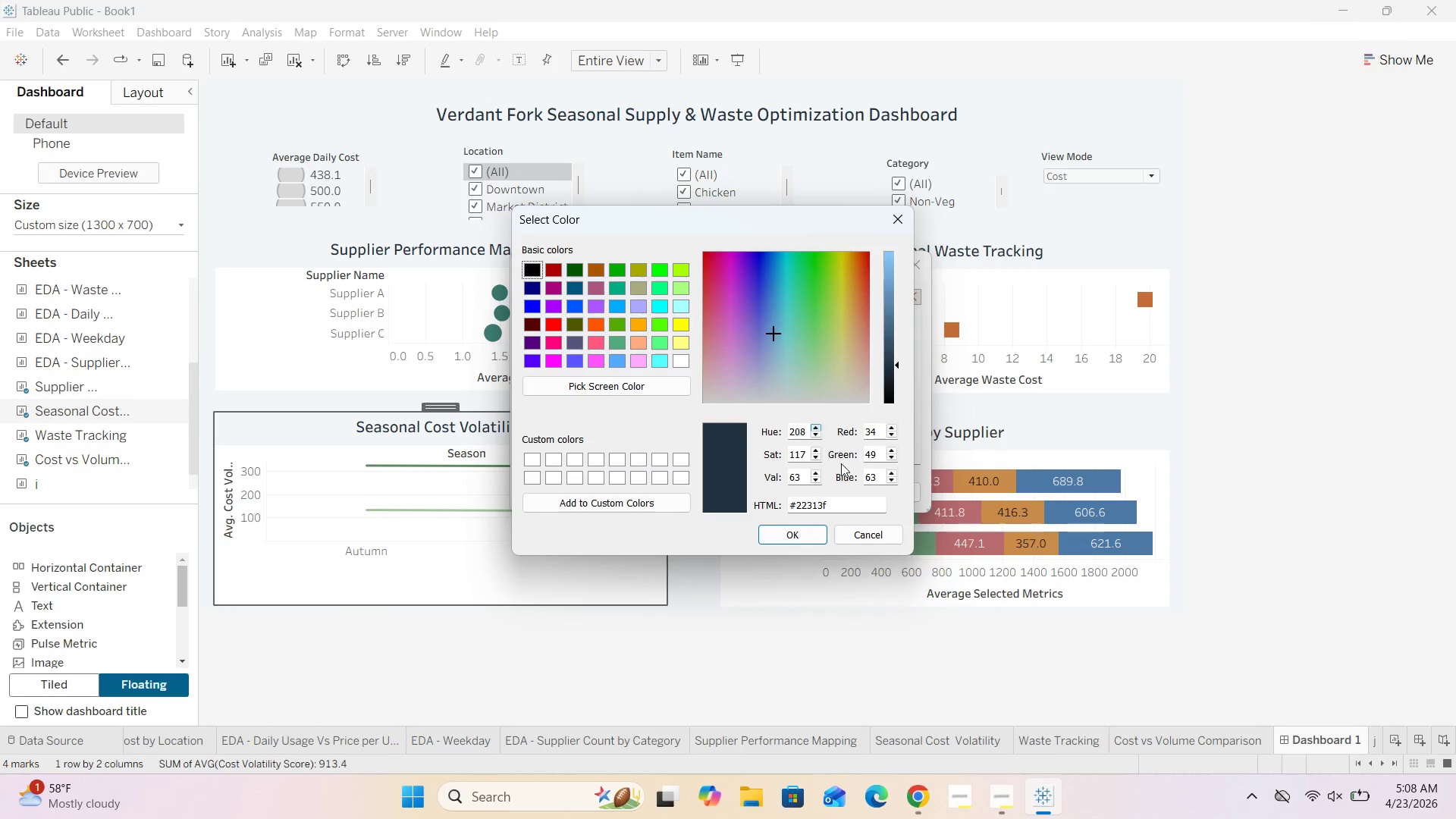 
left_click([895, 221])
 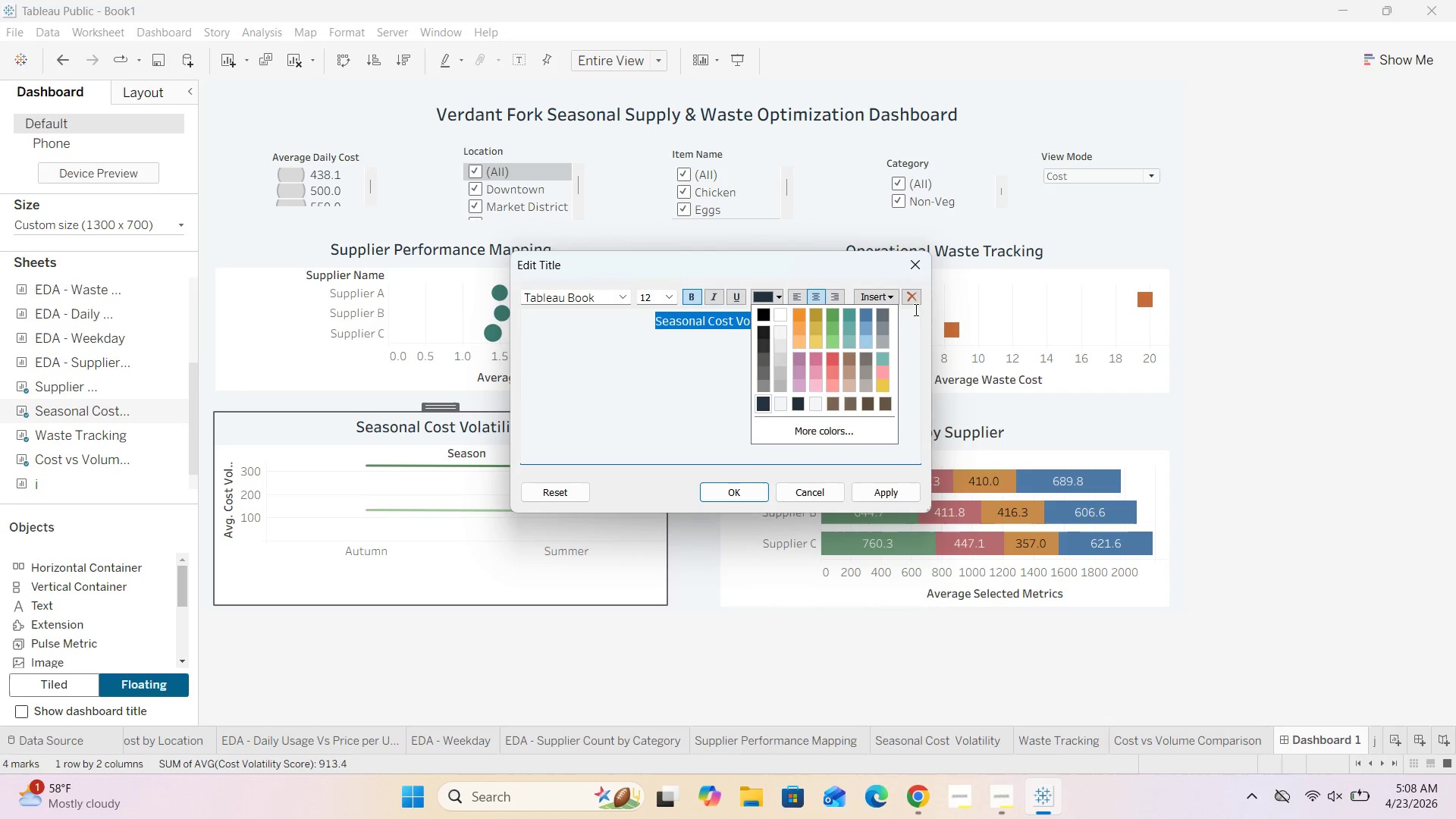 
left_click([912, 270])
 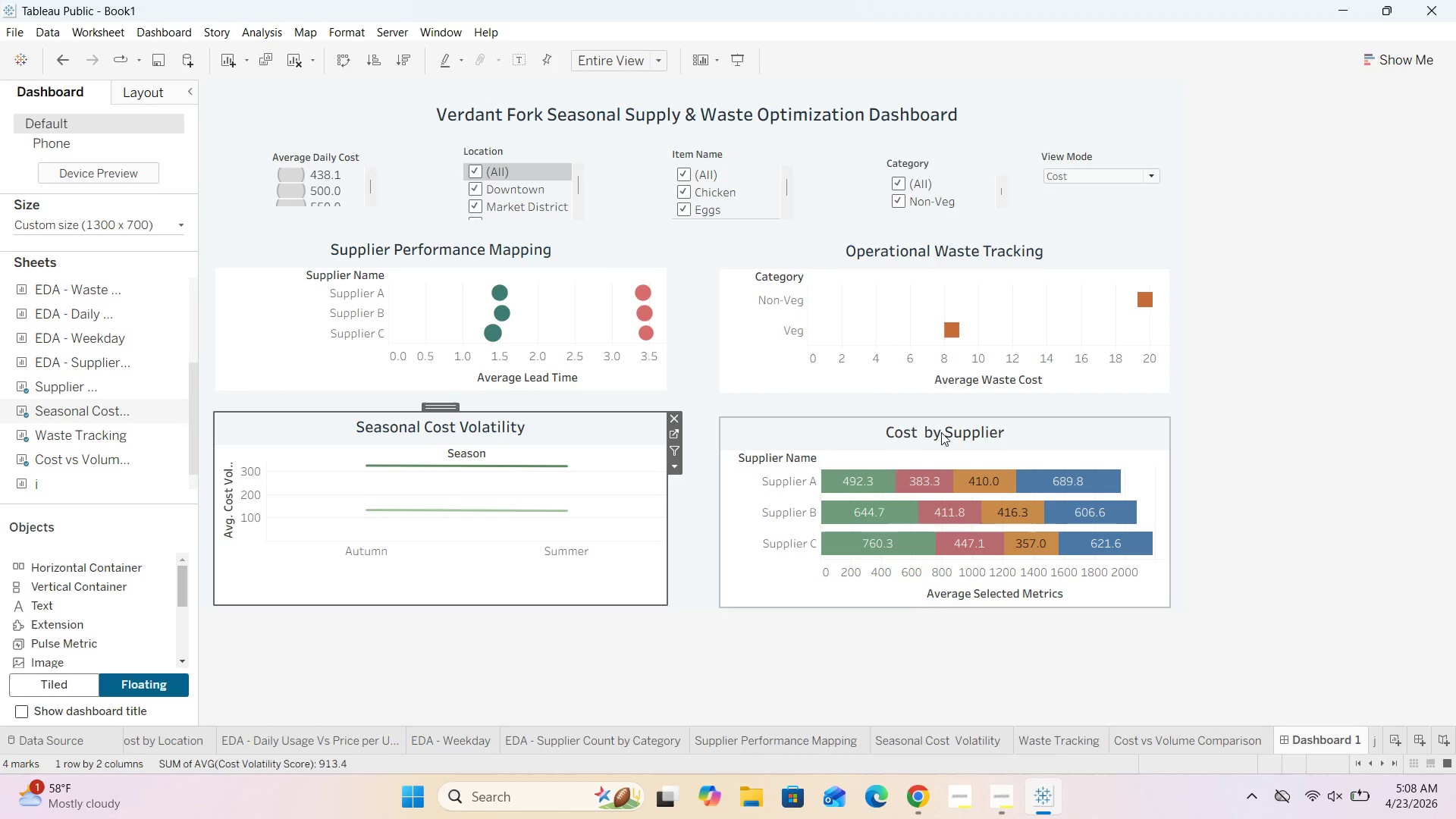 
double_click([941, 432])
 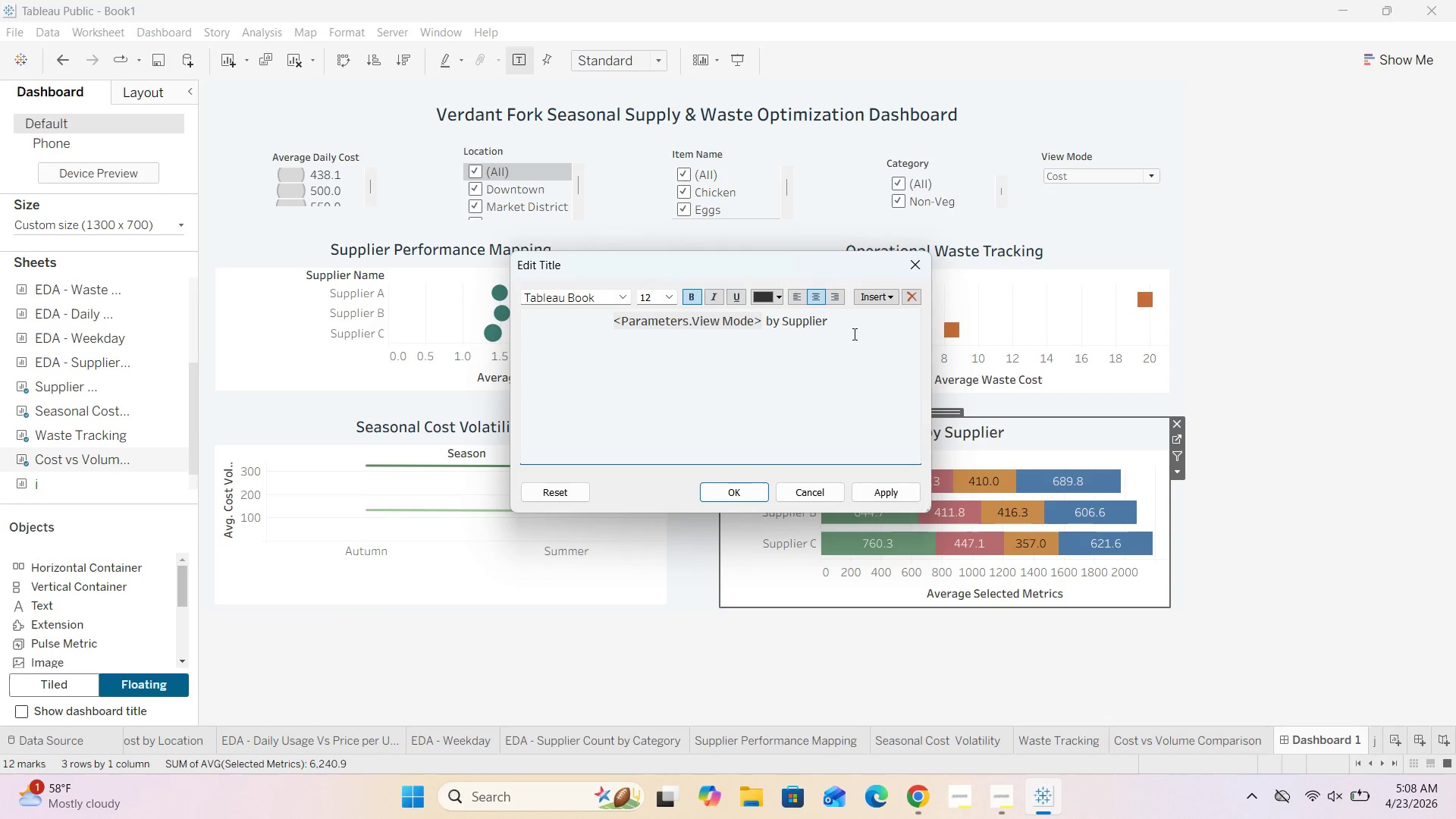 
left_click_drag(start_coordinate=[847, 322], to_coordinate=[591, 323])
 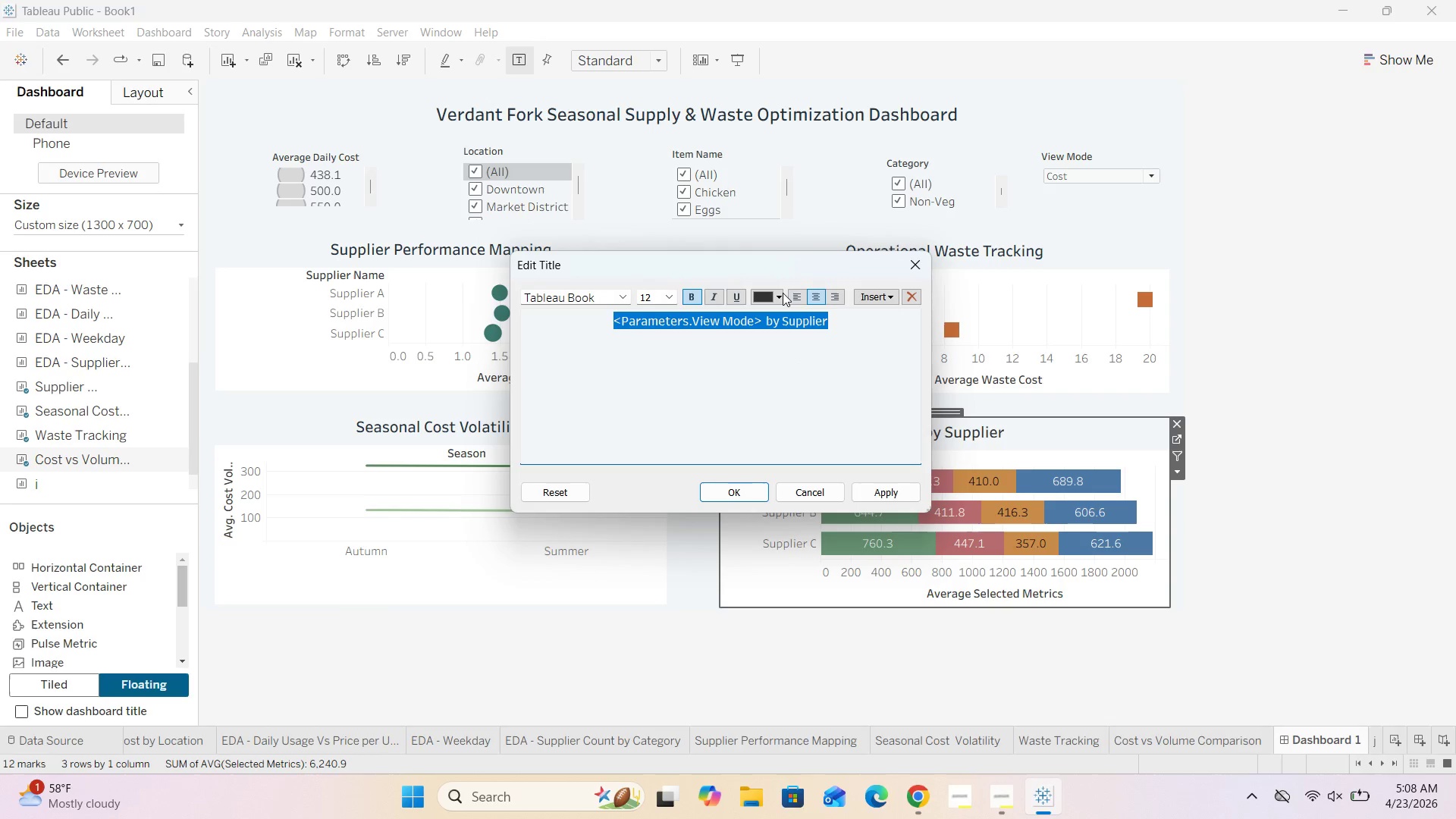 
left_click([782, 294])
 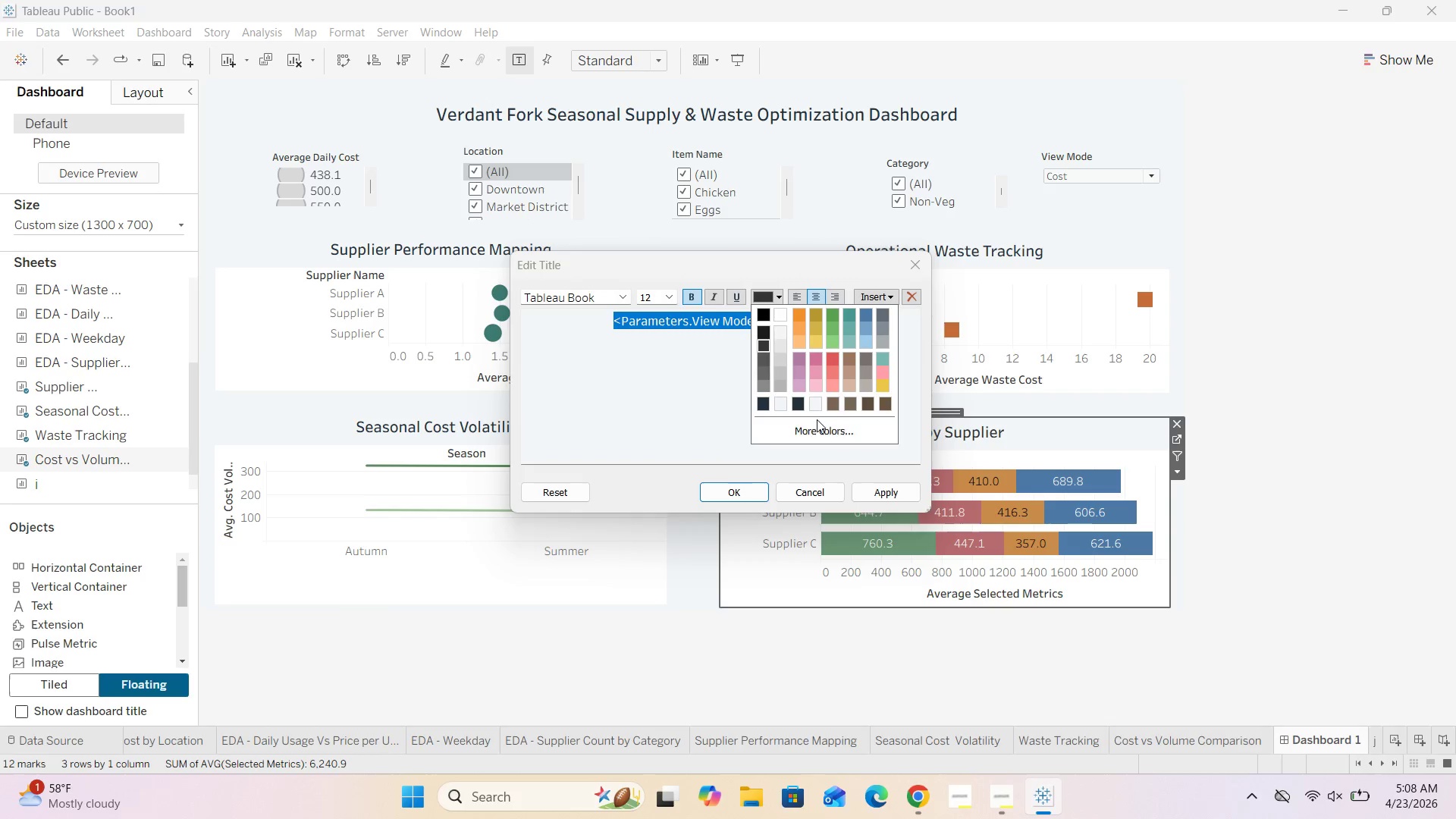 
left_click([818, 428])
 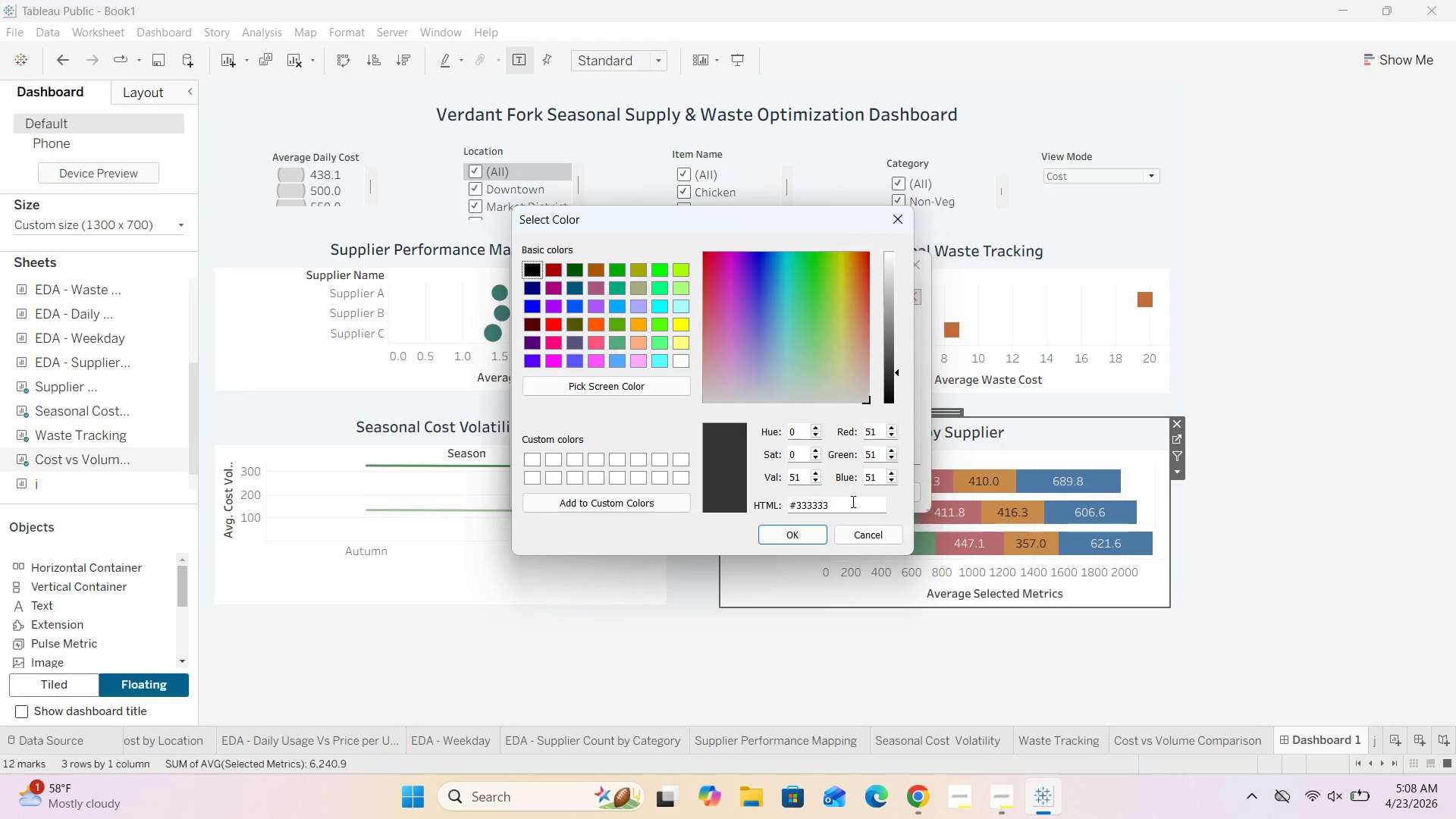 
left_click([847, 506])
 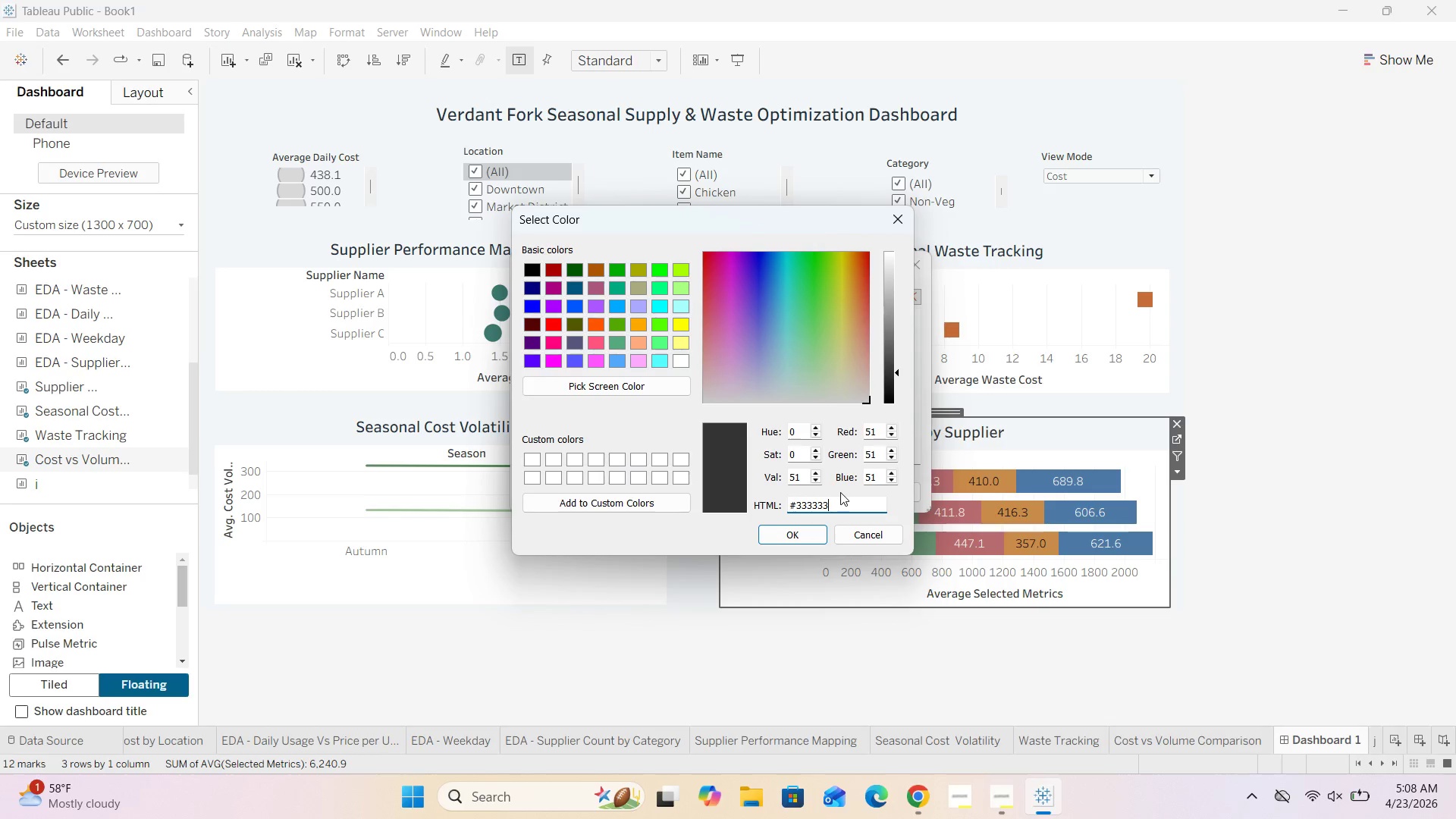 
key(Backspace)
key(Backspace)
key(Backspace)
key(Backspace)
key(Backspace)
key(Backspace)
type(22313F)
 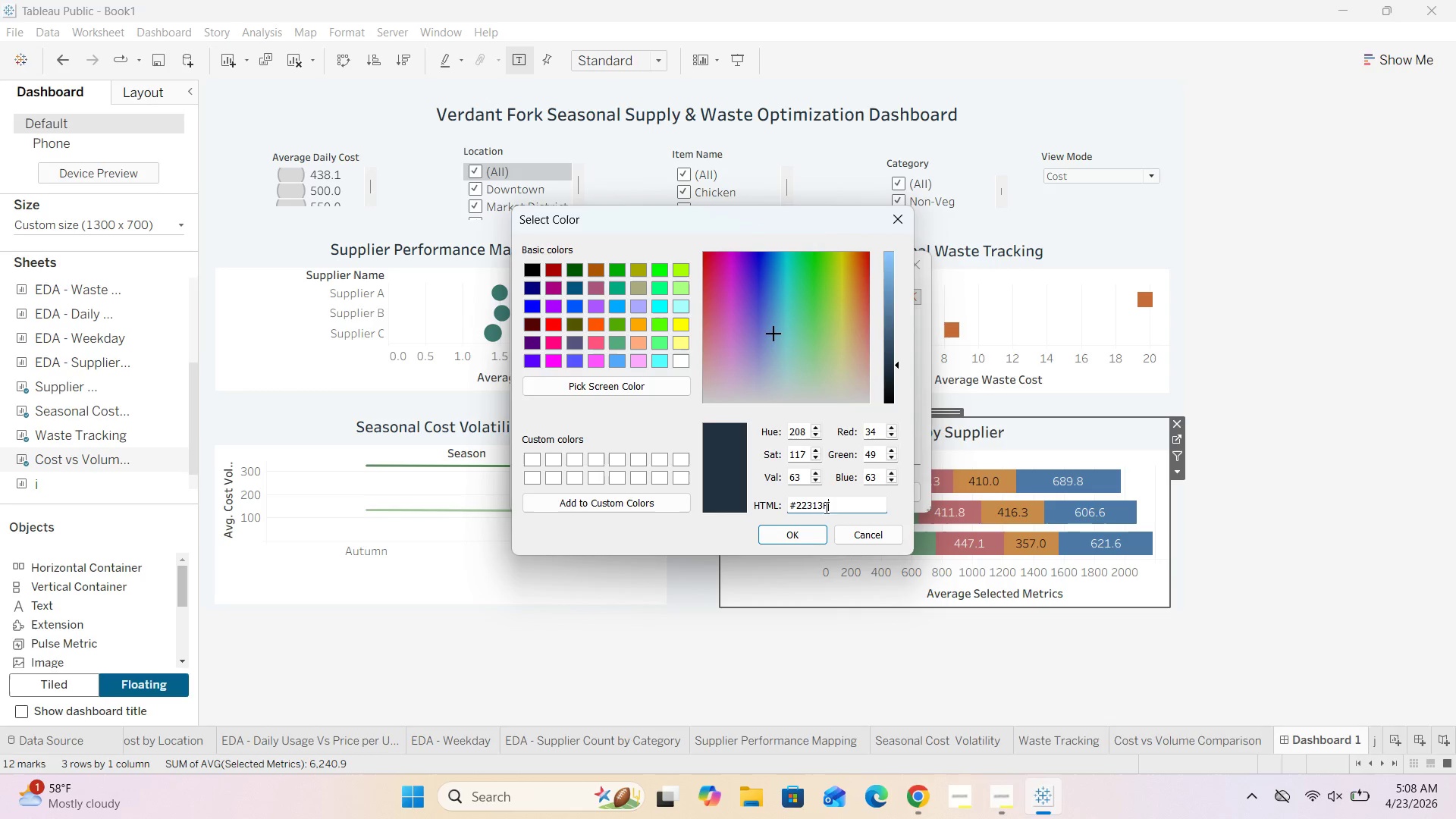 
left_click([794, 532])
 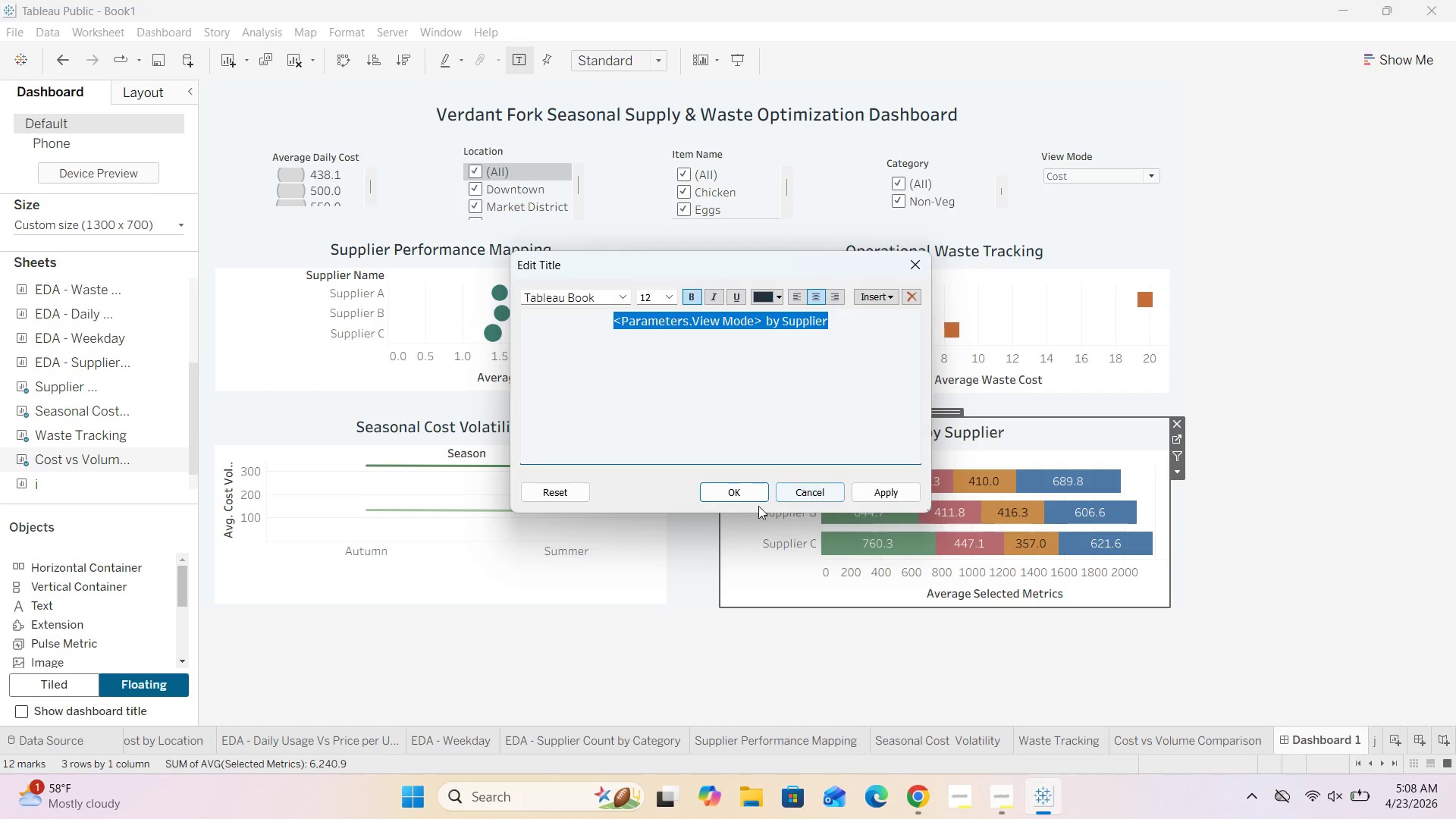 
left_click([737, 504])
 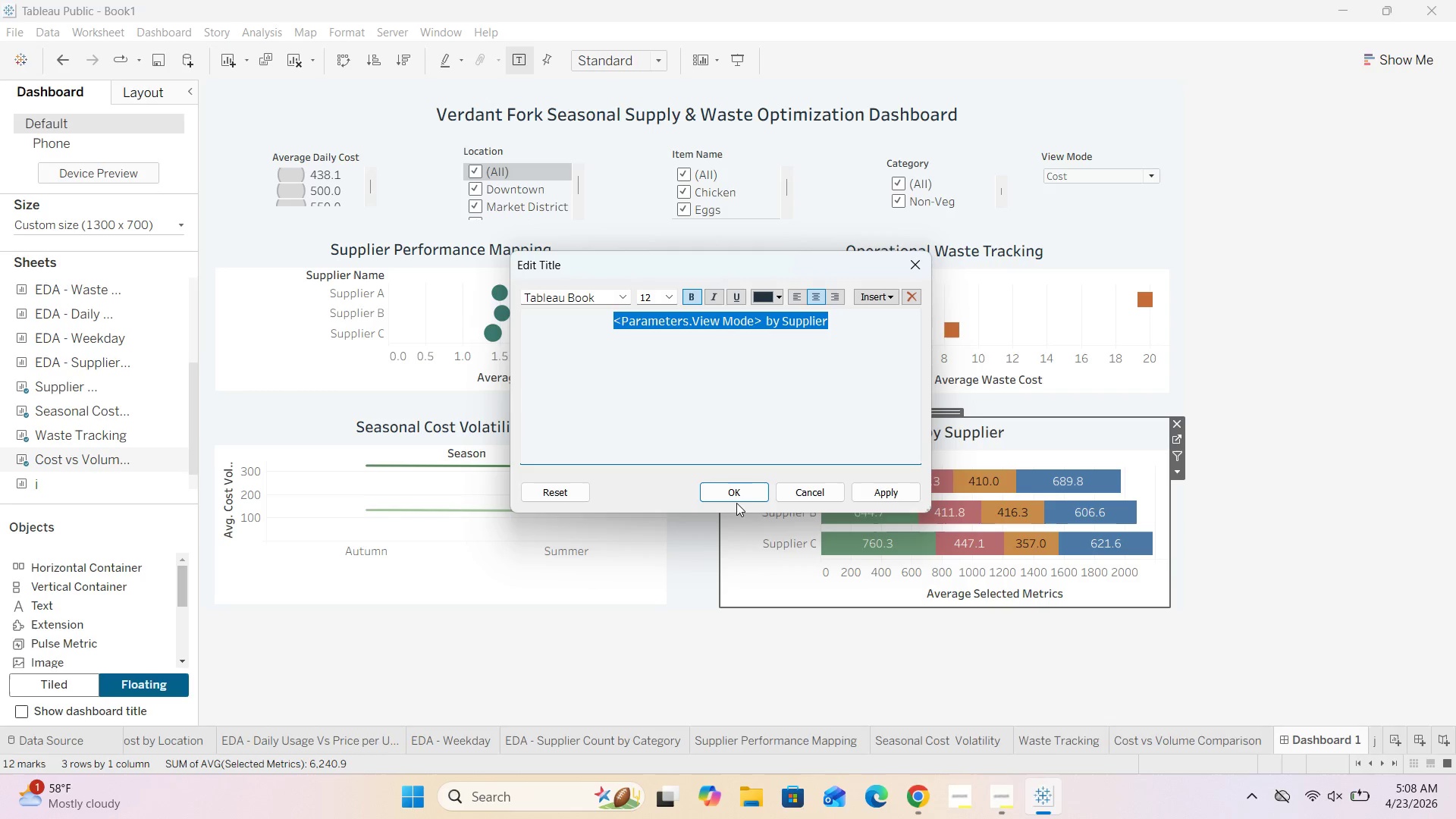 
left_click([736, 497])
 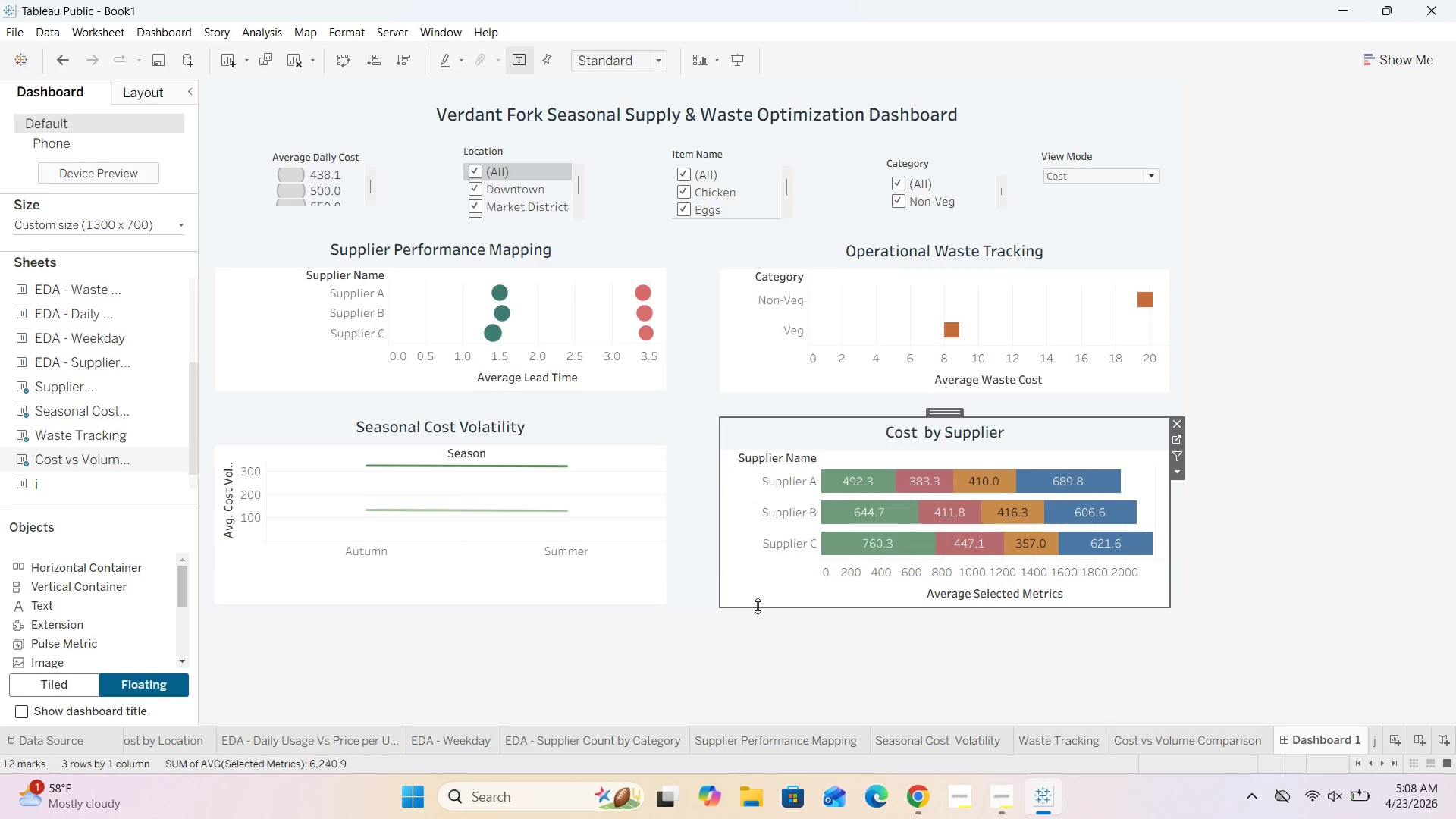 
left_click_drag(start_coordinate=[758, 606], to_coordinate=[755, 602])
 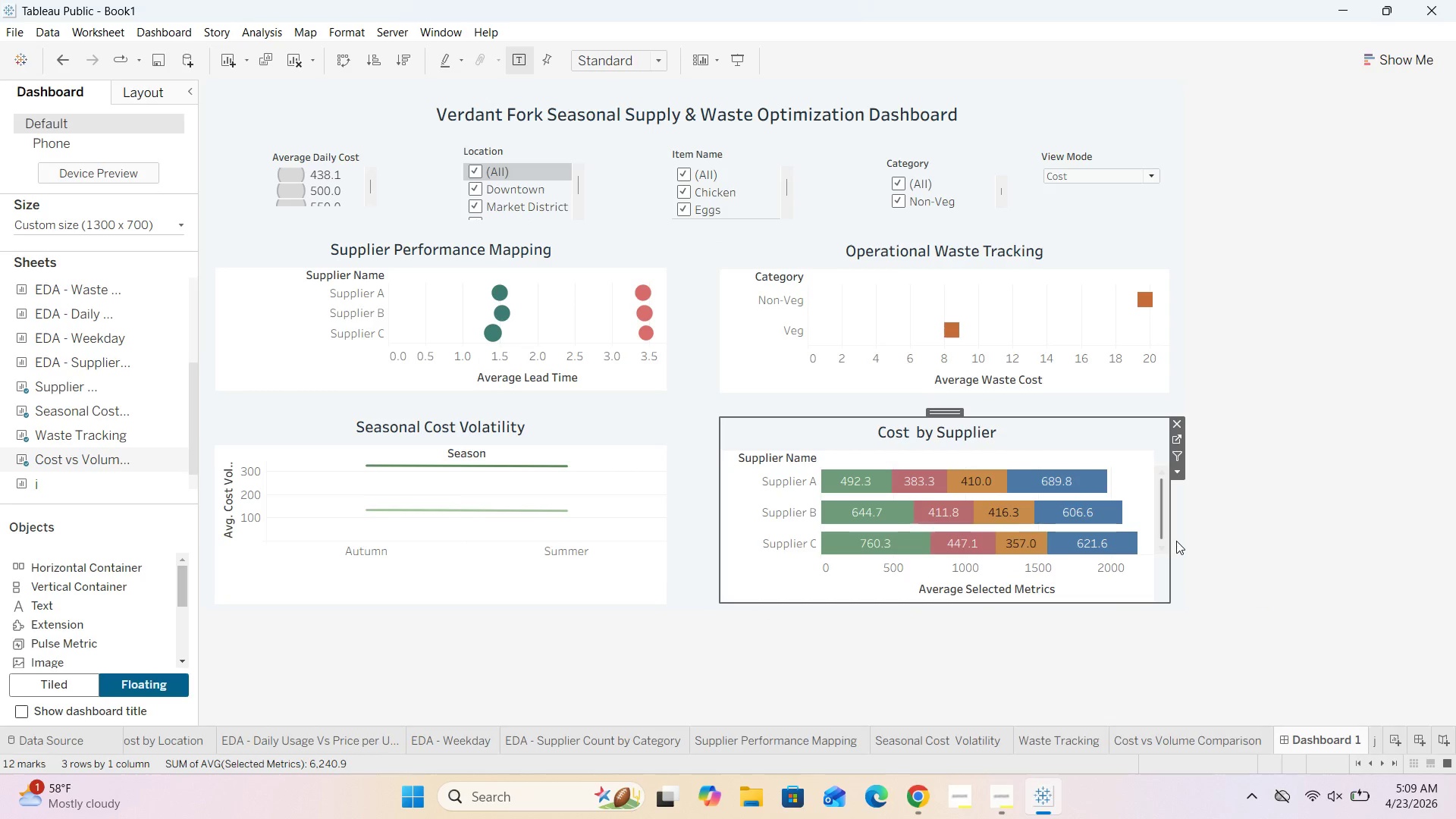 
left_click_drag(start_coordinate=[1170, 549], to_coordinate=[1169, 560])
 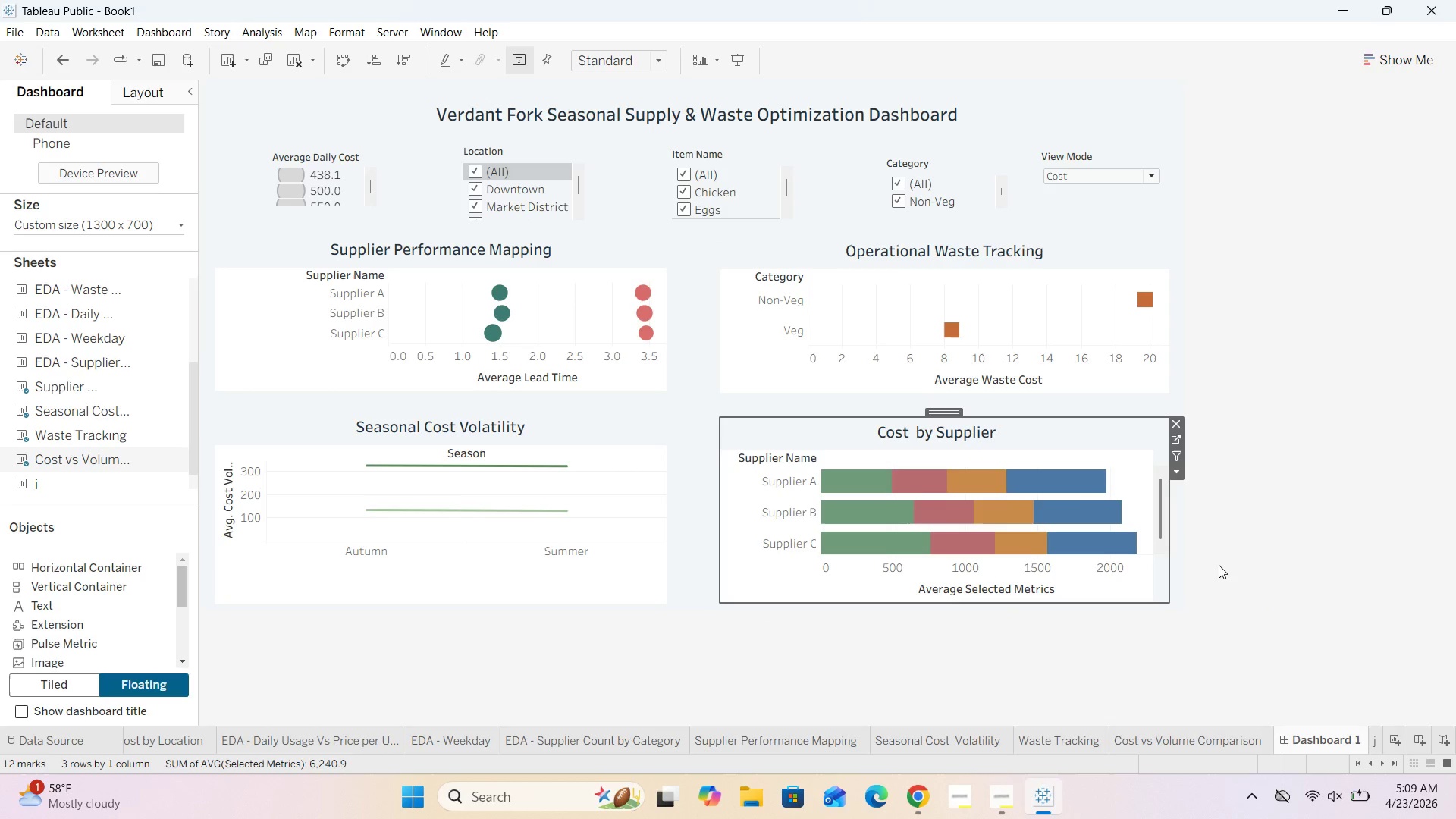 
left_click([1219, 565])
 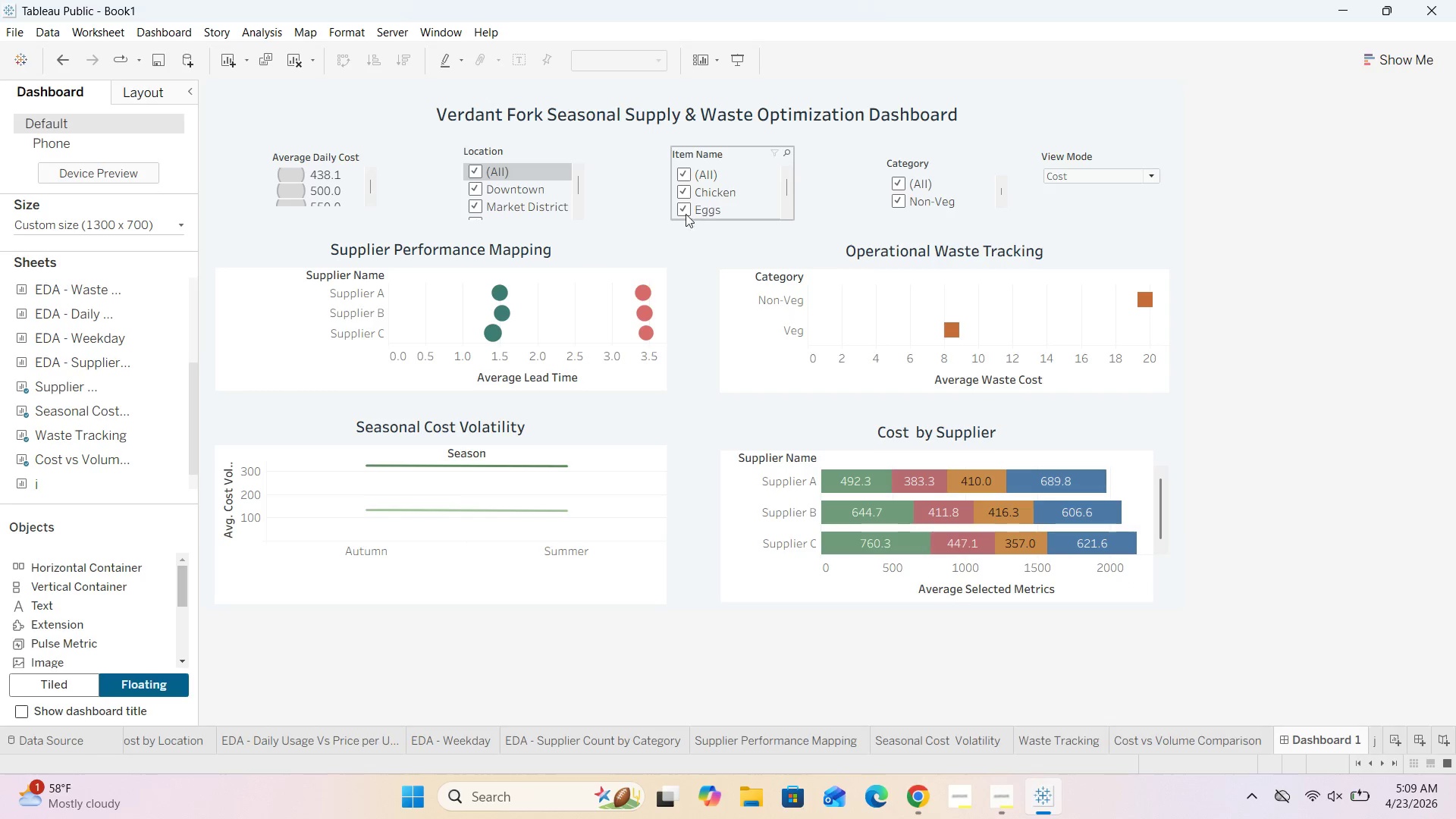 
wait(8.55)
 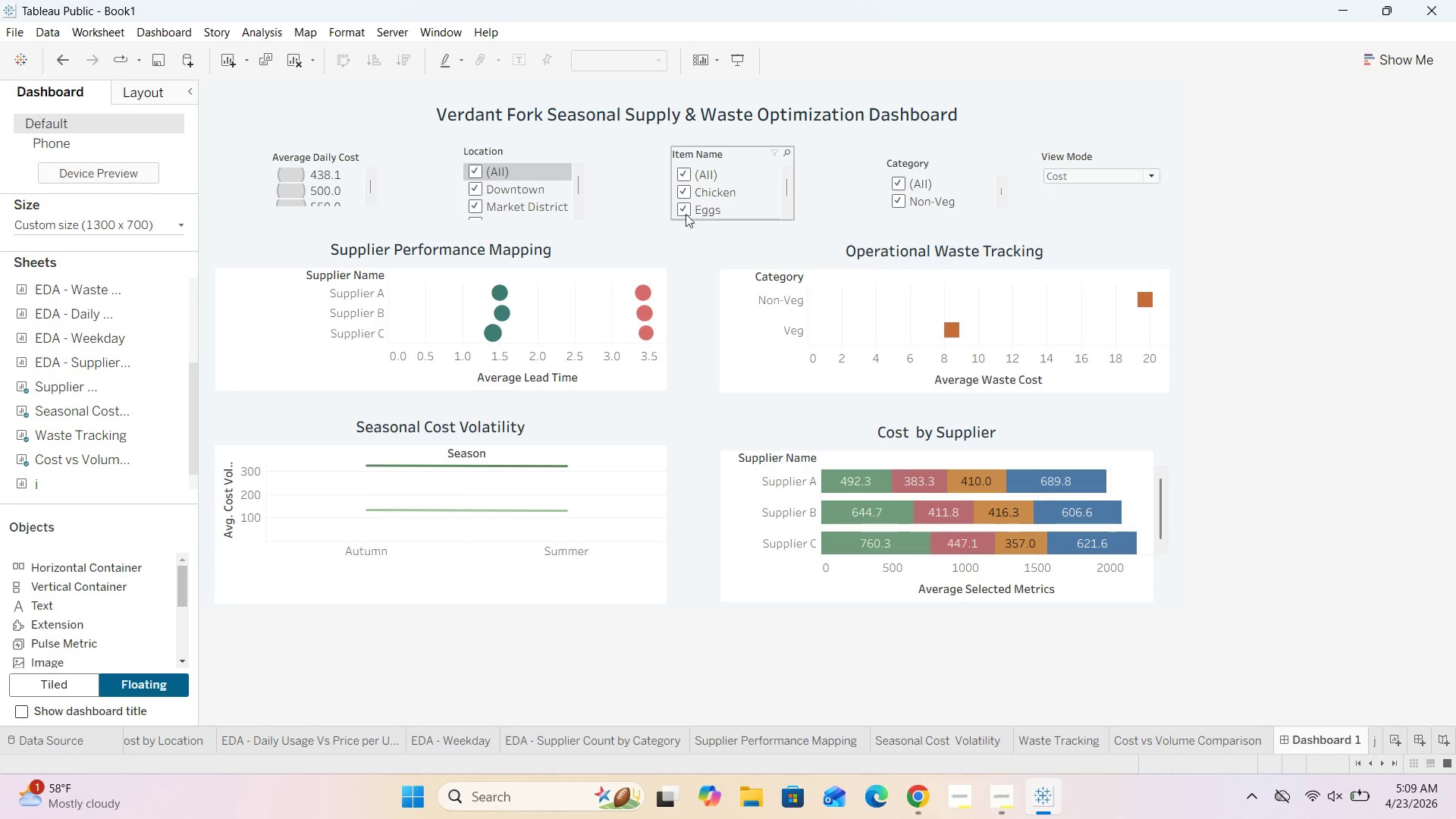 
left_click([578, 162])
 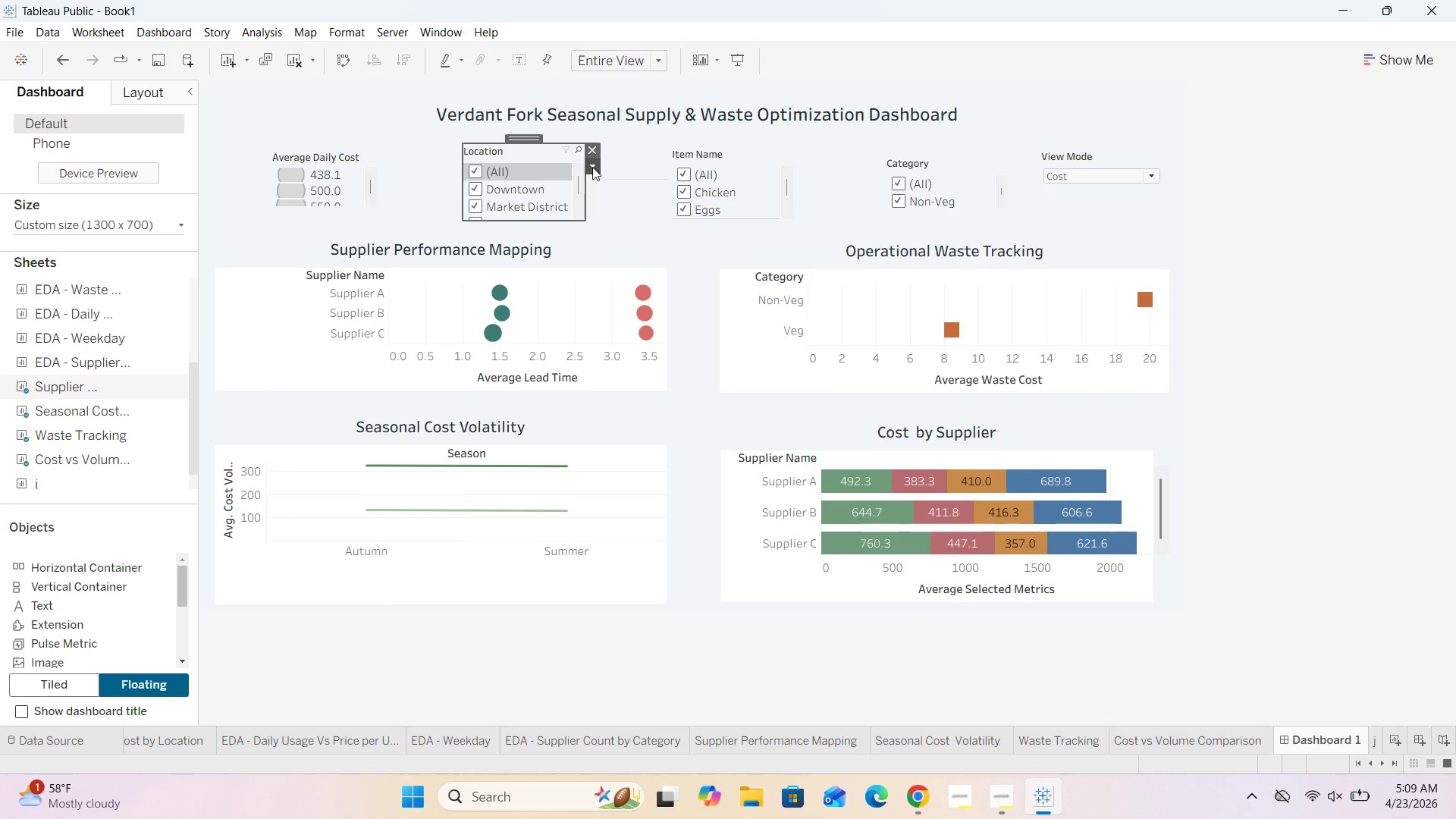 
left_click([592, 167])
 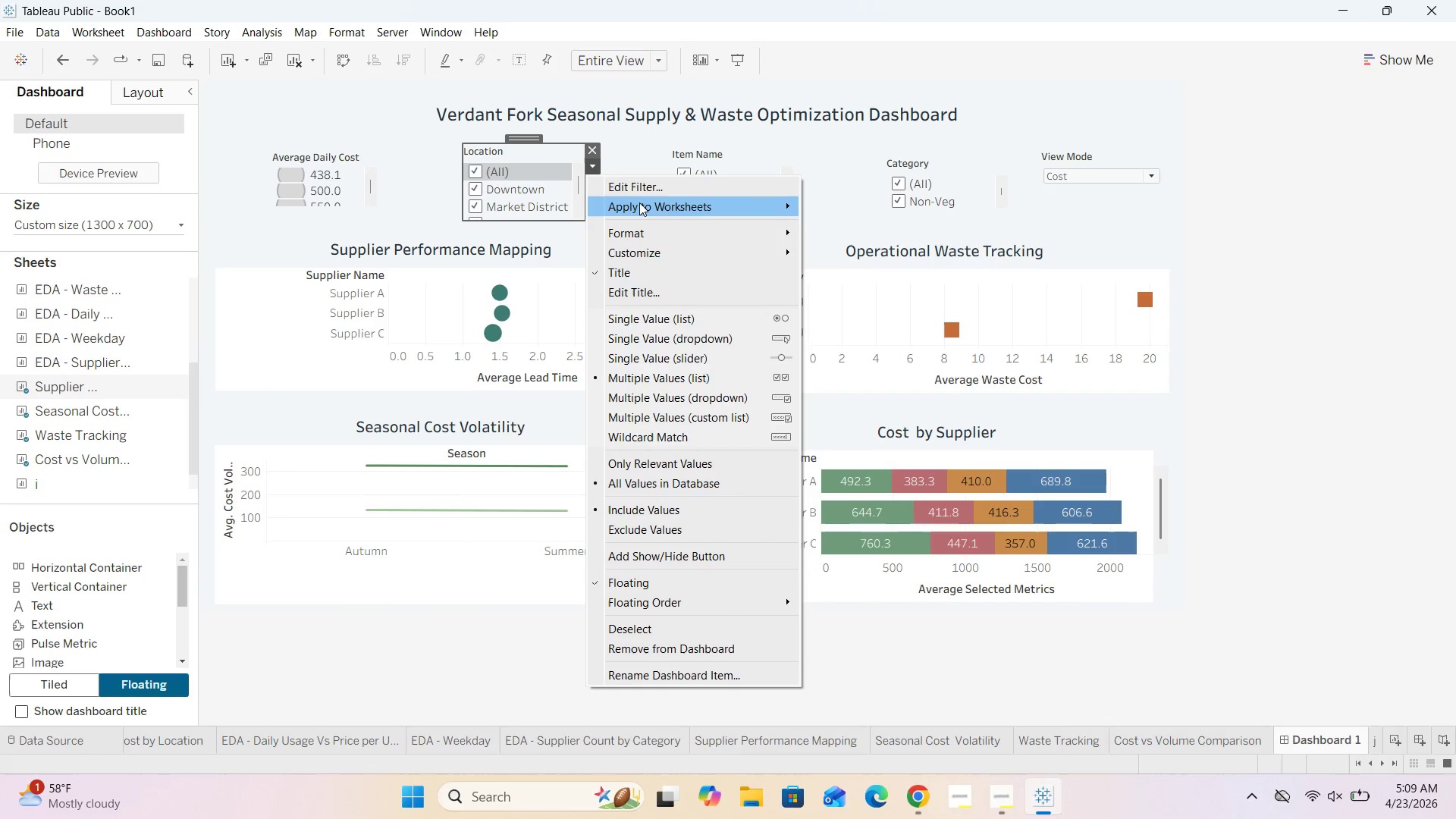 
left_click([640, 204])
 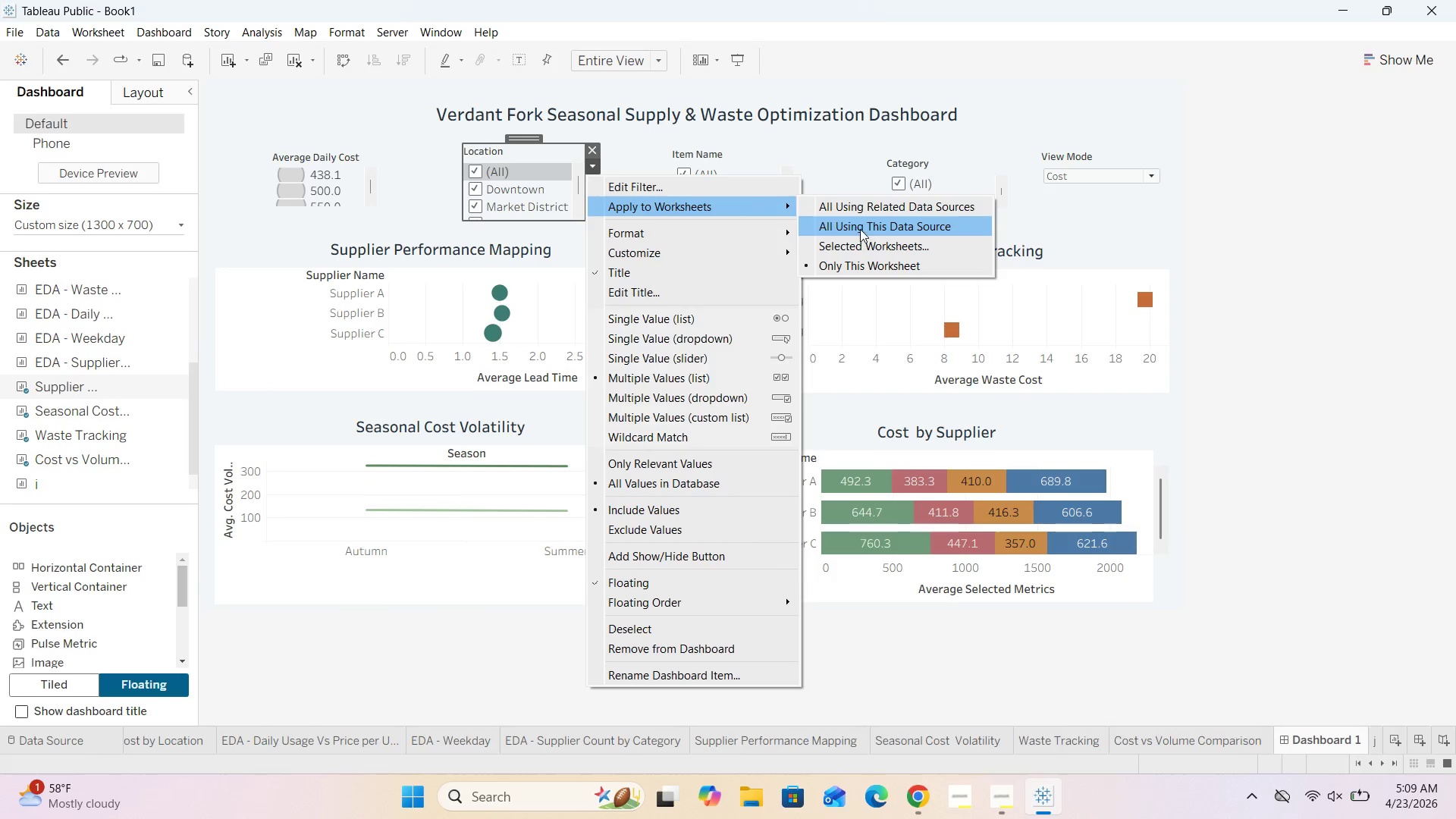 
left_click([860, 229])
 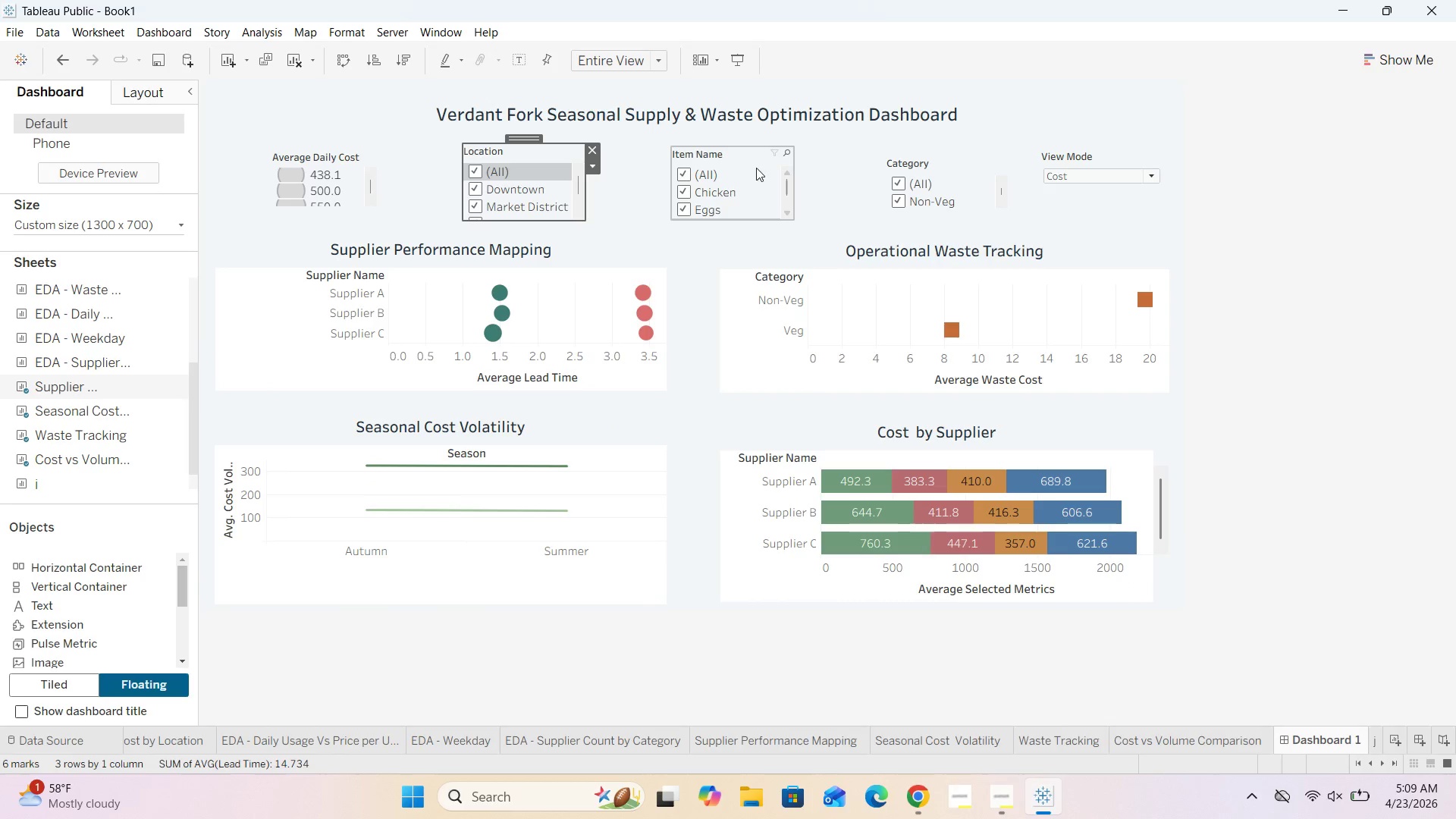 
left_click([755, 164])
 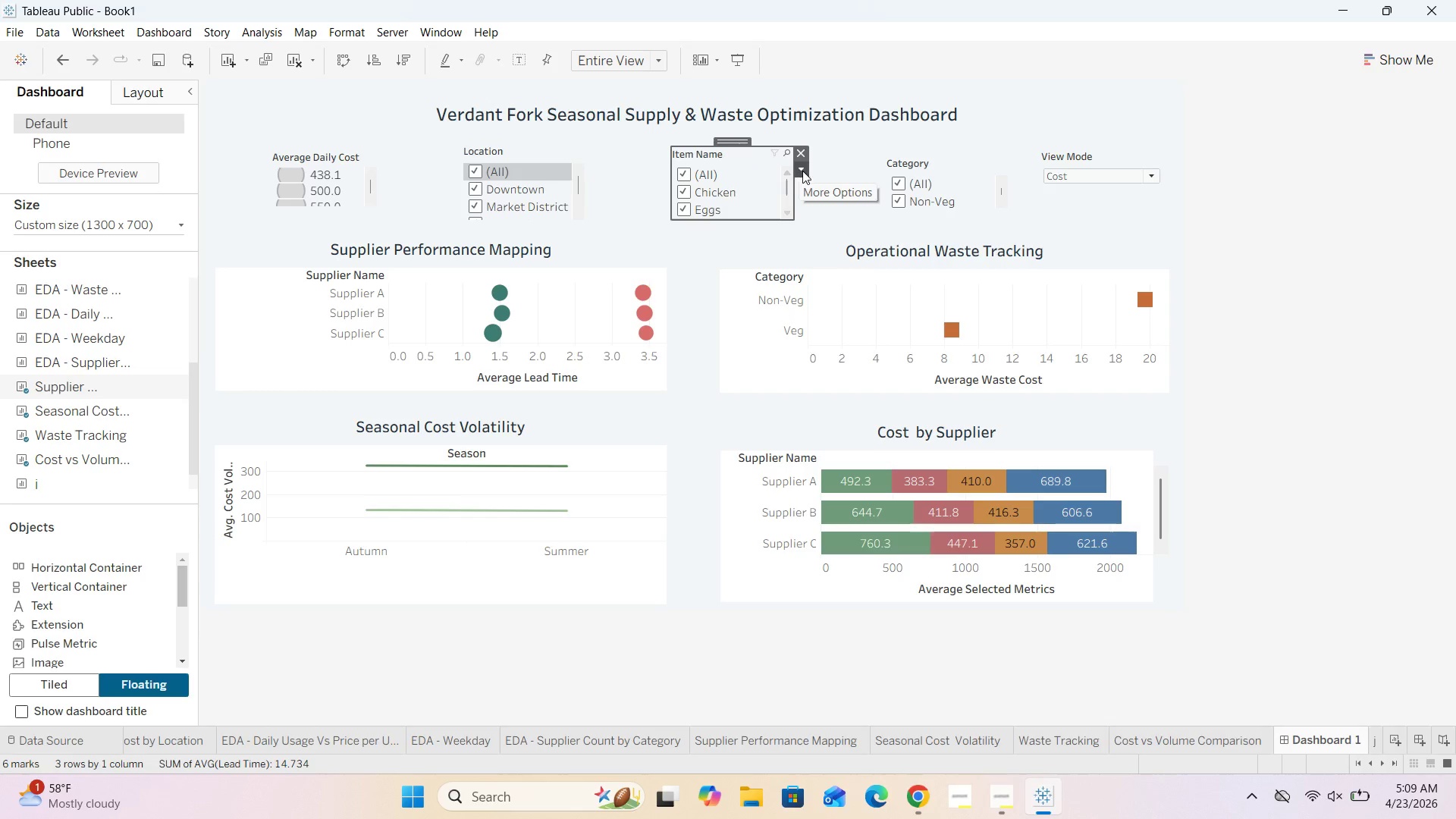 
left_click([801, 170])
 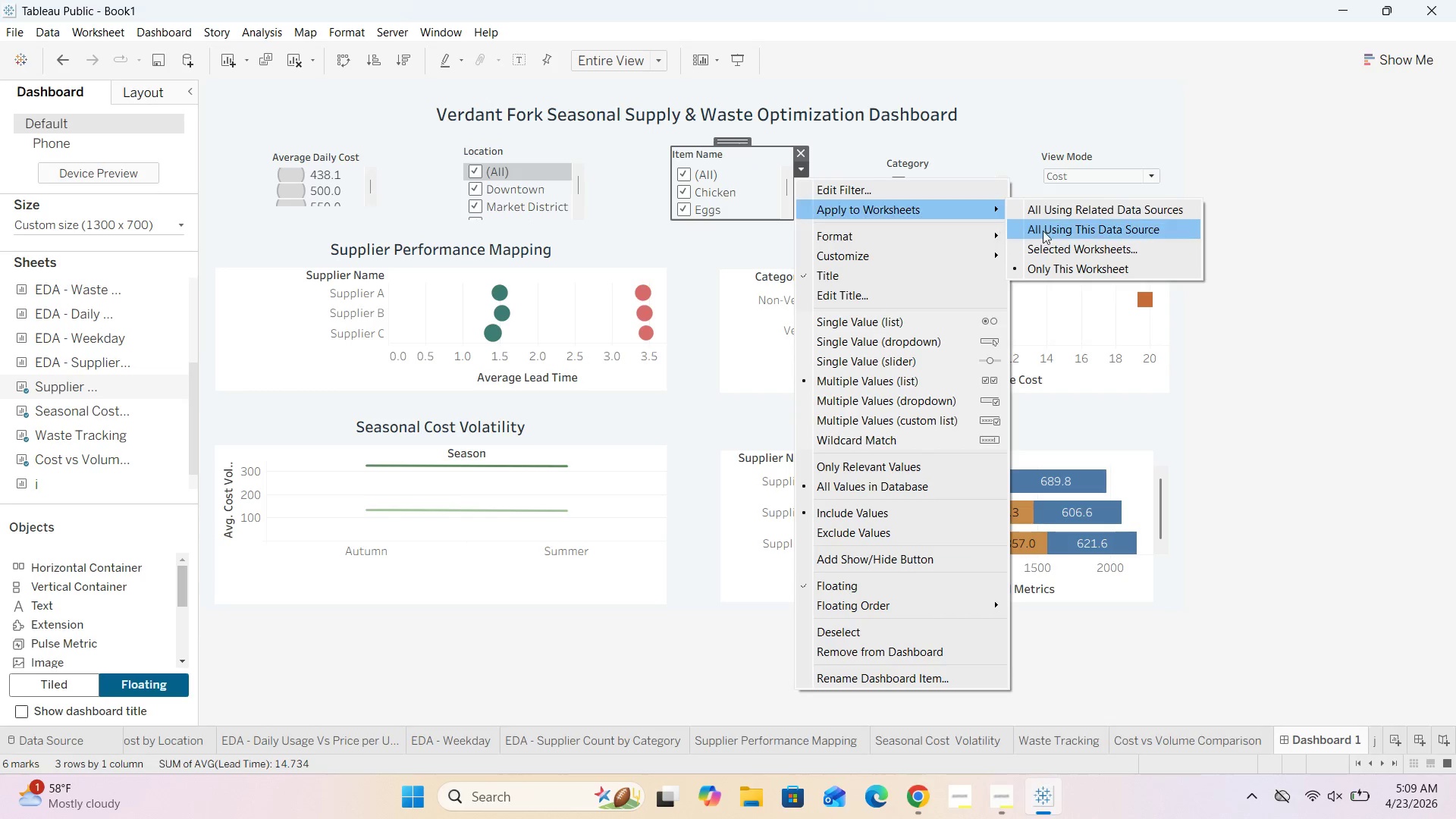 
left_click([1060, 230])
 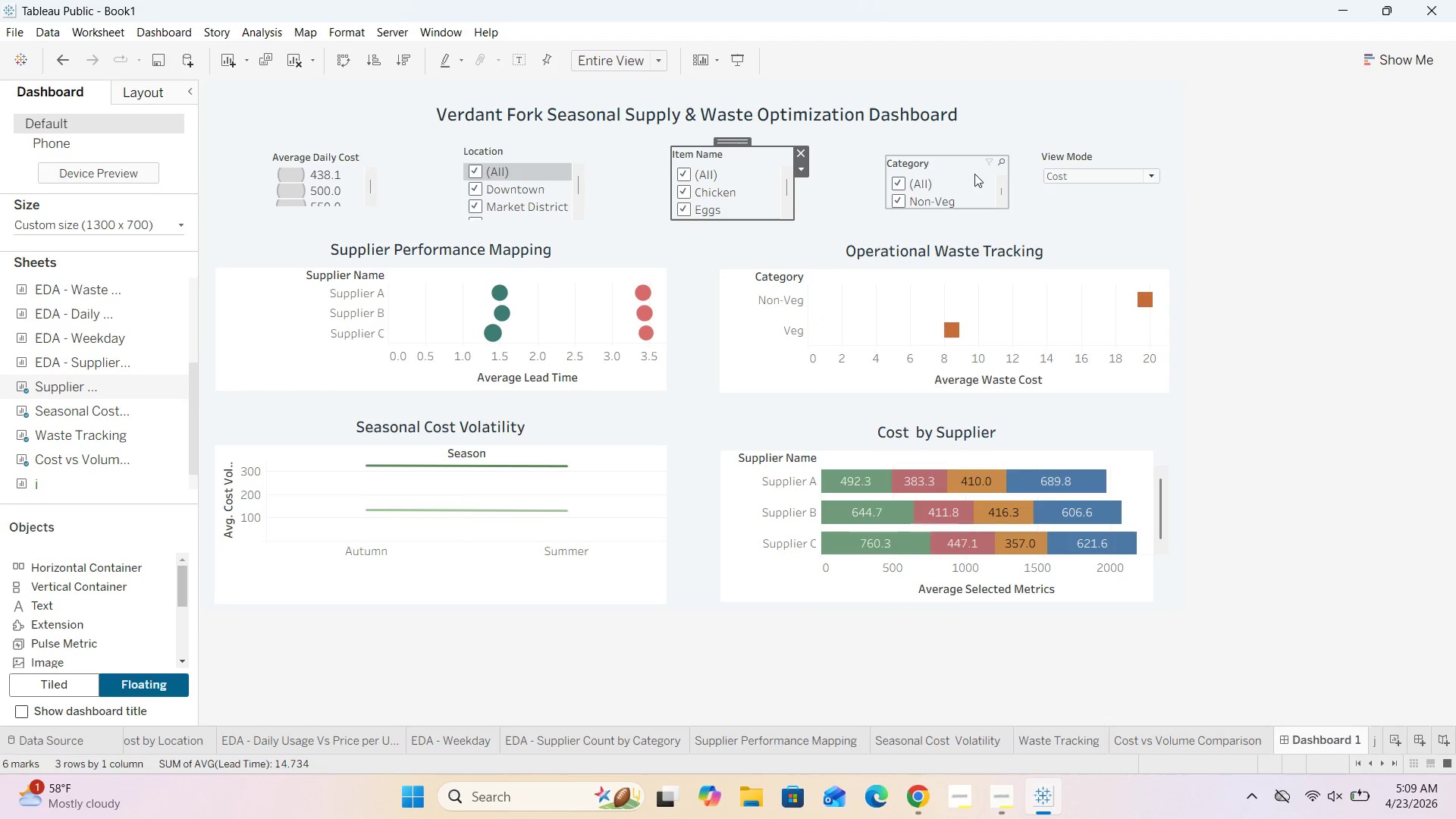 
left_click([972, 174])
 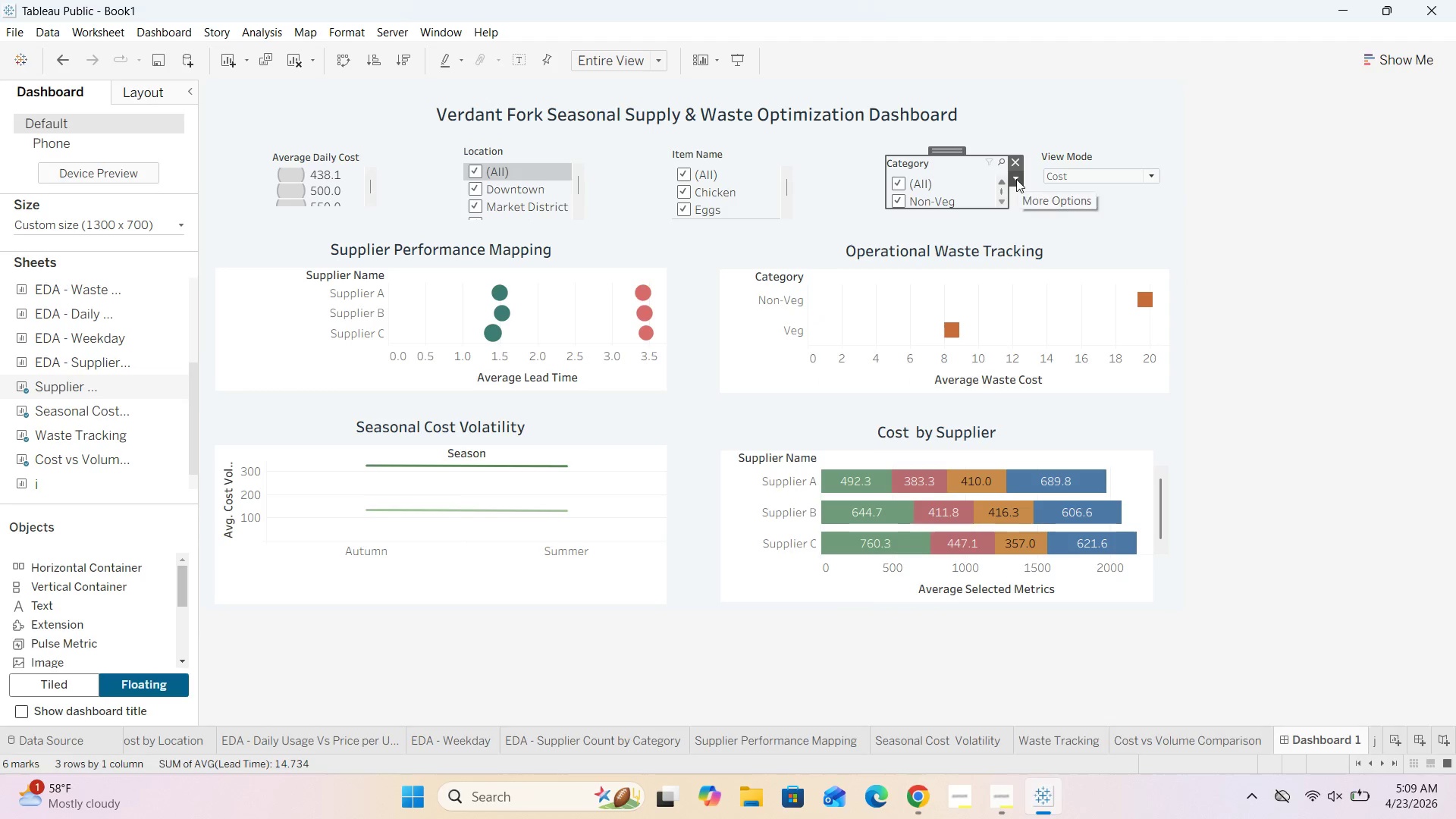 
left_click([1017, 179])
 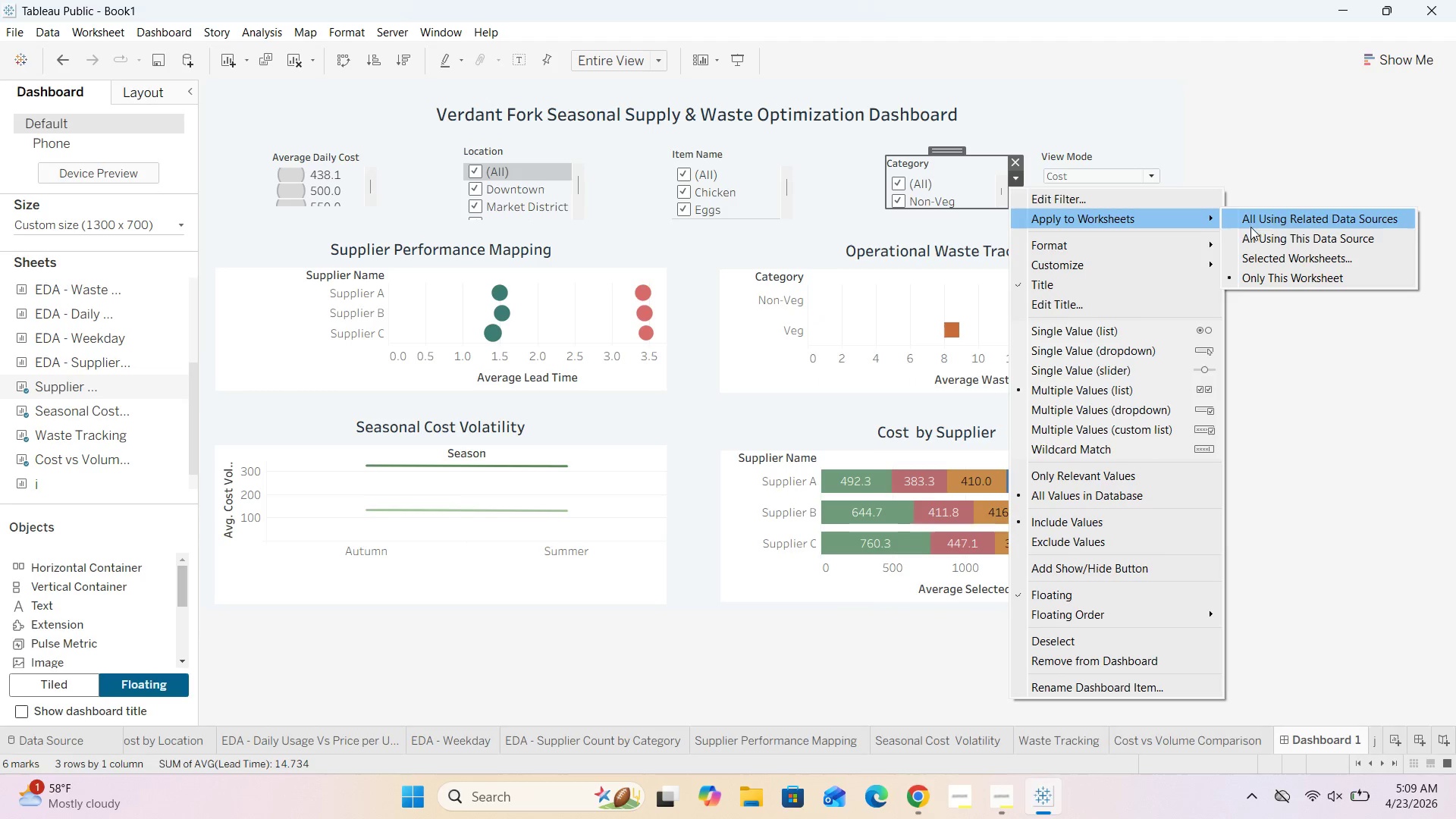 
left_click([1252, 234])
 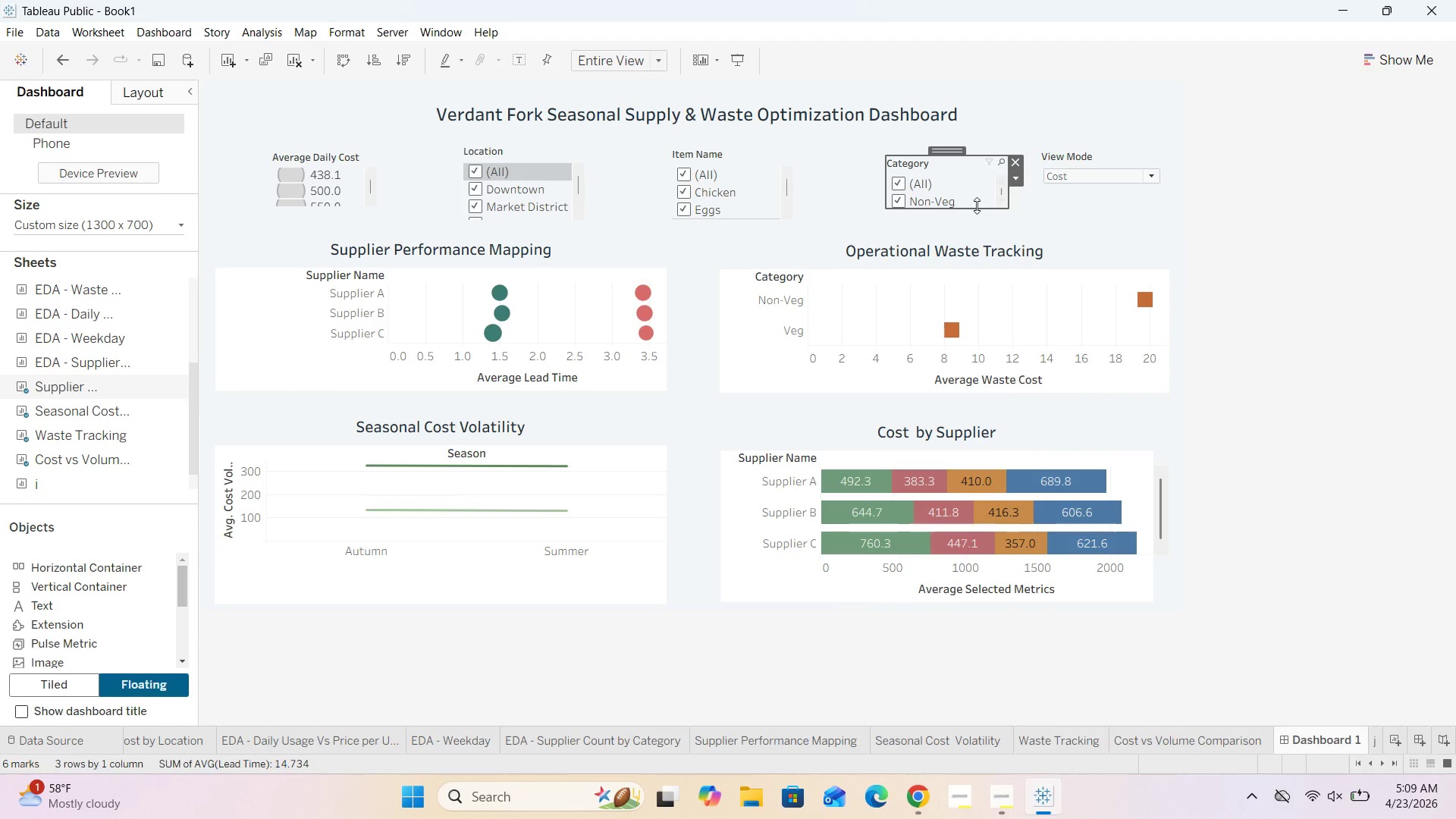 
left_click_drag(start_coordinate=[974, 207], to_coordinate=[974, 215])
 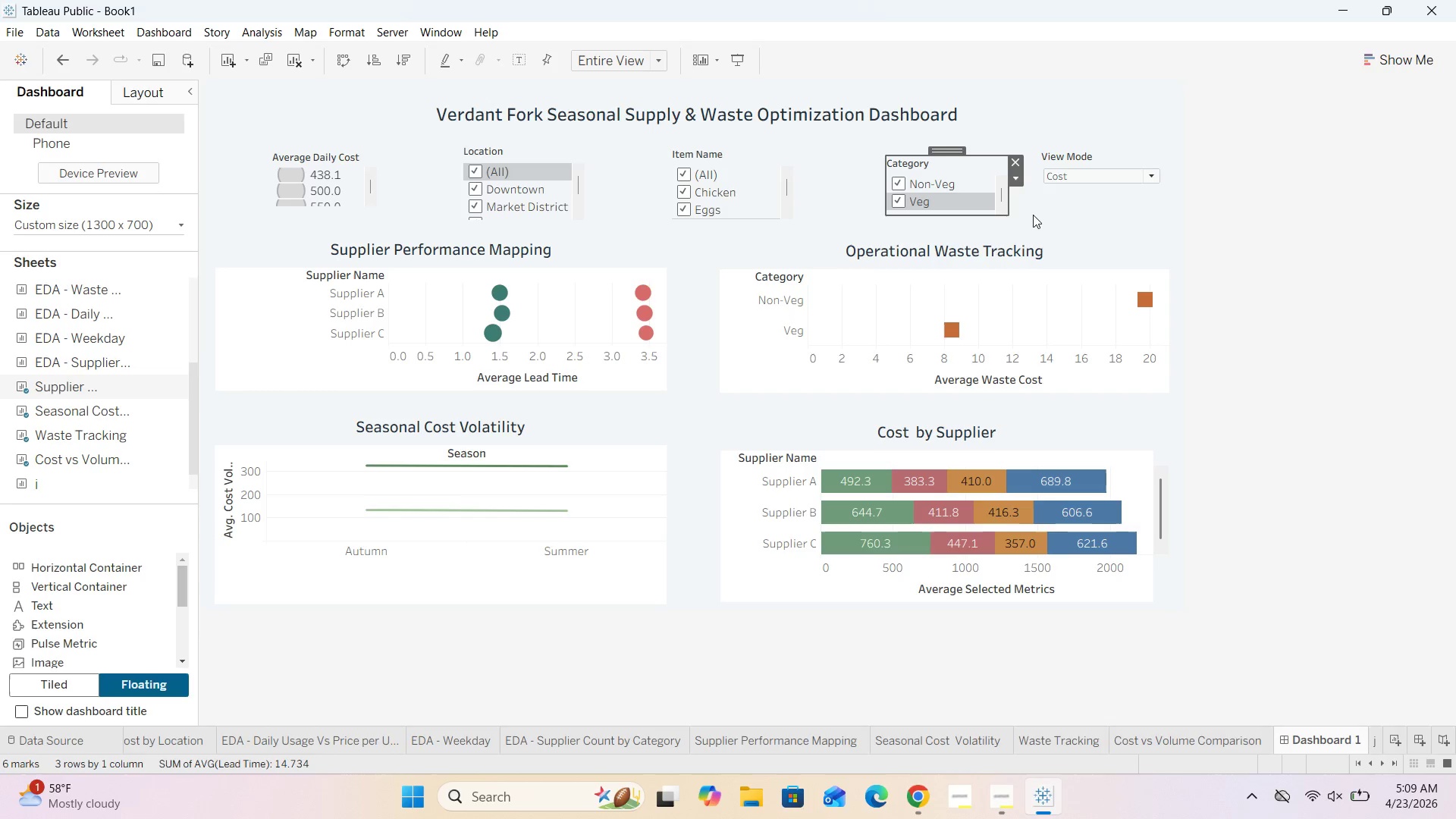 
left_click([1034, 212])
 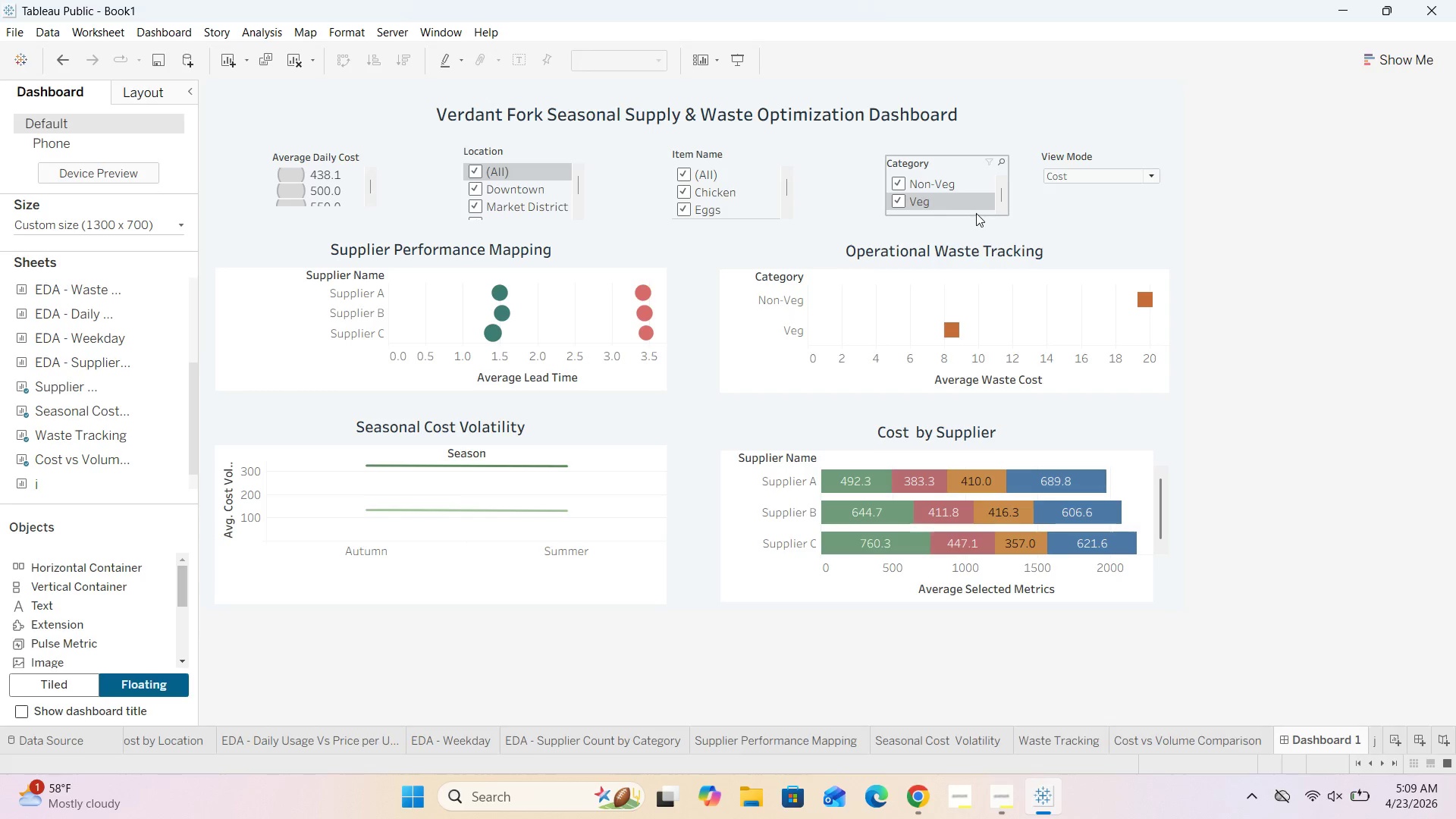 
left_click([975, 213])
 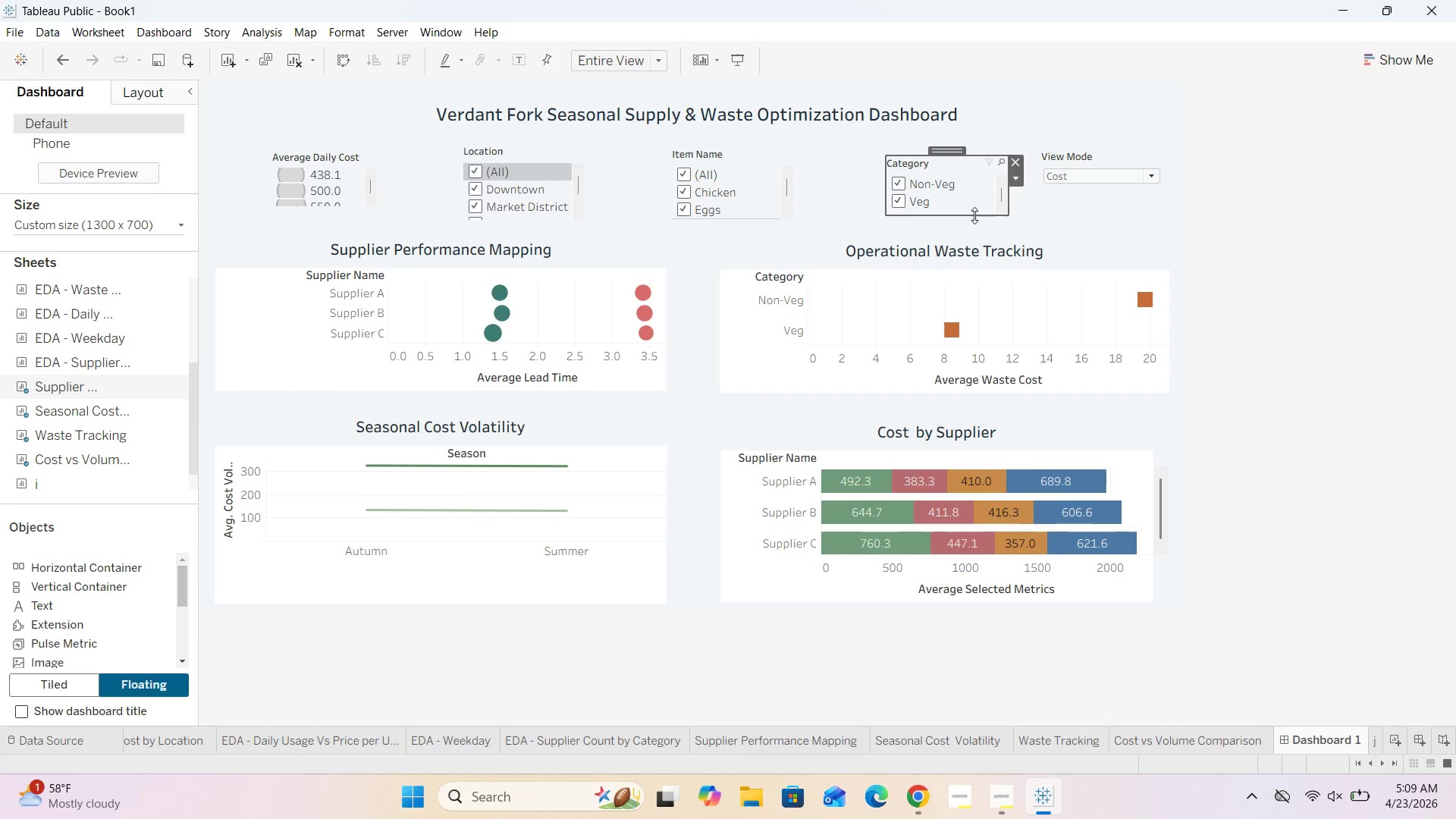 
left_click_drag(start_coordinate=[974, 215], to_coordinate=[971, 226])
 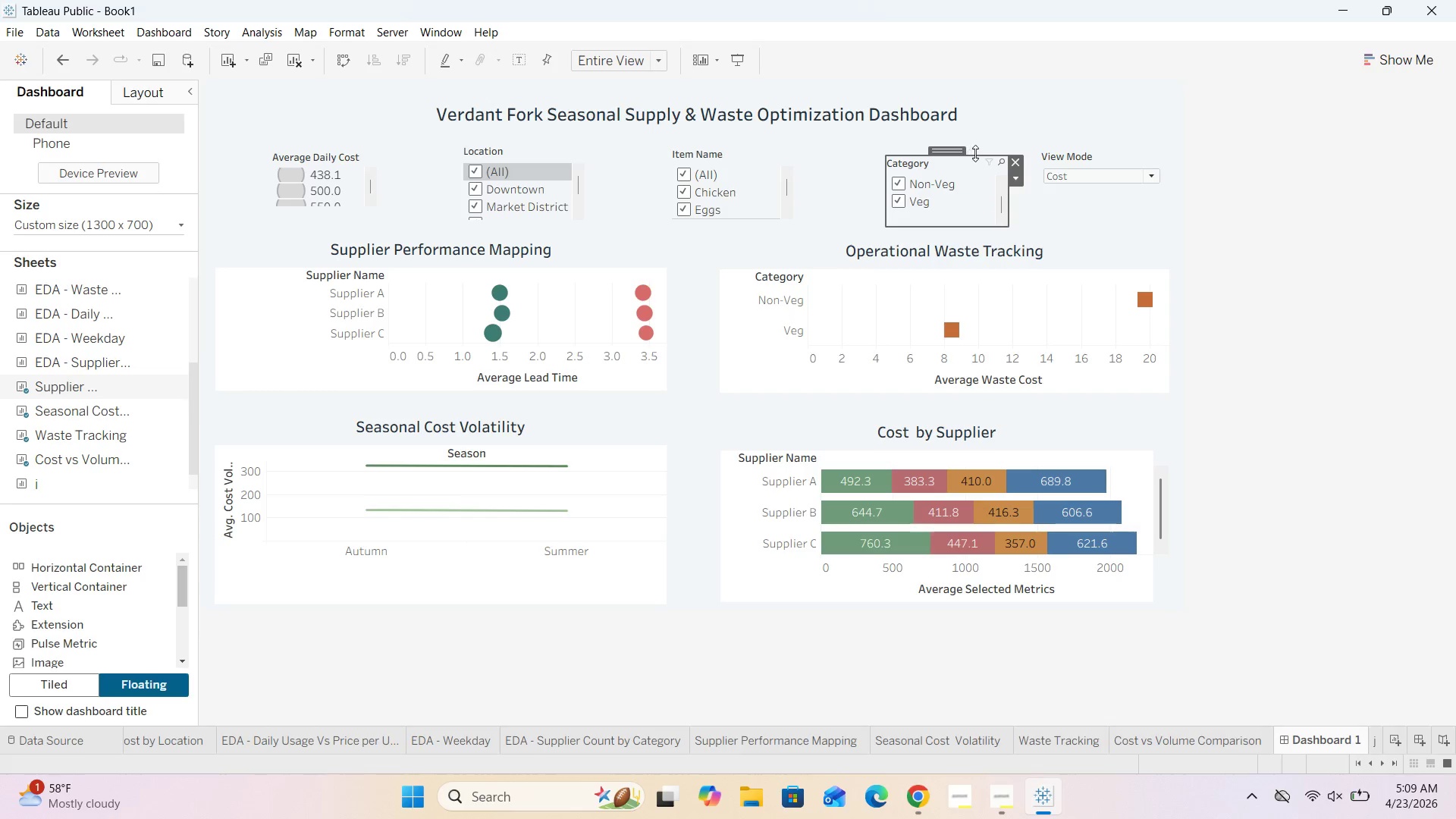 
left_click_drag(start_coordinate=[975, 153], to_coordinate=[977, 144])
 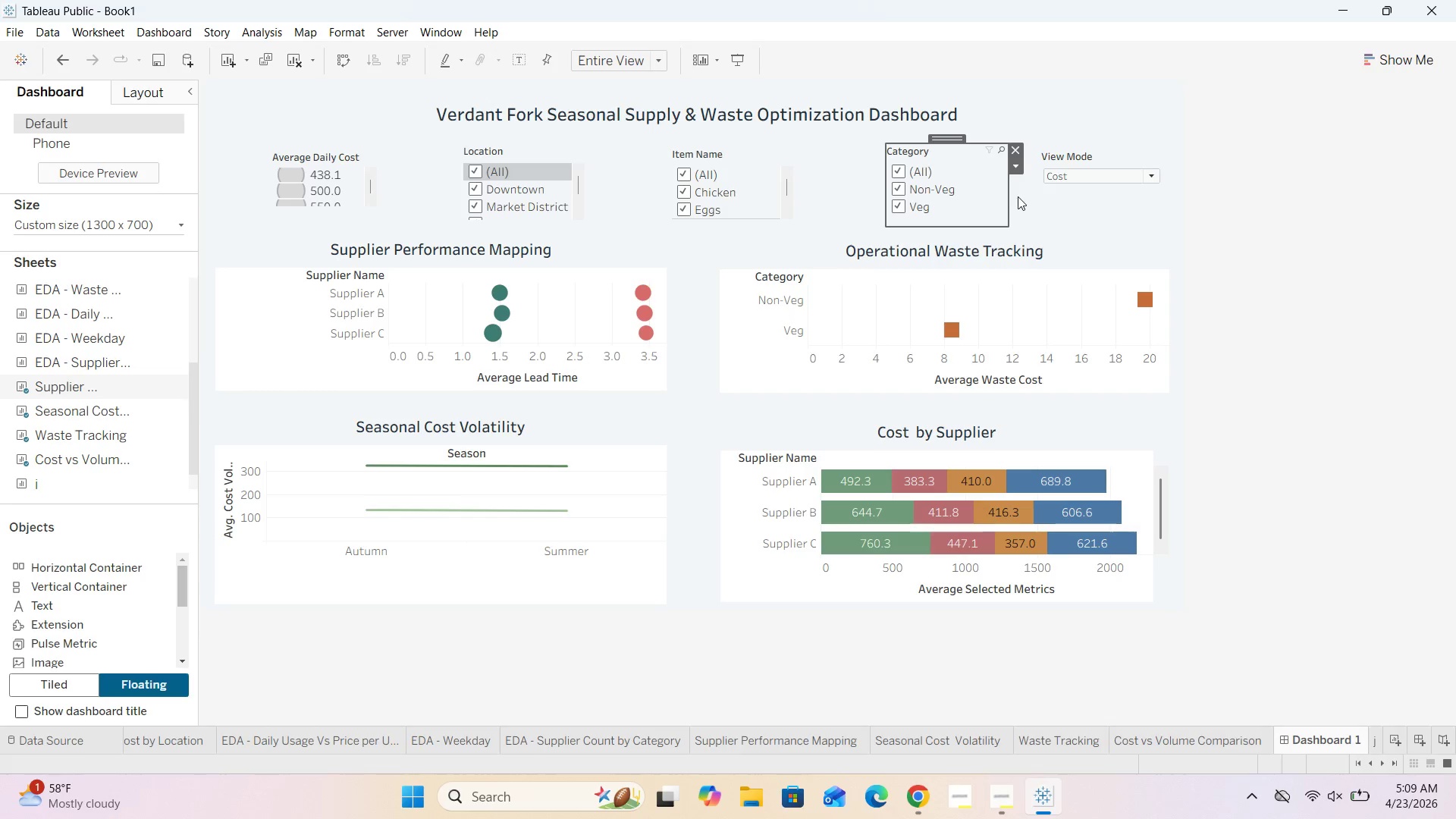 
left_click([1018, 196])
 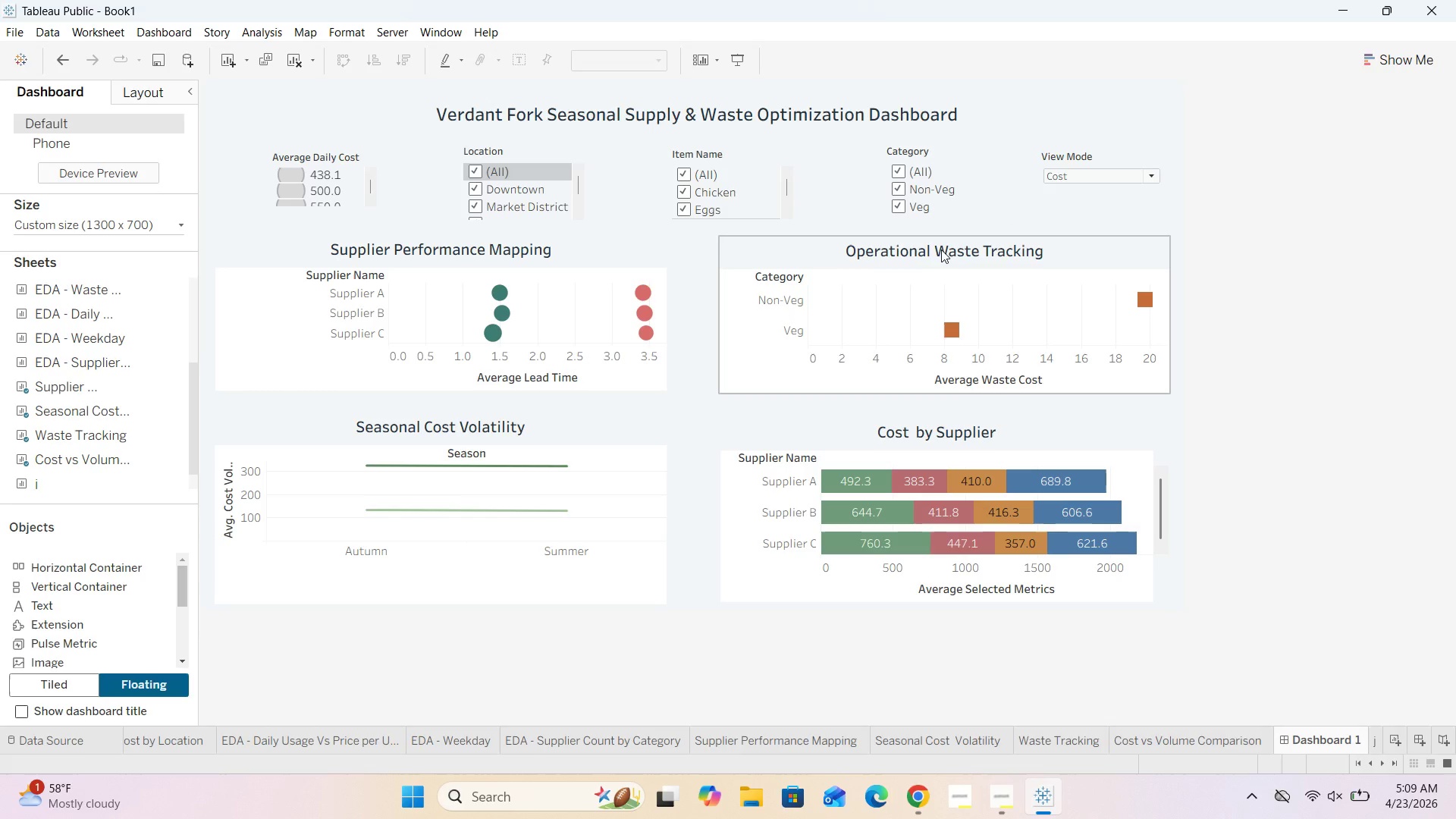 
left_click([767, 206])
 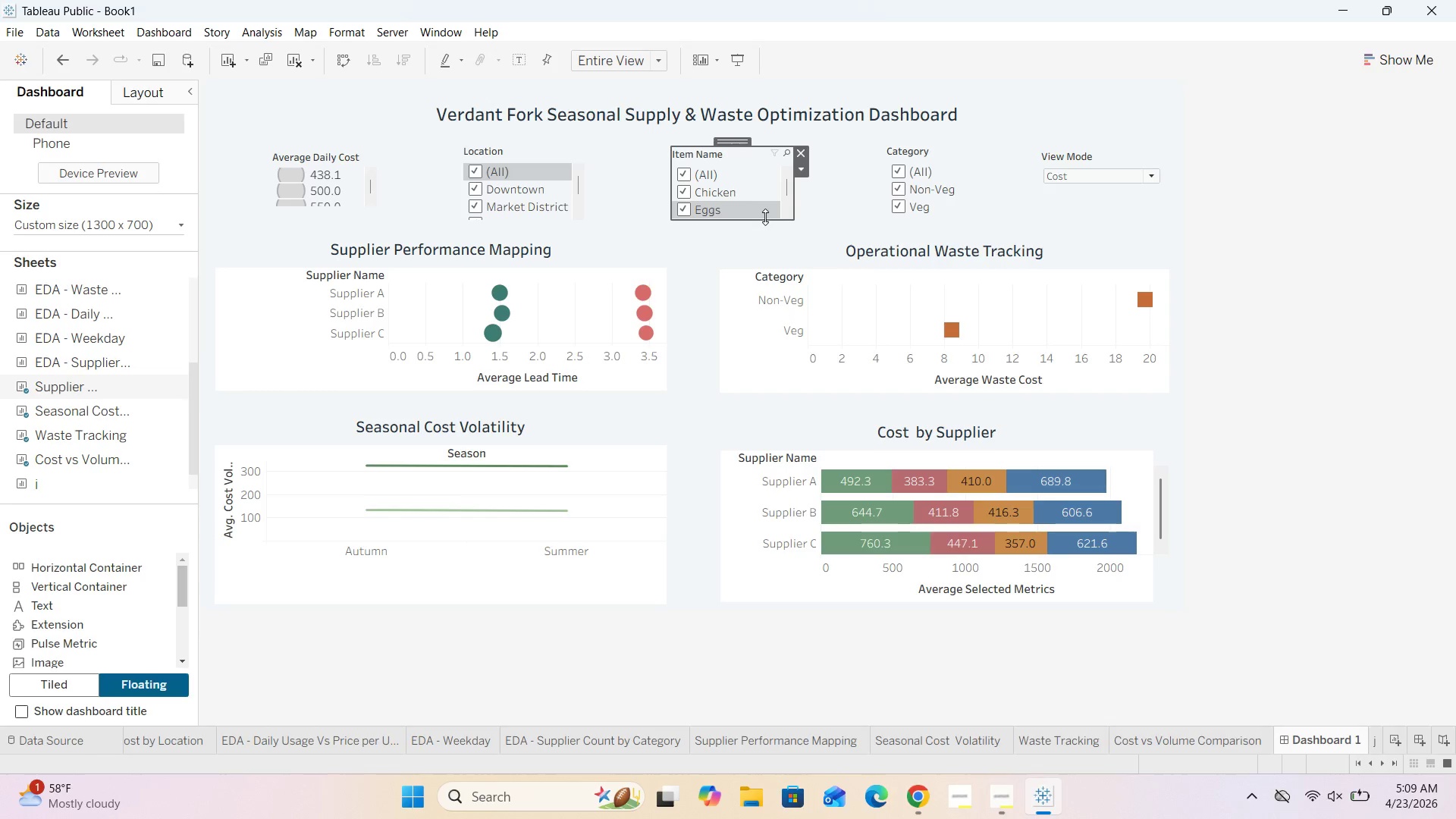 
left_click_drag(start_coordinate=[764, 218], to_coordinate=[764, 227])
 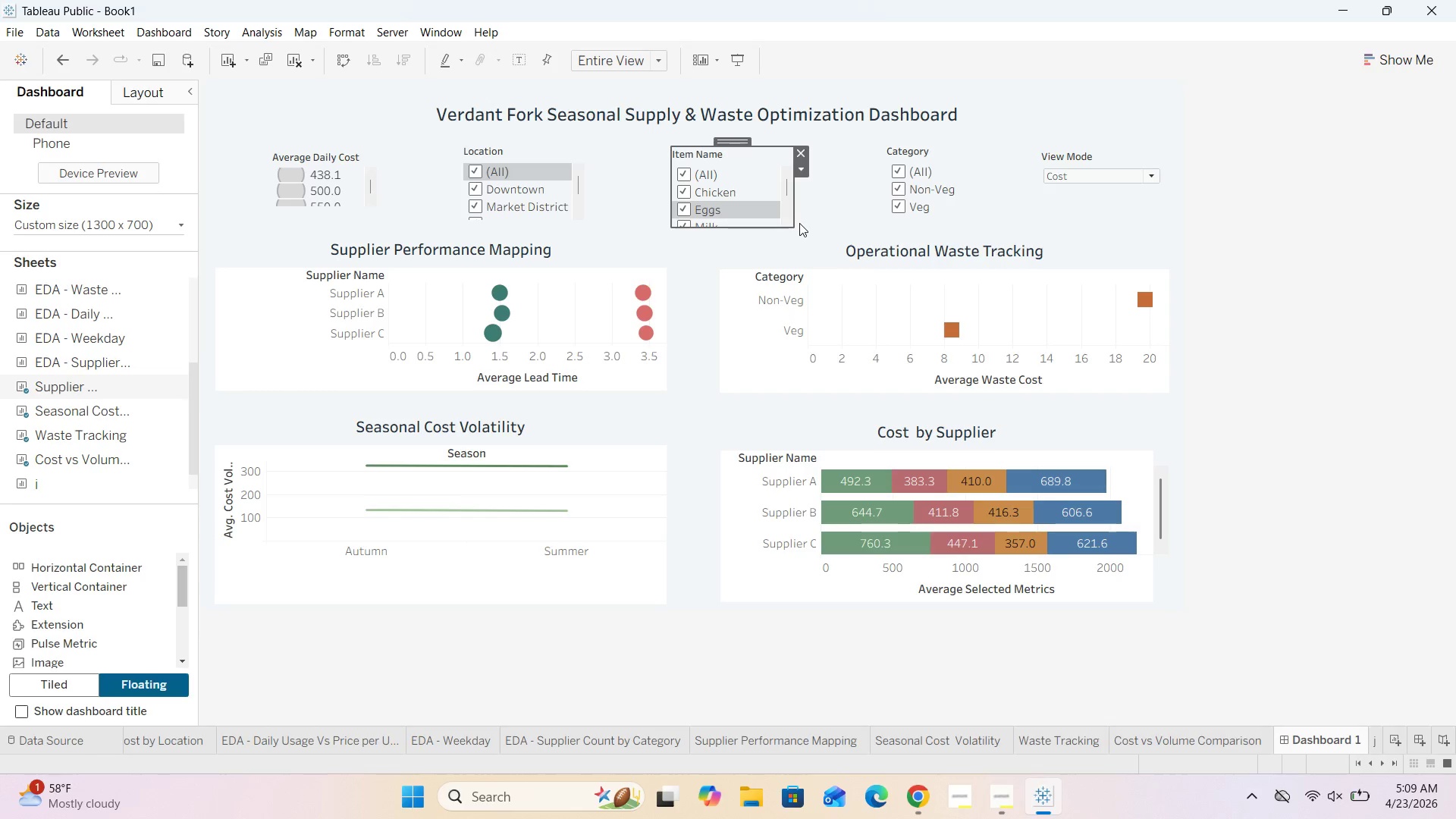 
left_click([799, 213])
 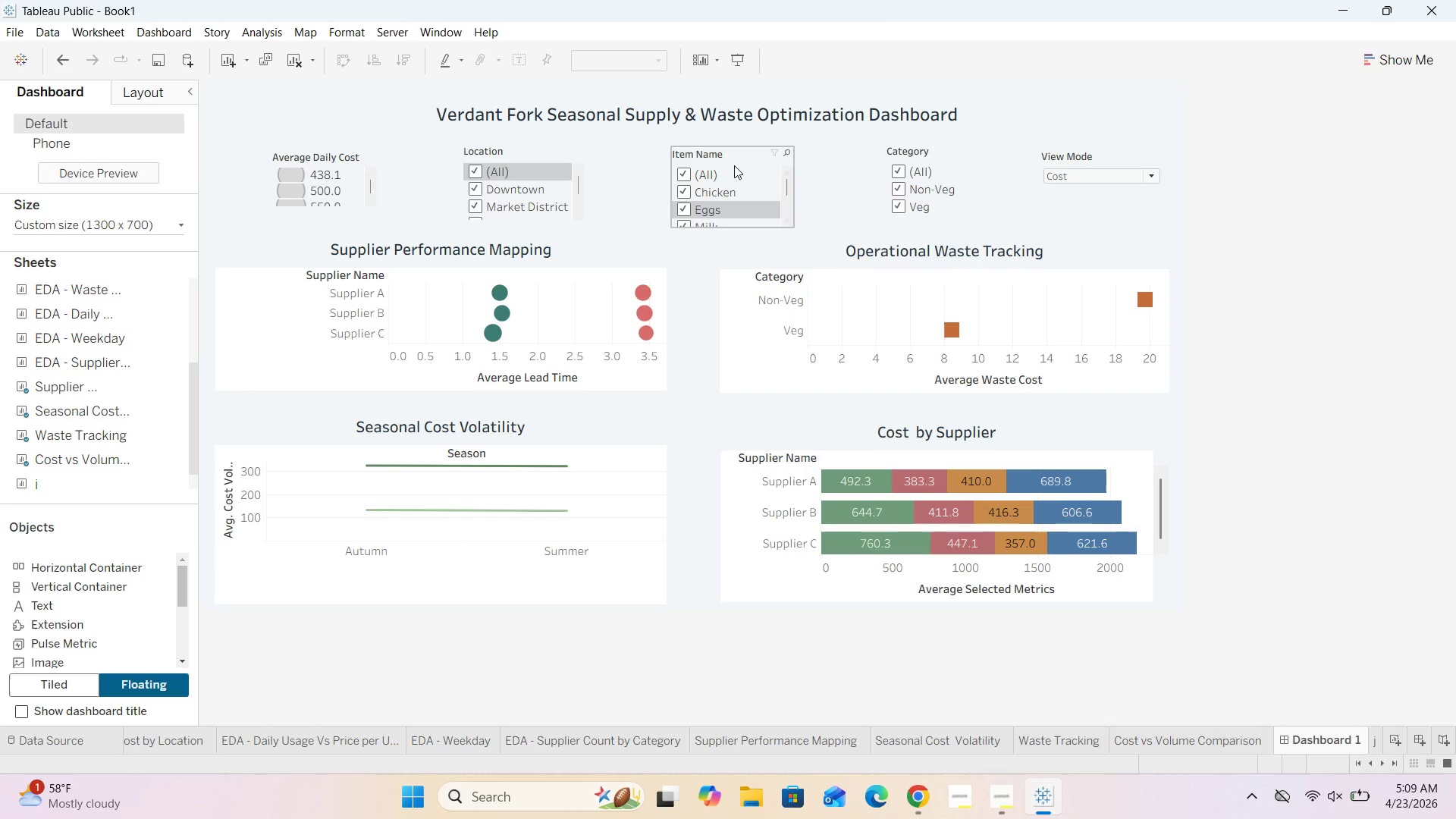 
left_click([734, 165])
 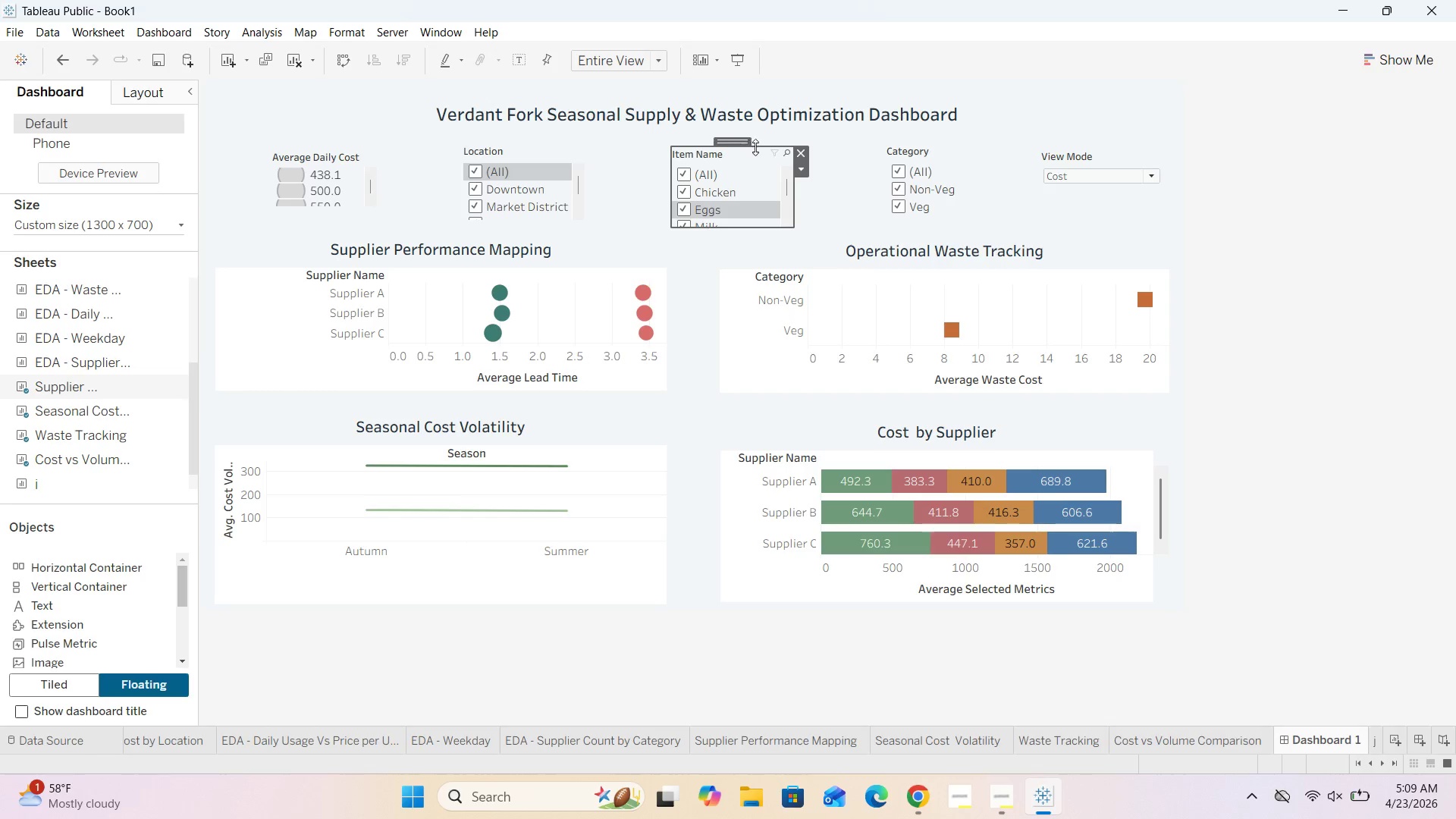 
left_click_drag(start_coordinate=[758, 146], to_coordinate=[758, 140])
 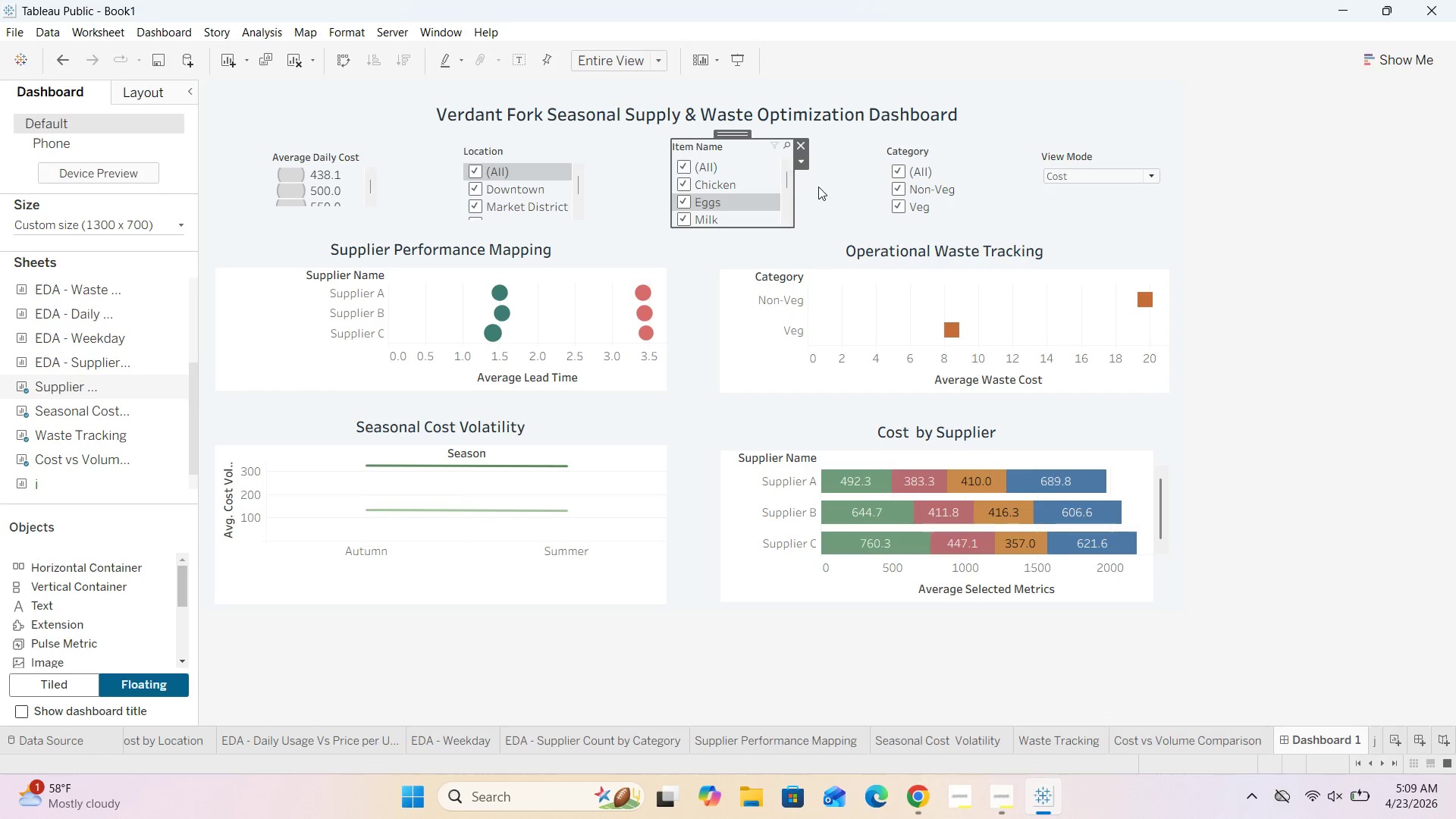 
left_click([819, 187])
 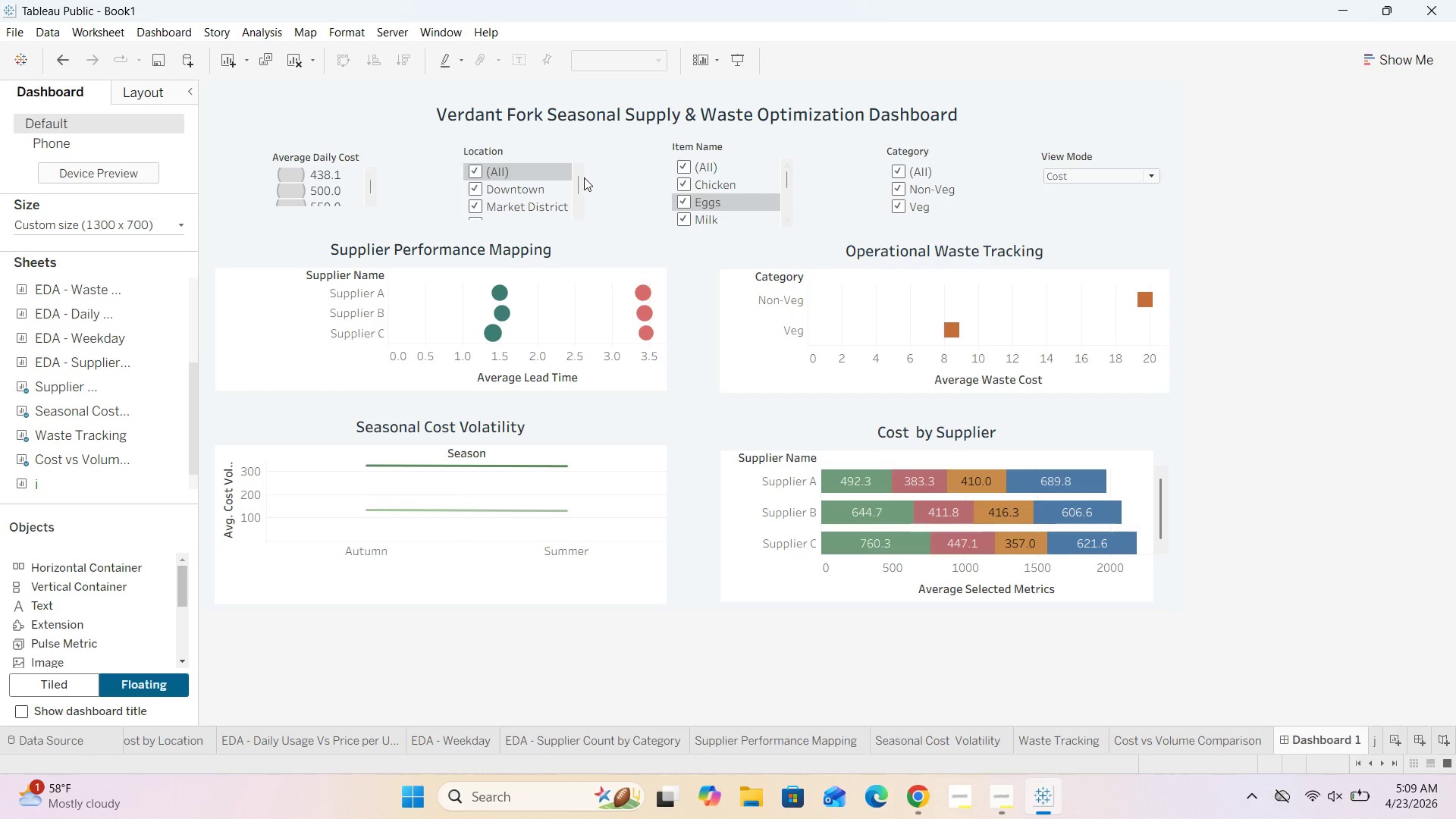 
left_click([582, 177])
 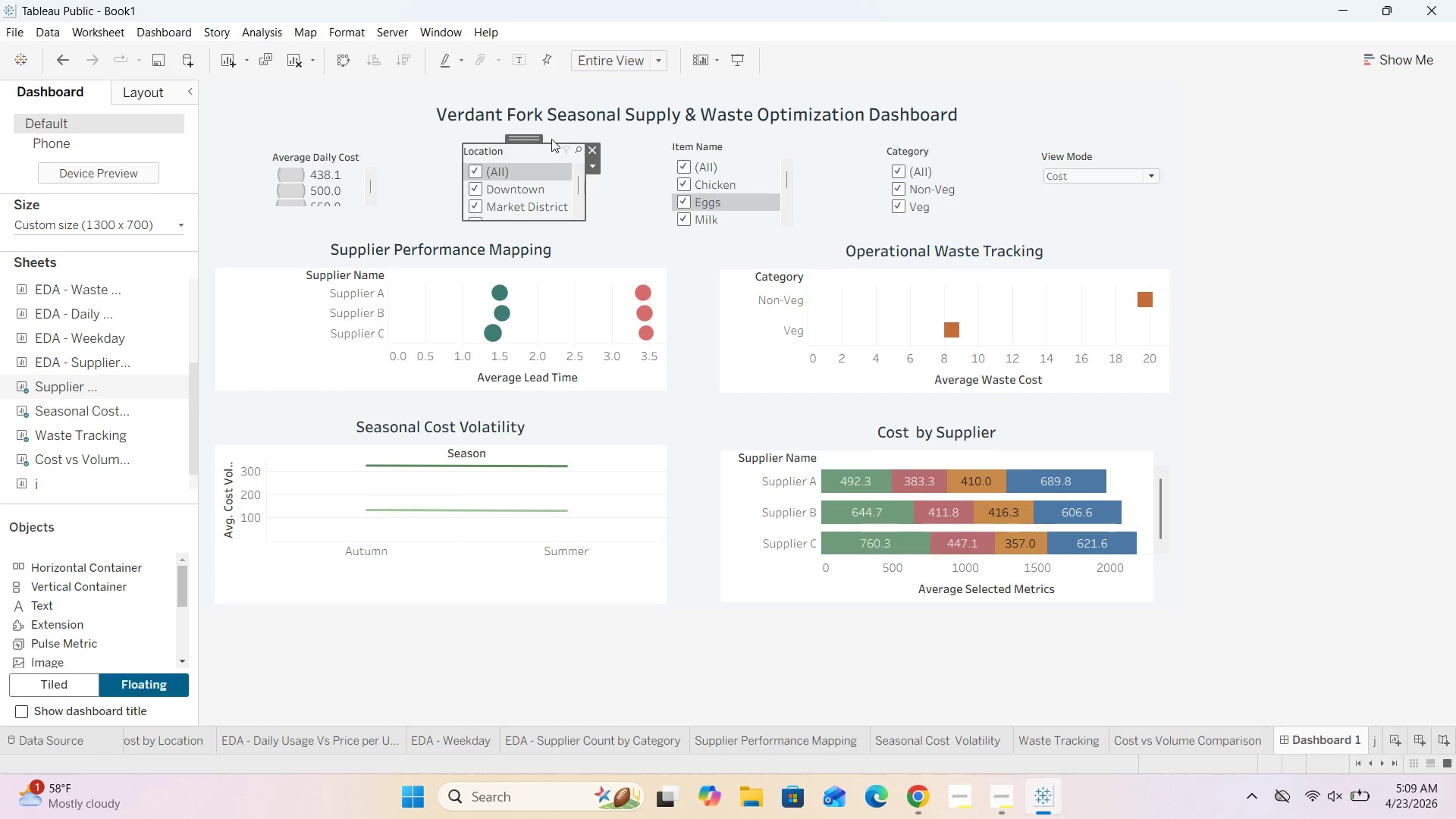 
left_click_drag(start_coordinate=[551, 140], to_coordinate=[556, 134])
 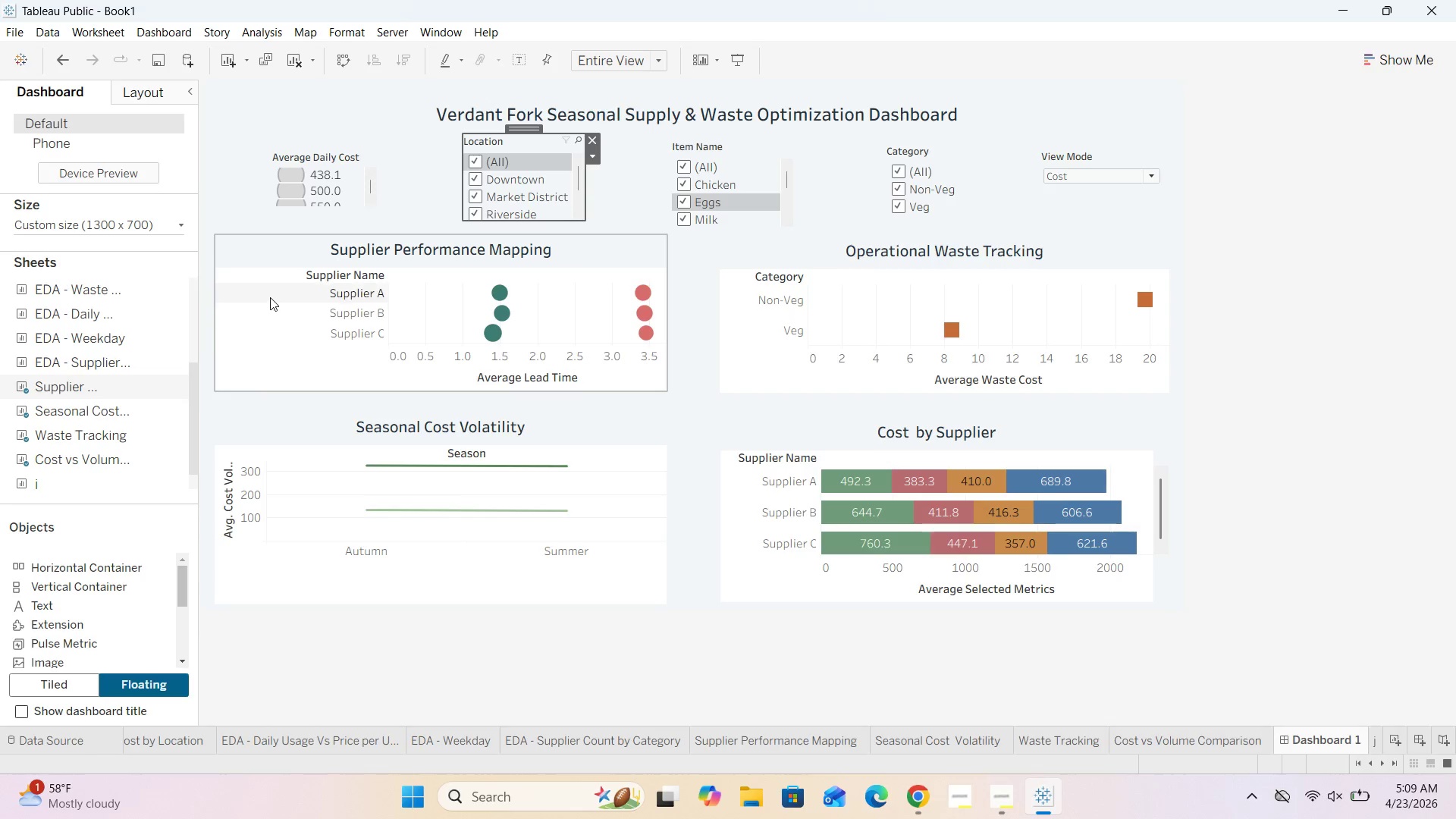 
wait(7.08)
 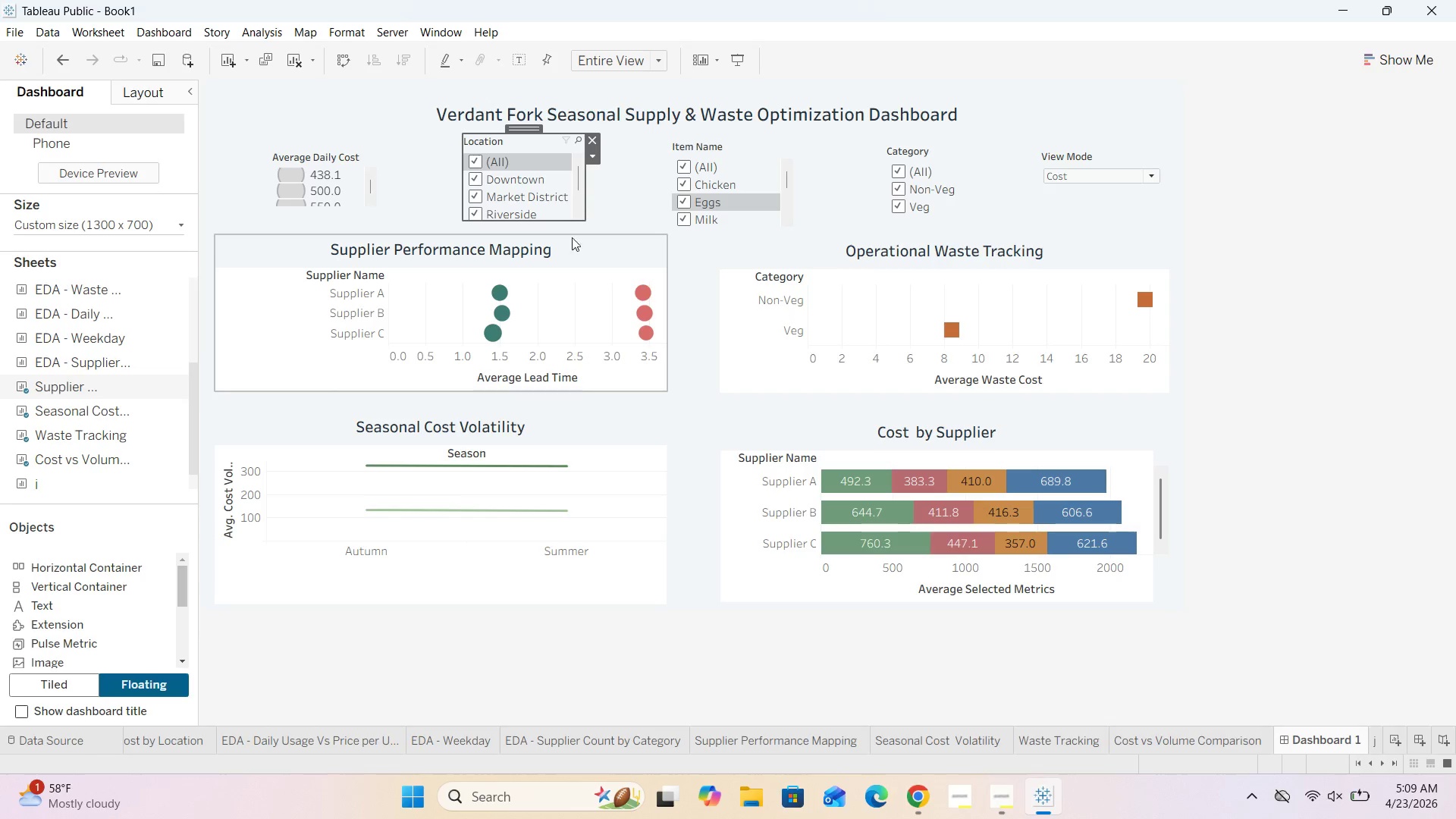 
left_click([140, 227])
 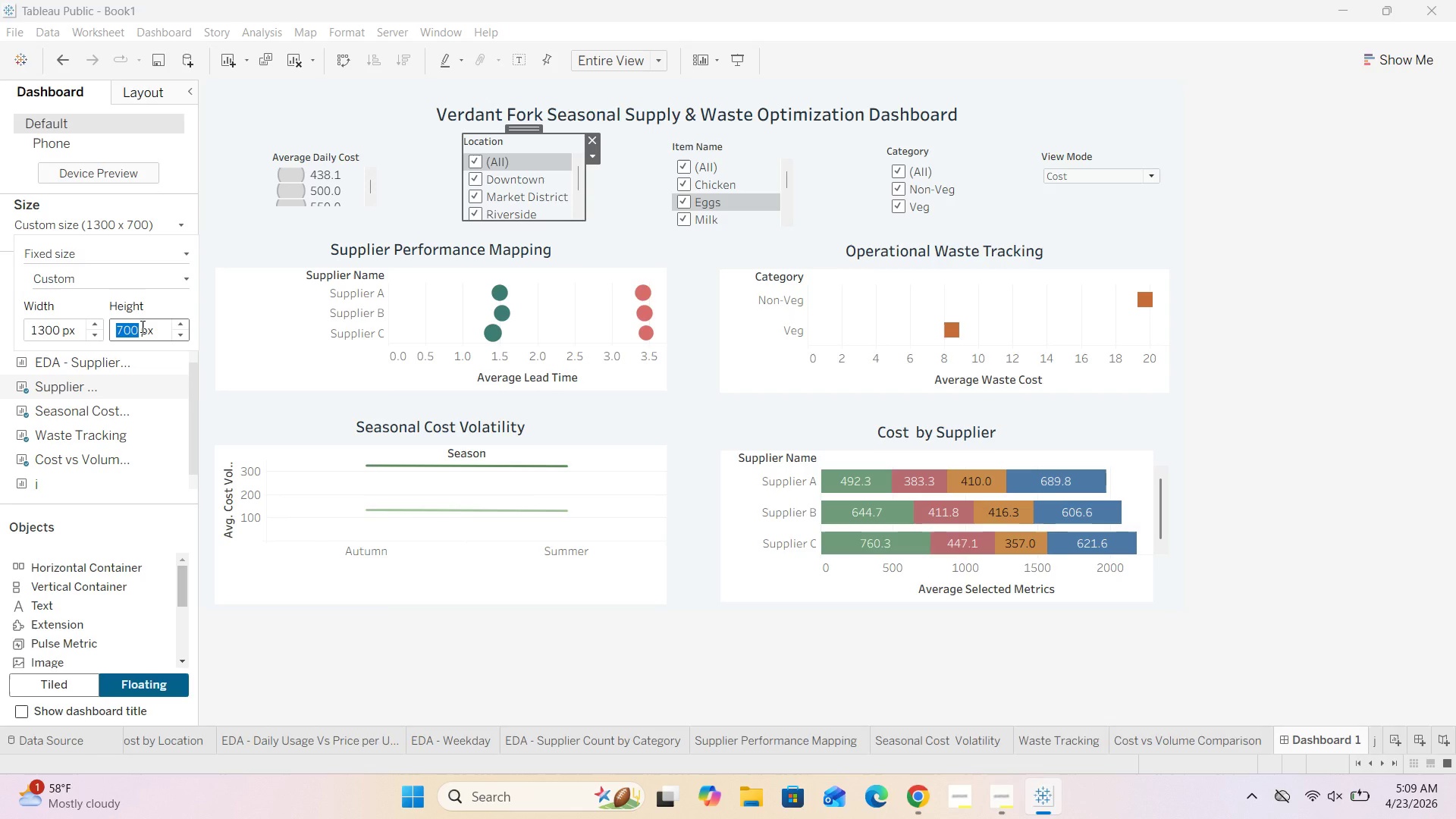 
key(Backspace)
type(900)
 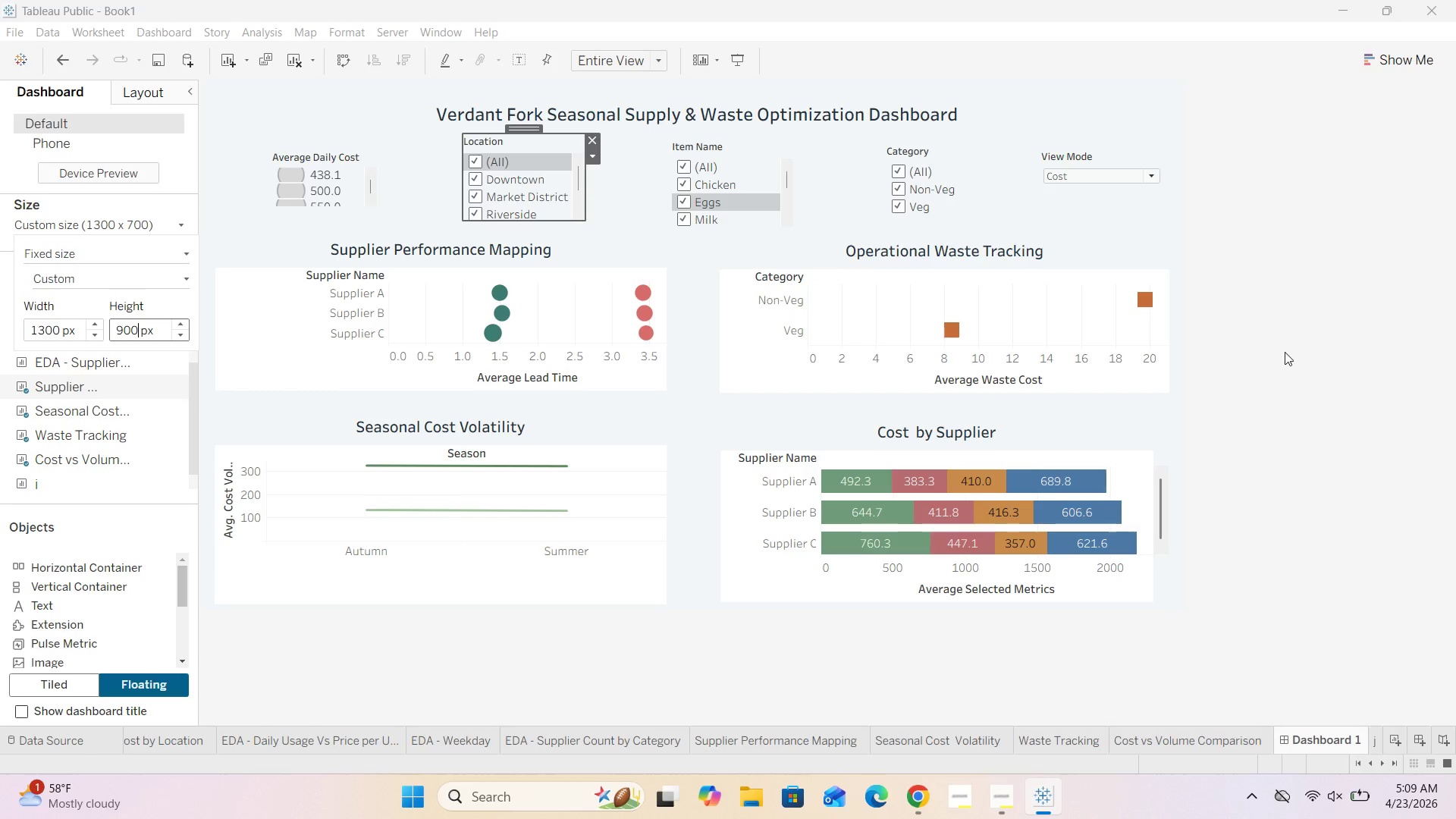 
left_click([1316, 367])
 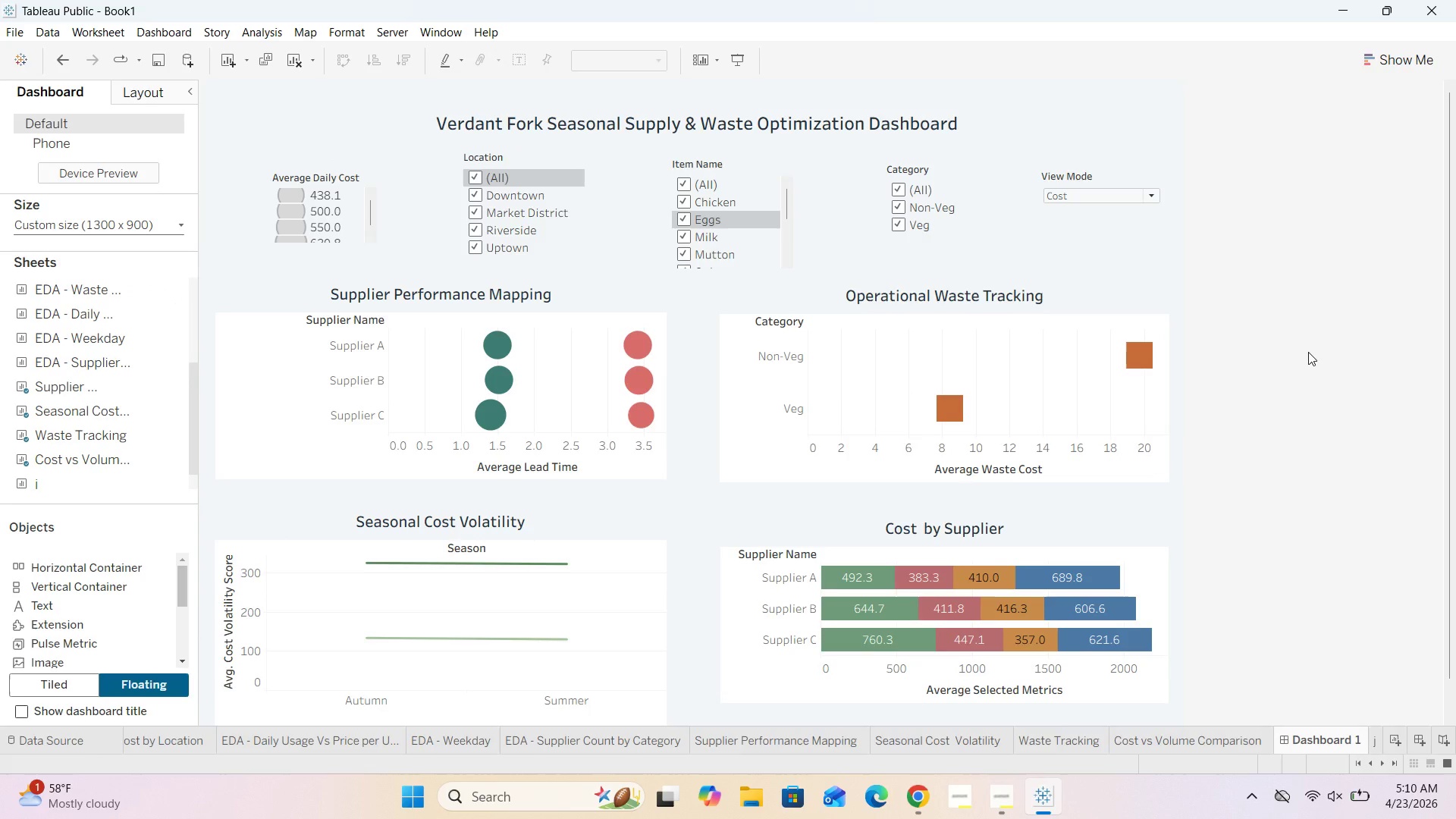 
scroll: coordinate [1308, 352], scroll_direction: down, amount: 11.0
 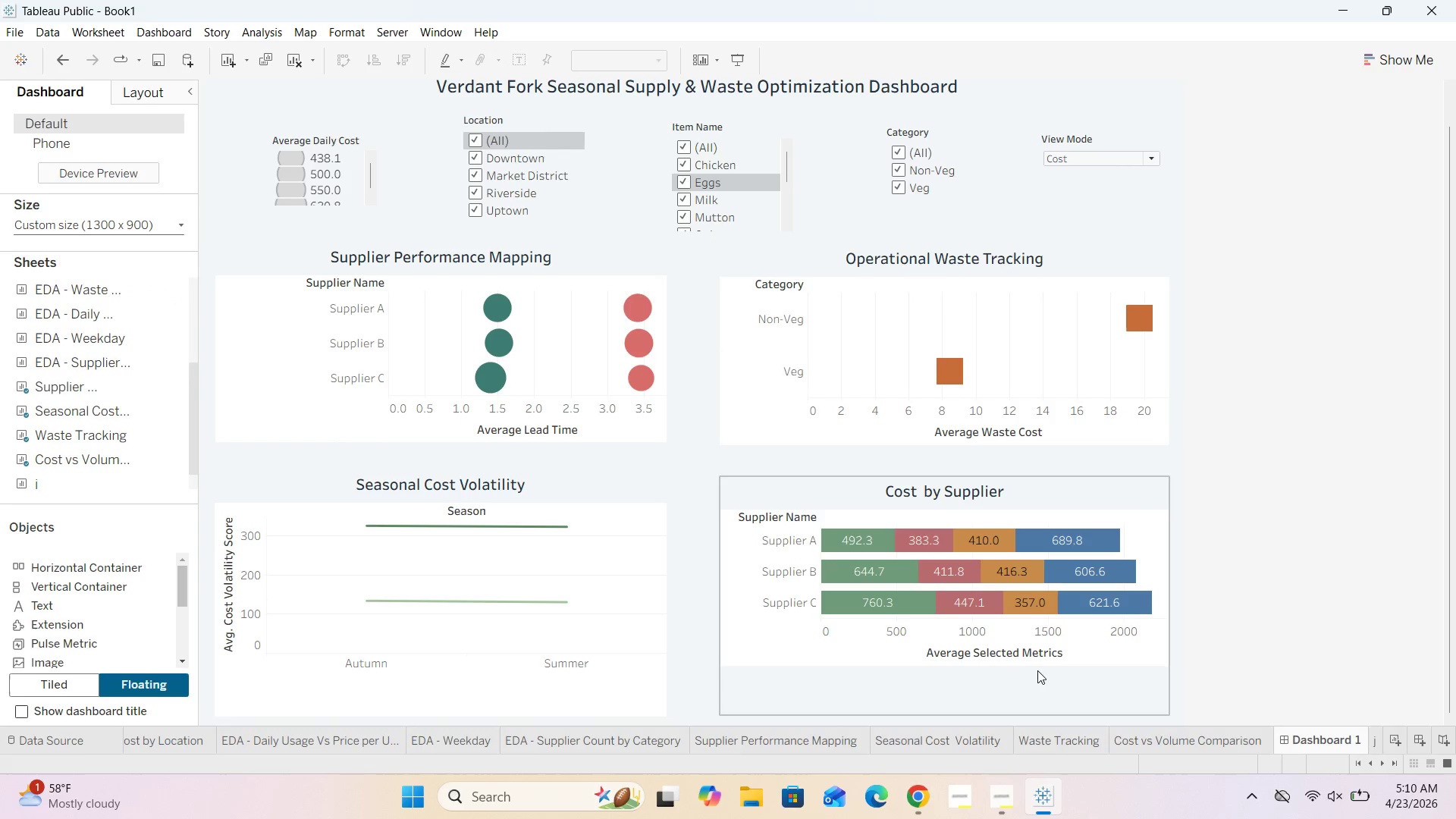 
left_click([1080, 657])
 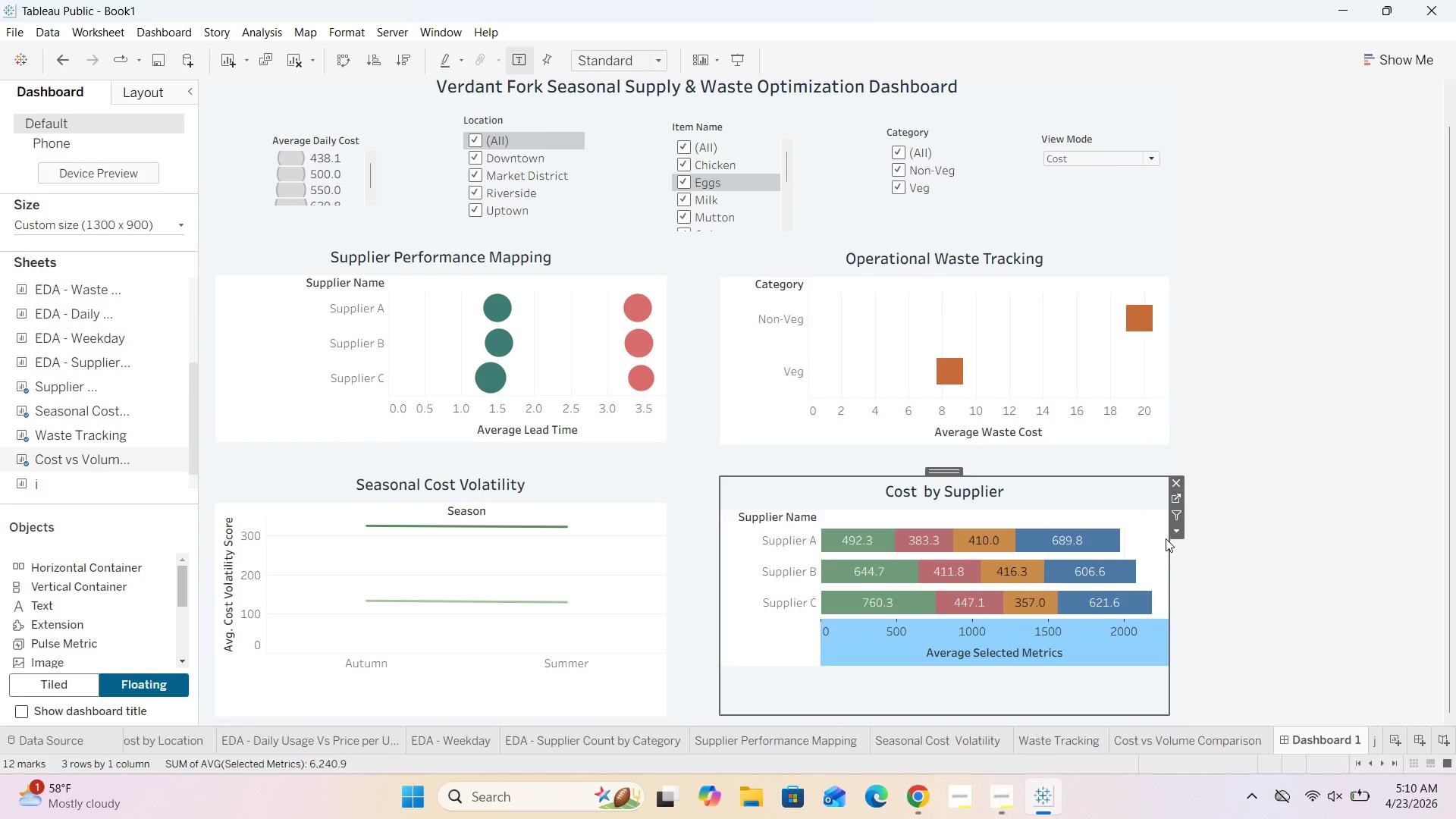 
left_click([1174, 534])
 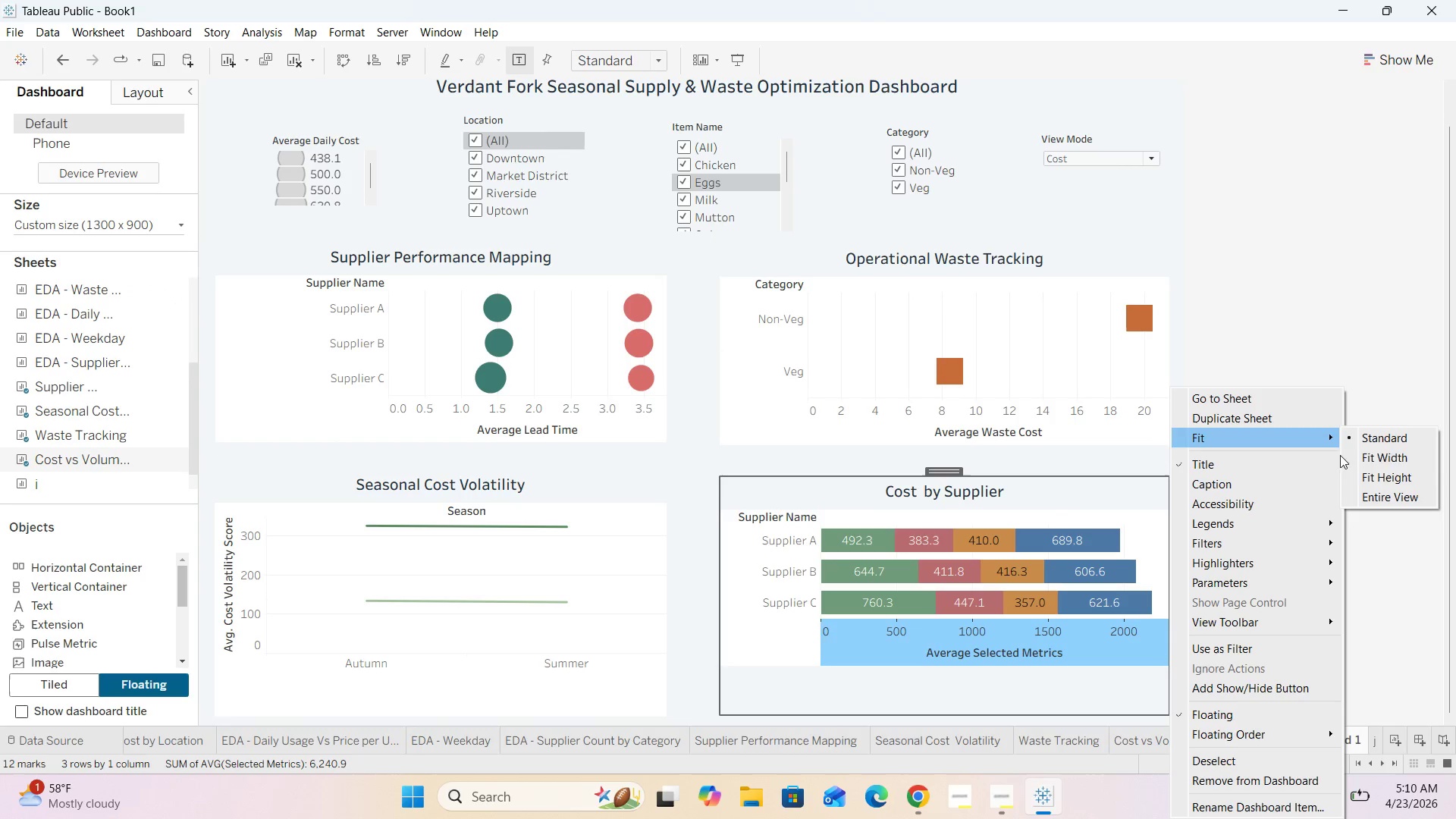 
left_click([1376, 496])
 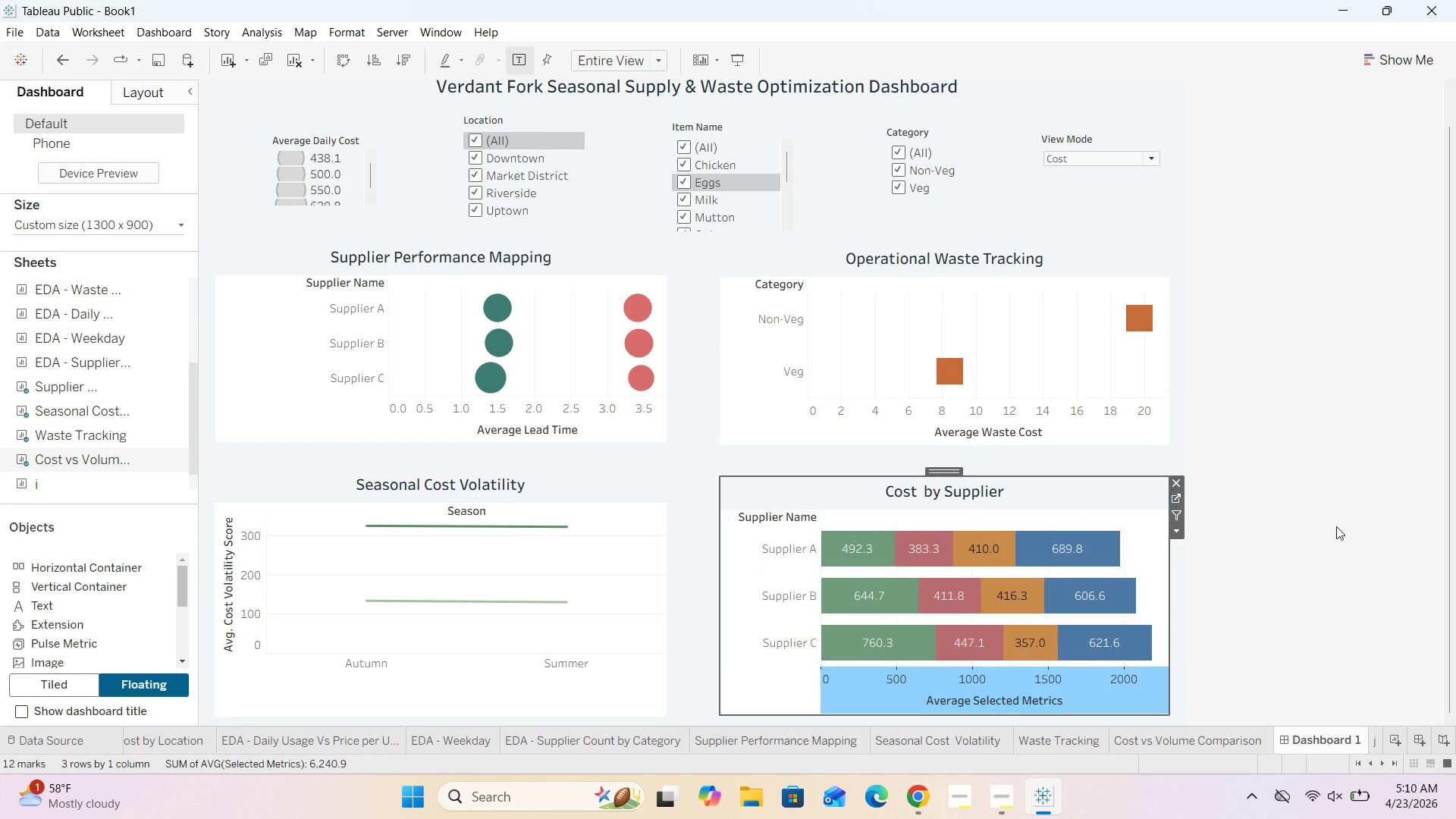 
left_click([1289, 589])
 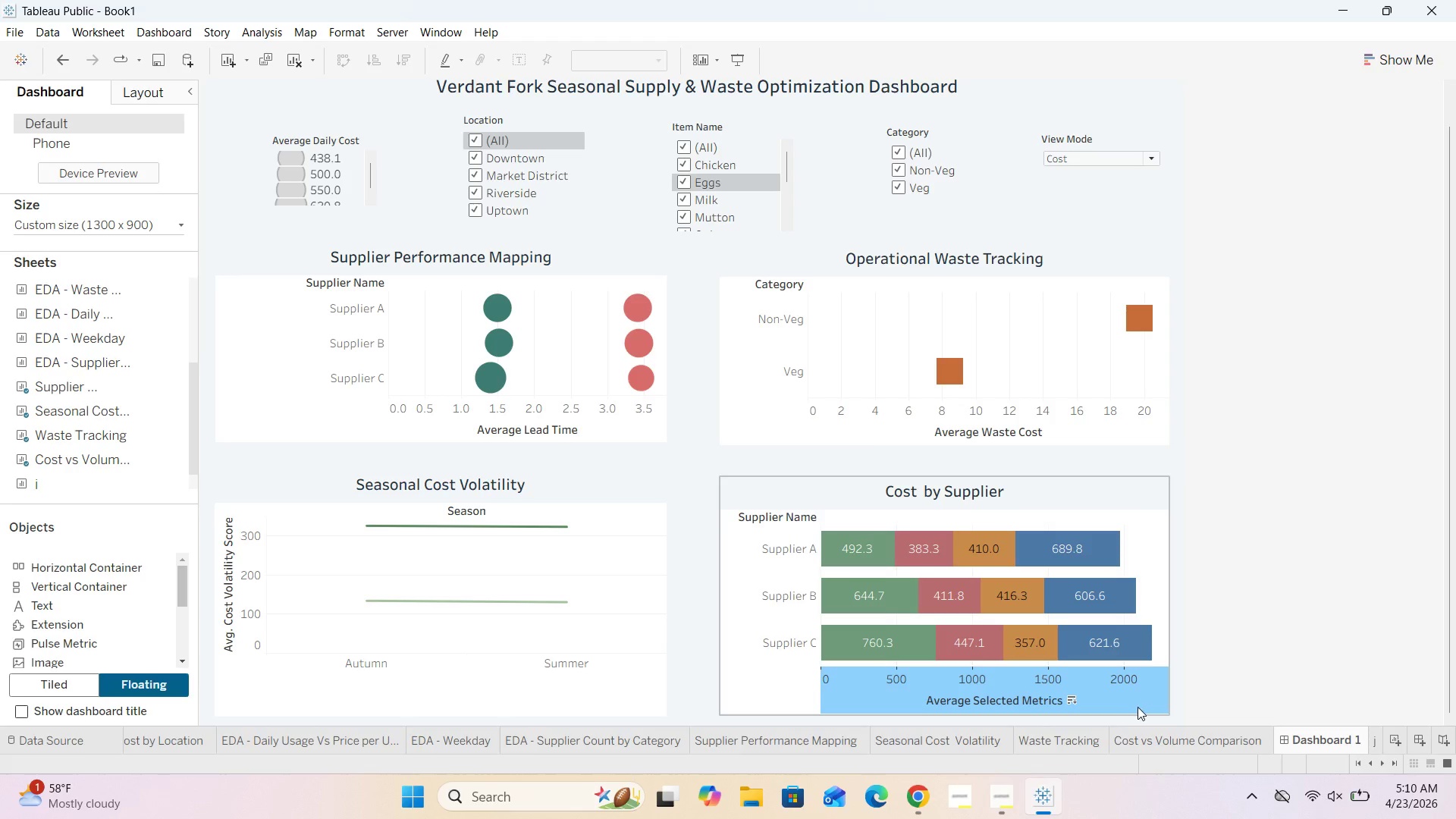 
left_click([1129, 698])
 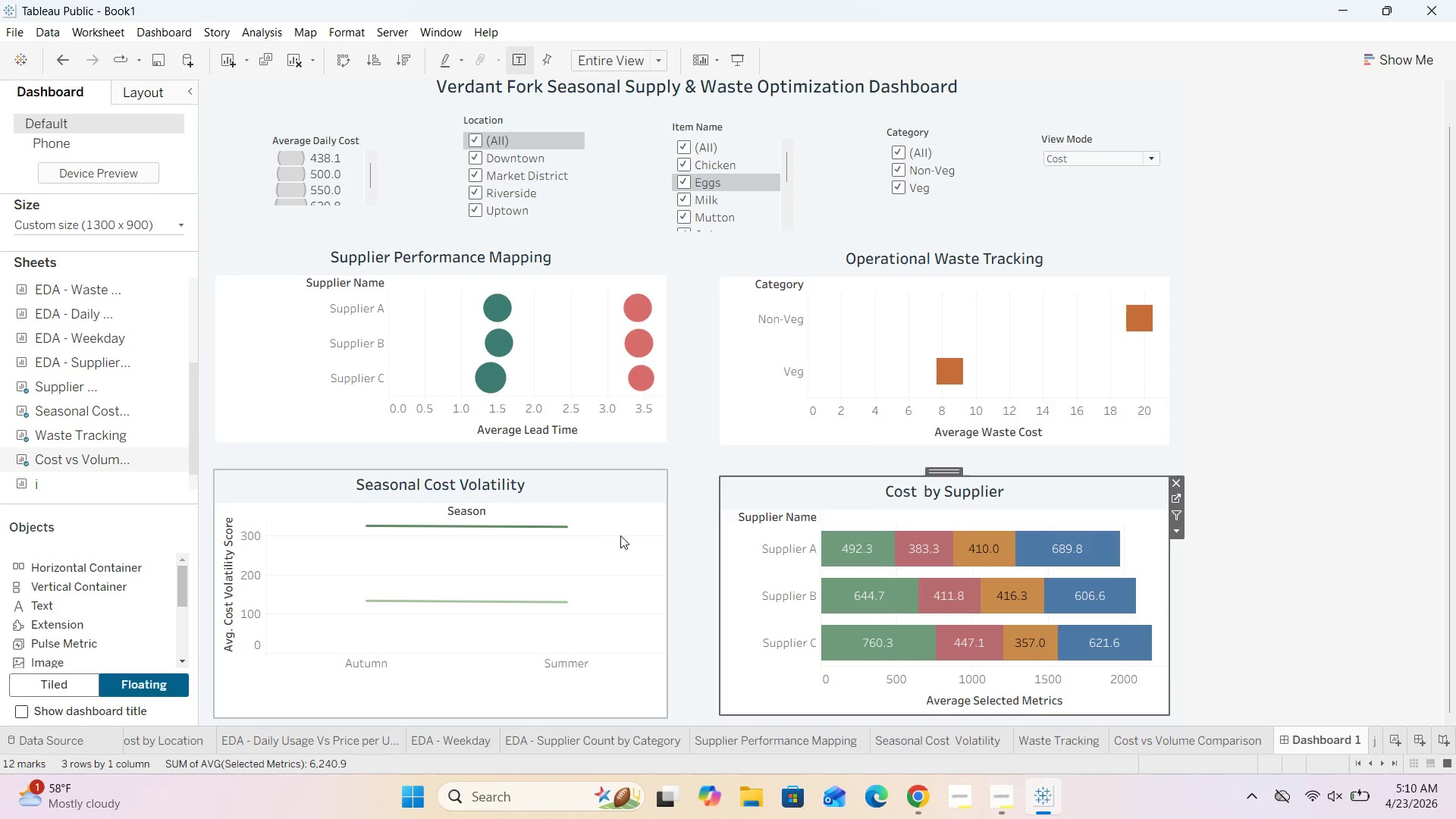 
left_click([636, 505])
 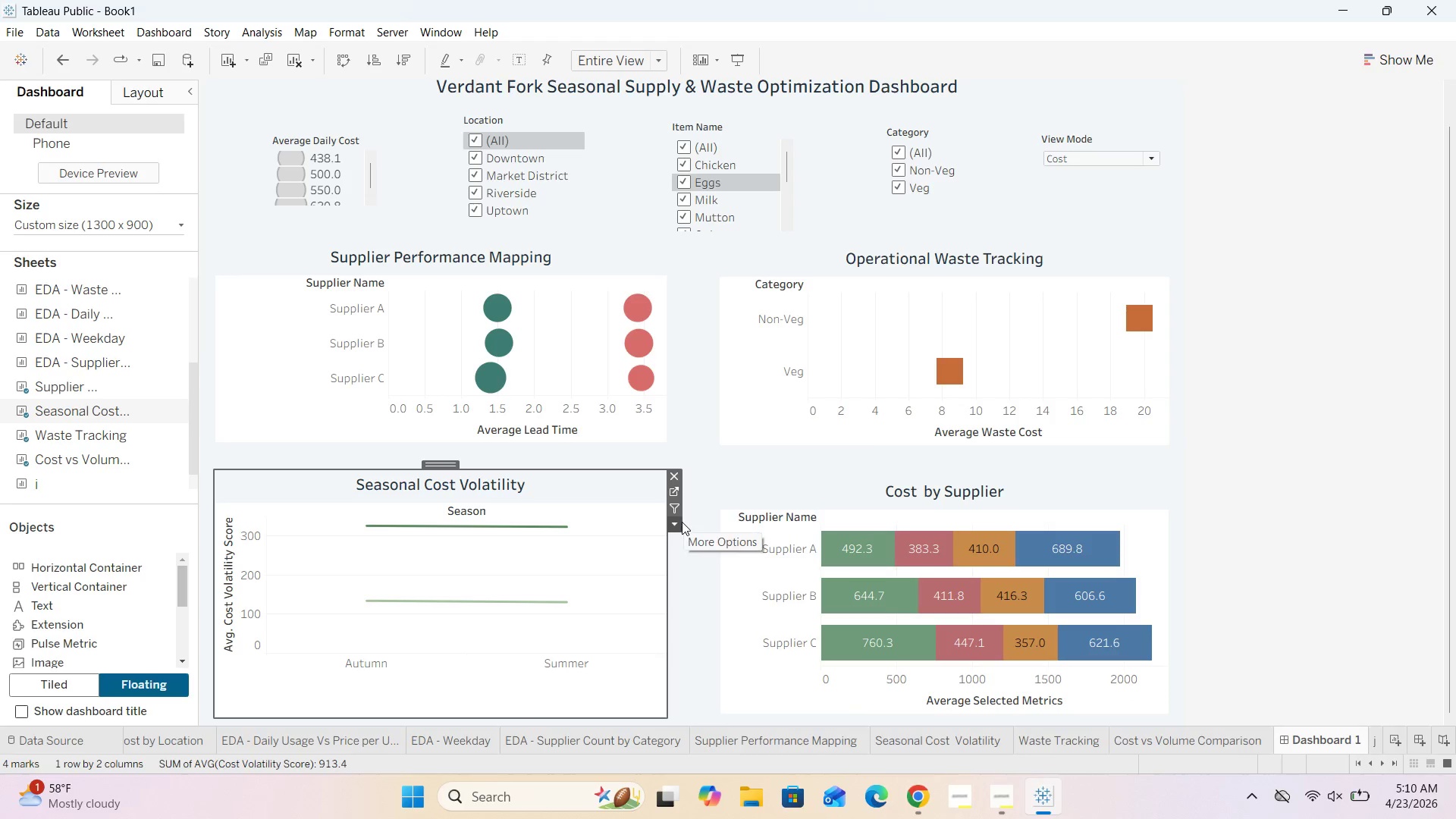 
left_click([679, 522])
 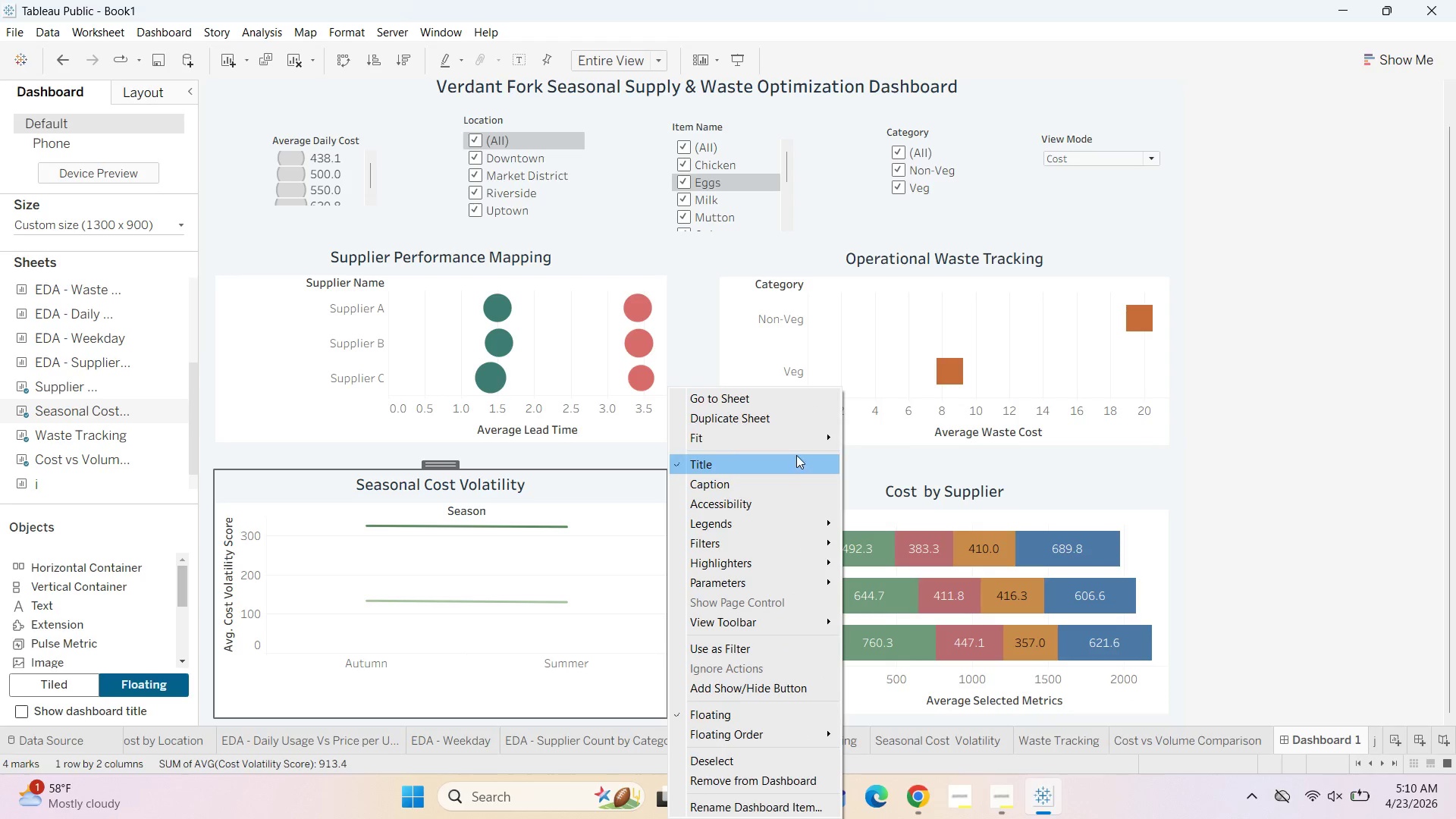 
left_click([806, 444])
 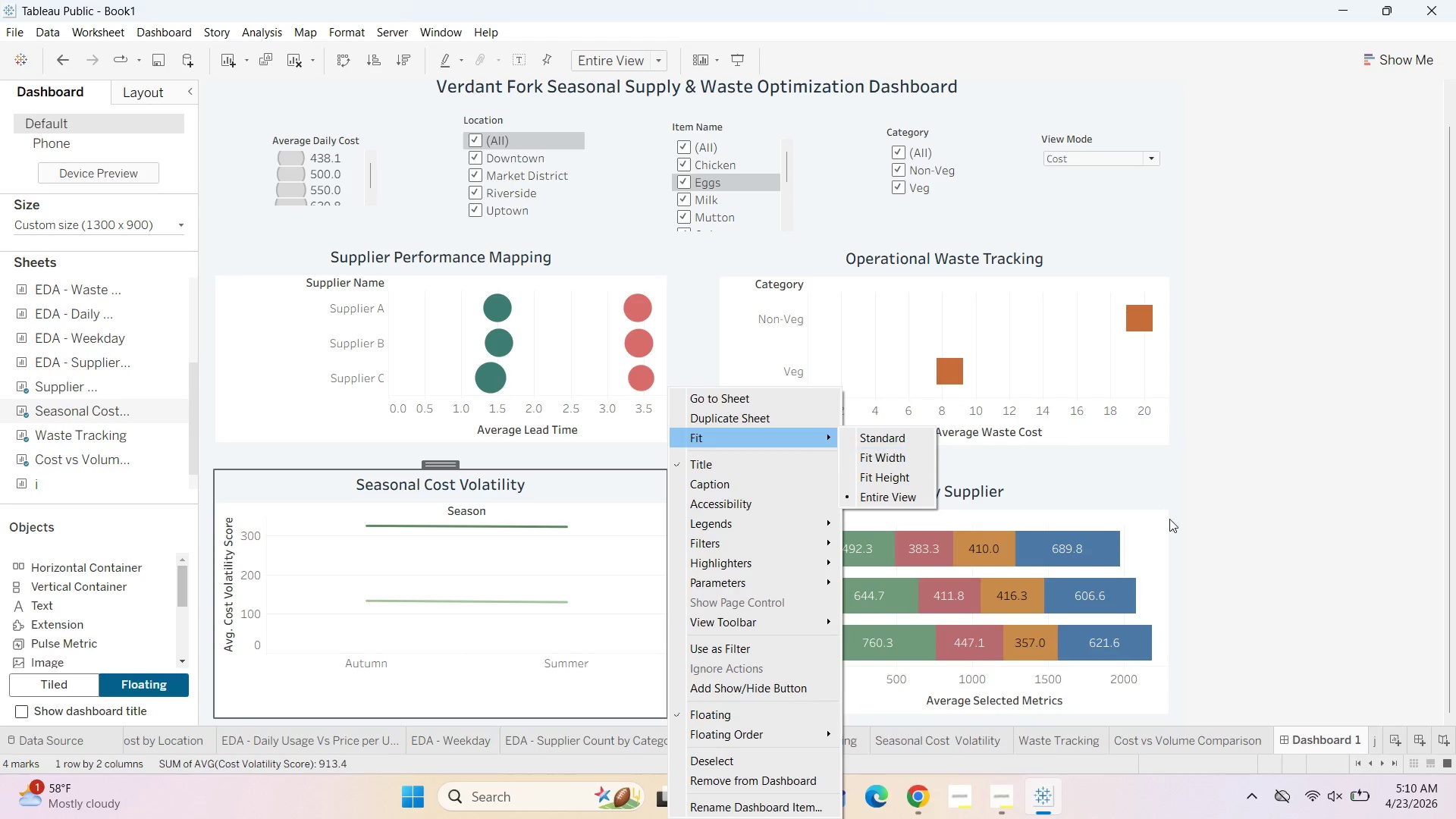 
left_click([1260, 532])
 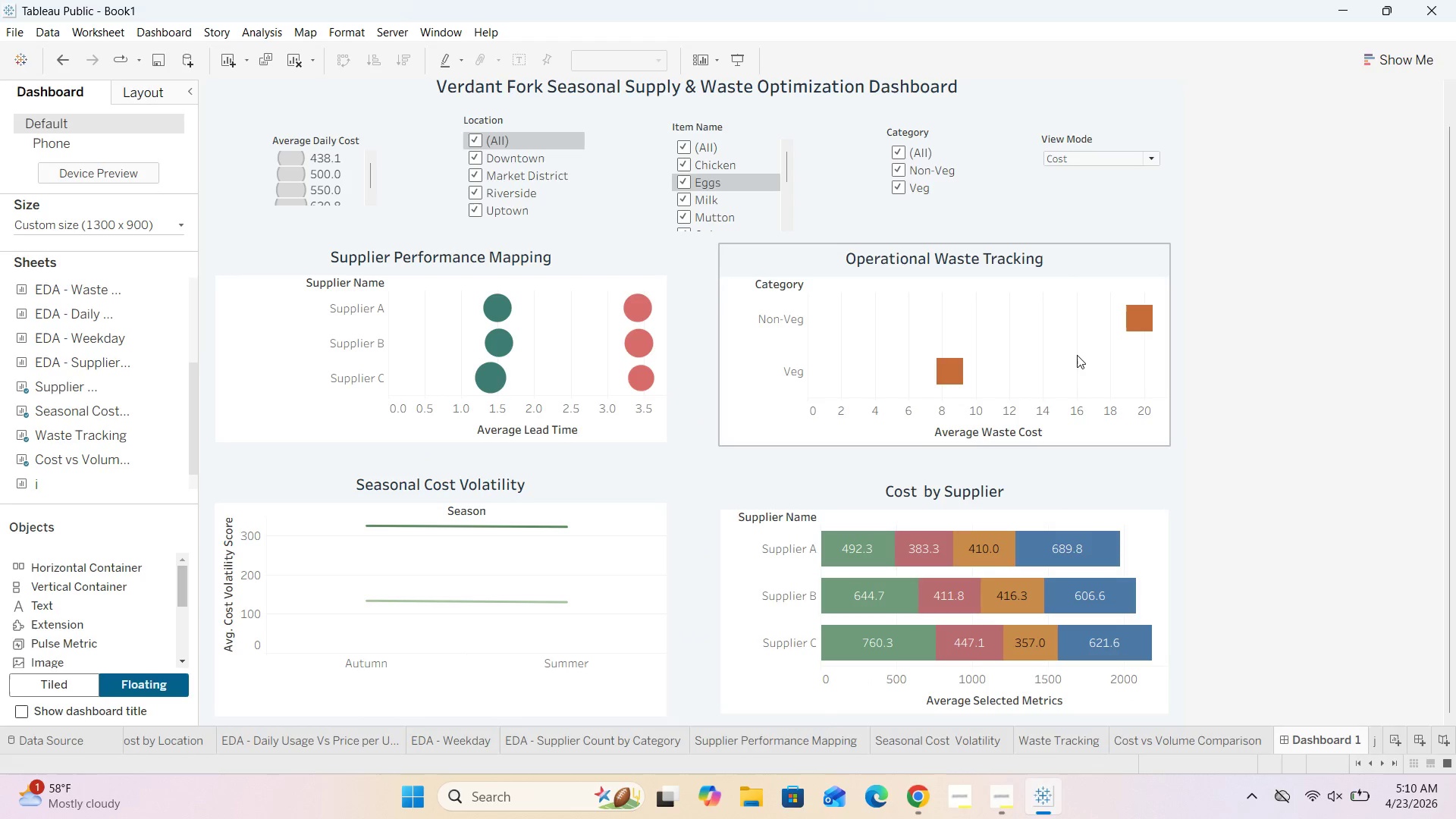 
left_click([1072, 355])
 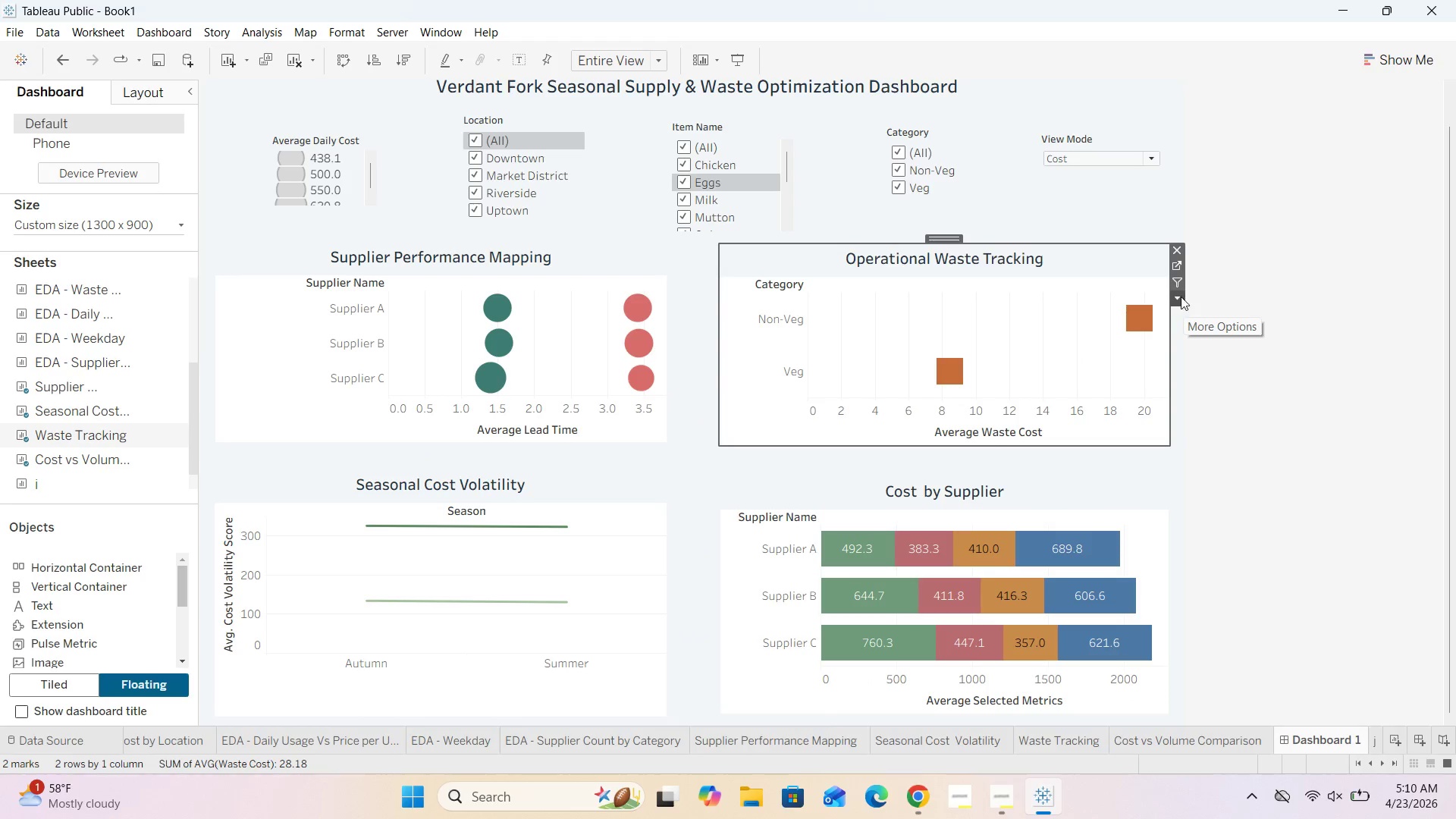 
left_click([1178, 293])
 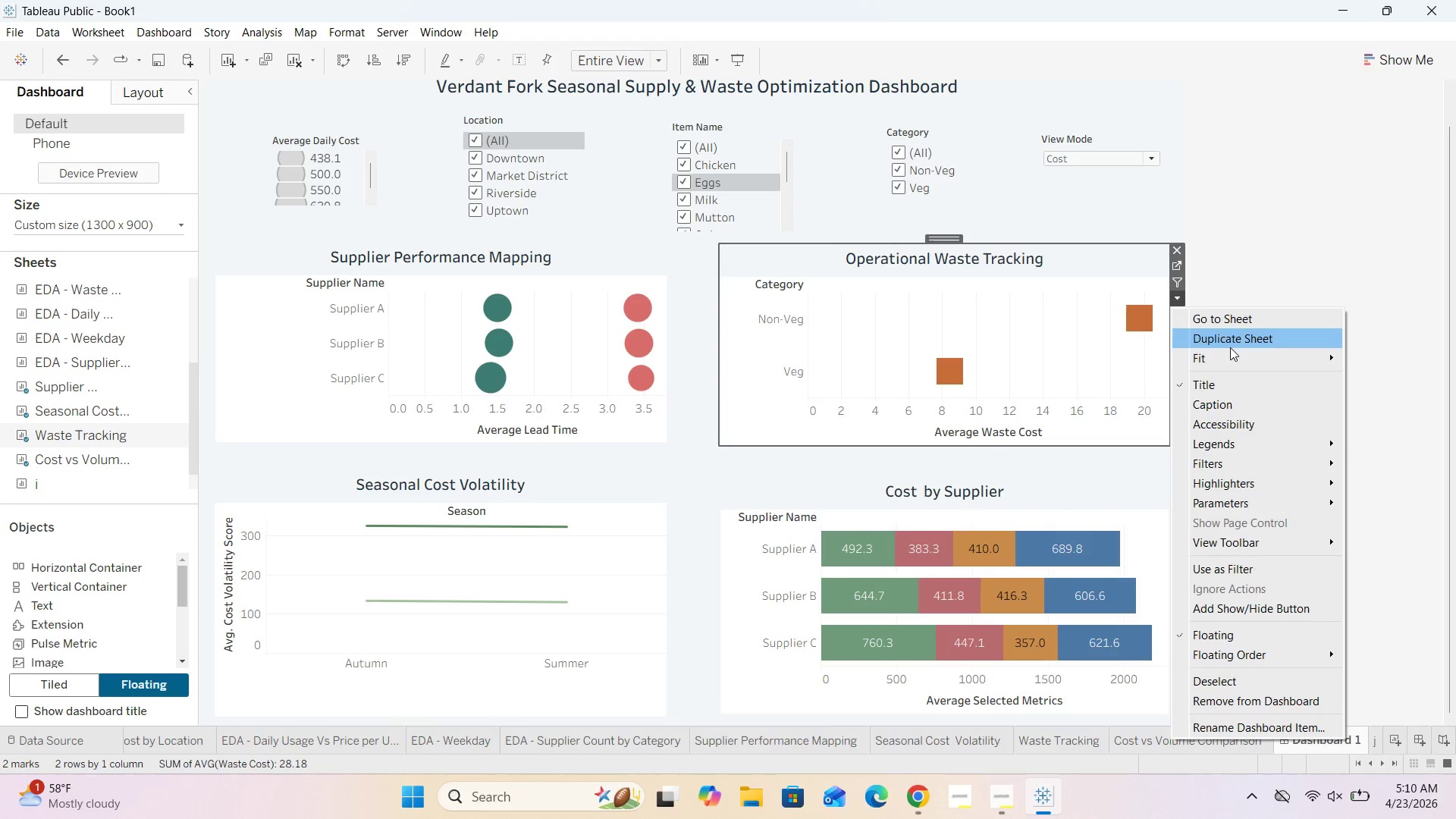 
left_click([1232, 352])
 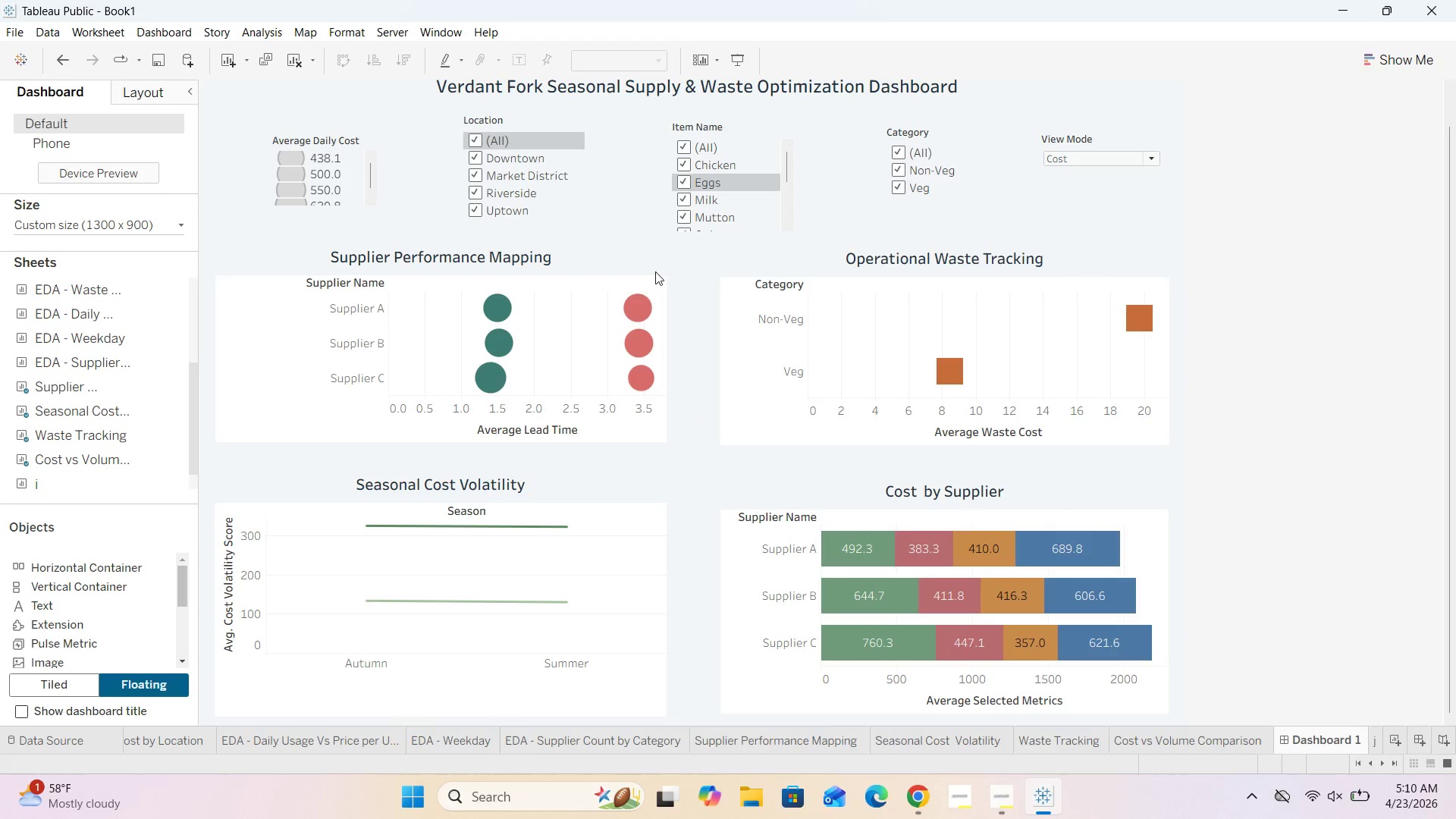 
left_click([648, 274])
 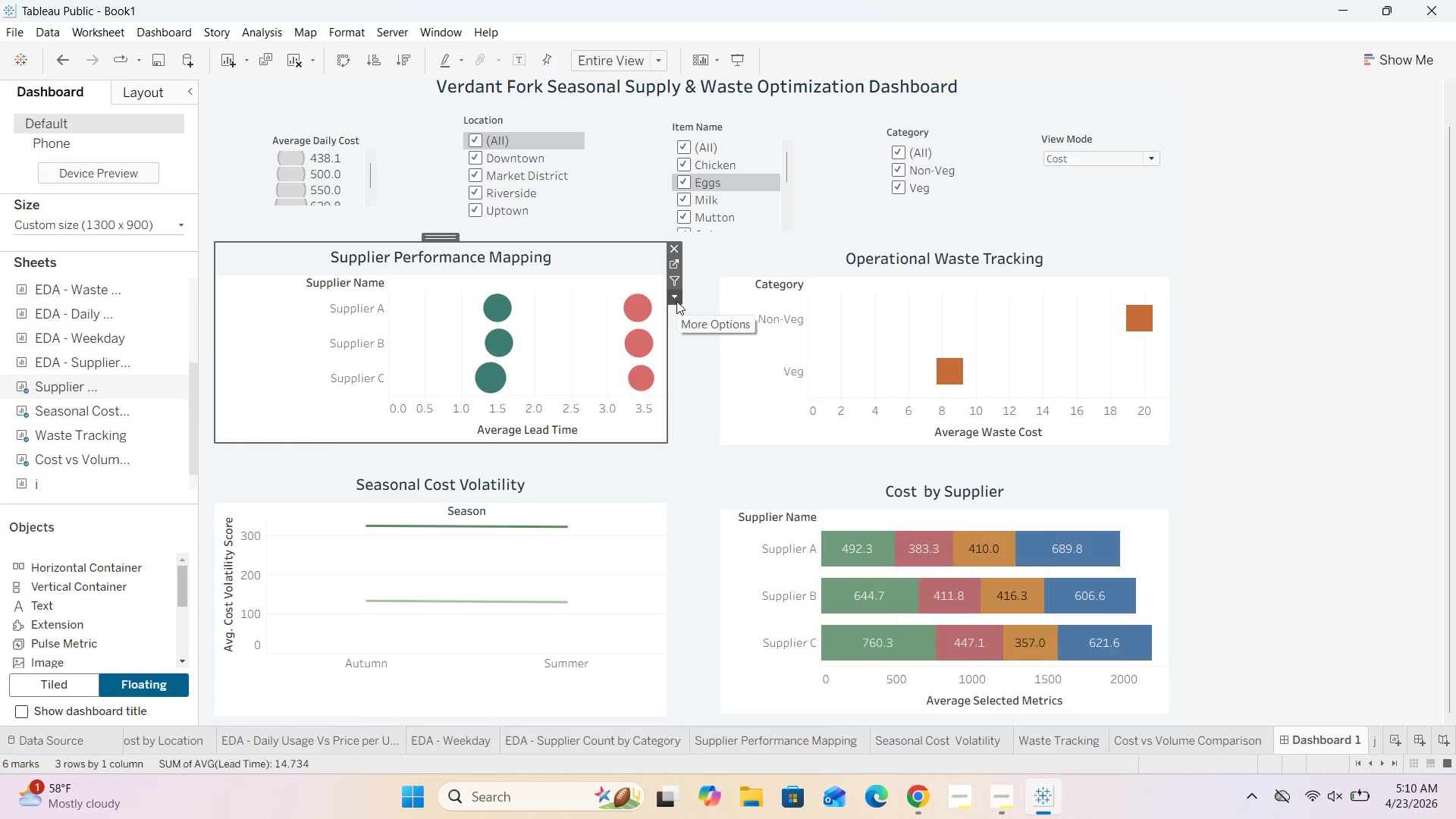 
left_click([676, 297])
 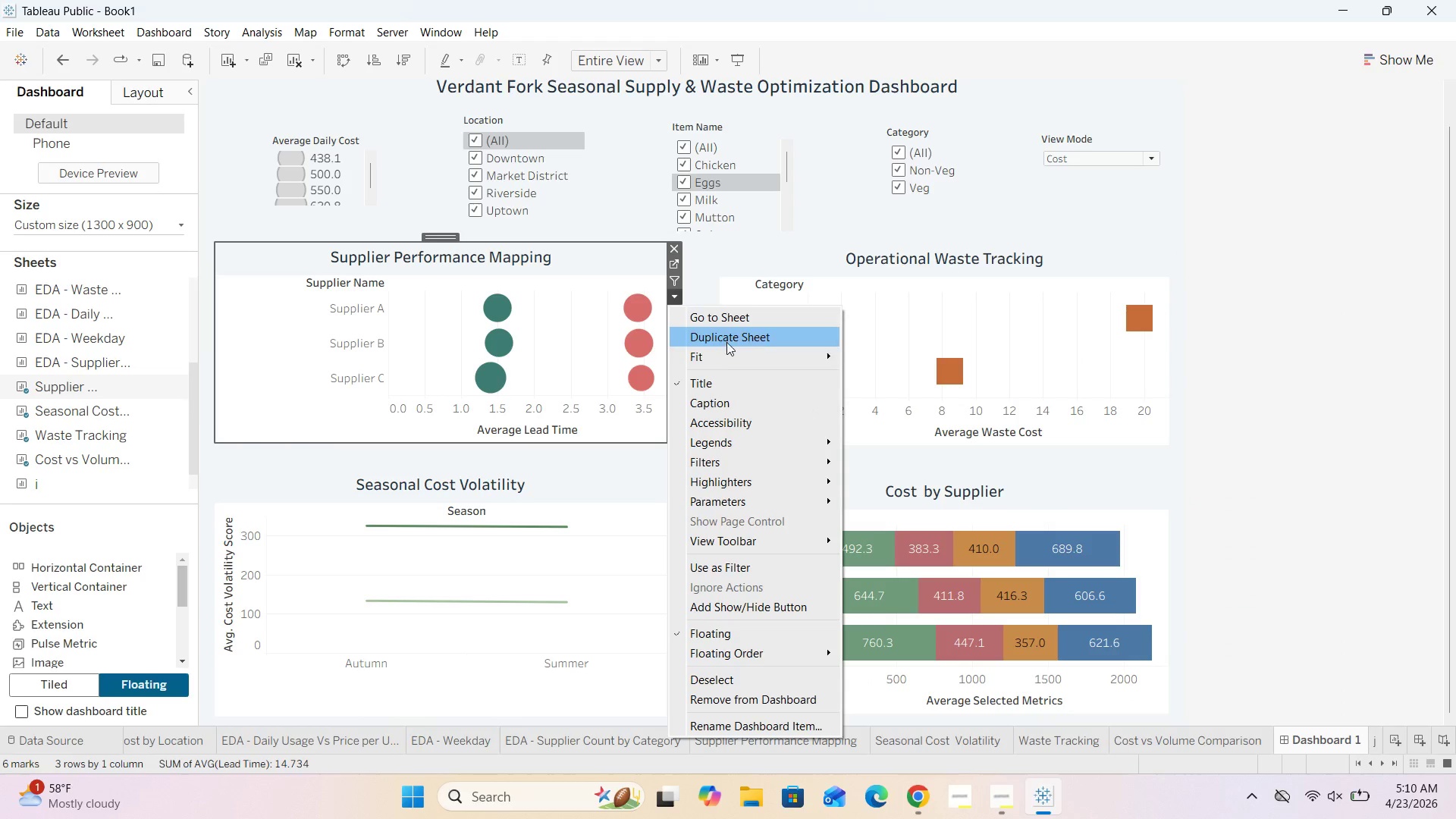 
left_click([733, 352])
 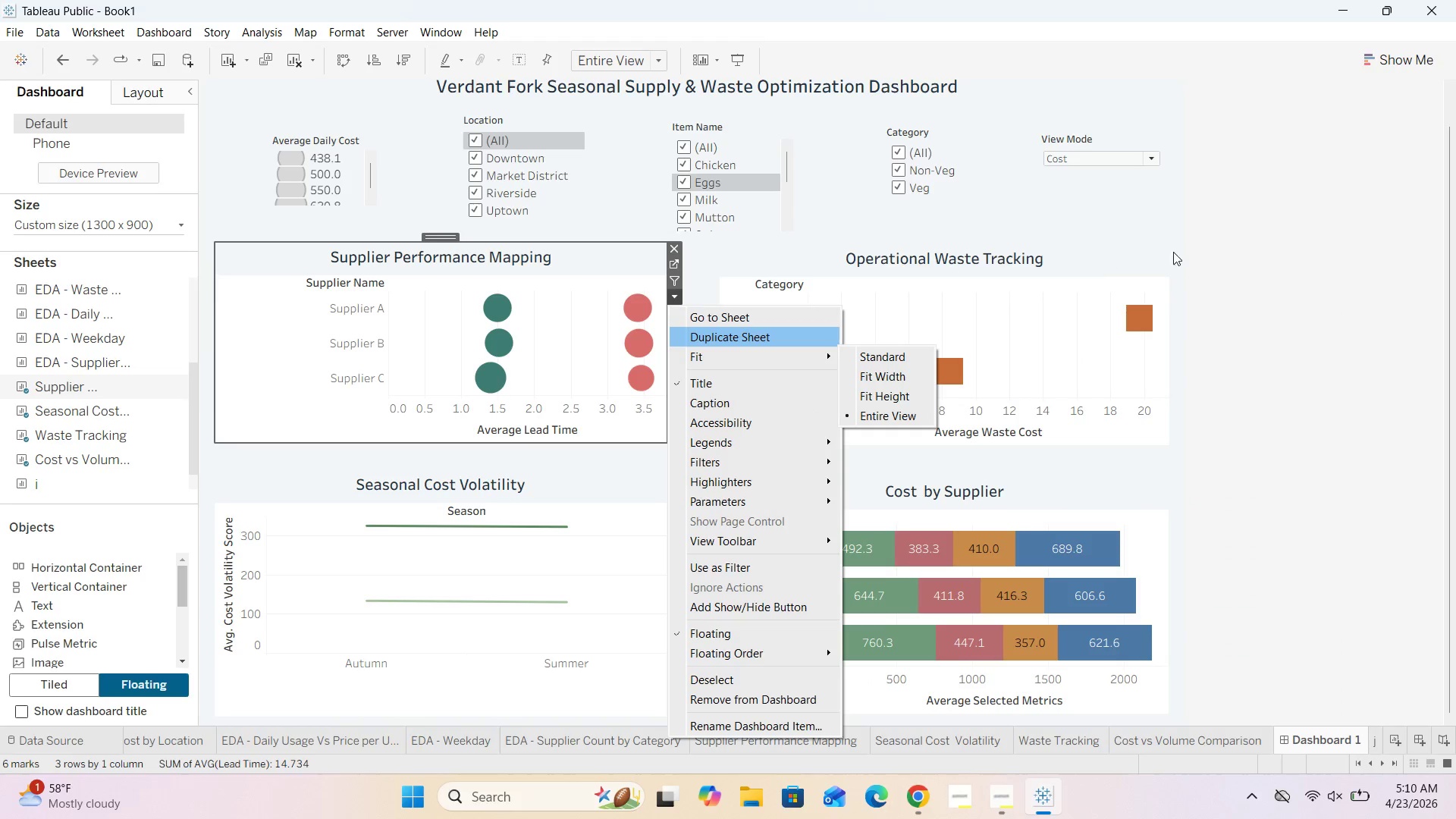 
left_click([1257, 251])
 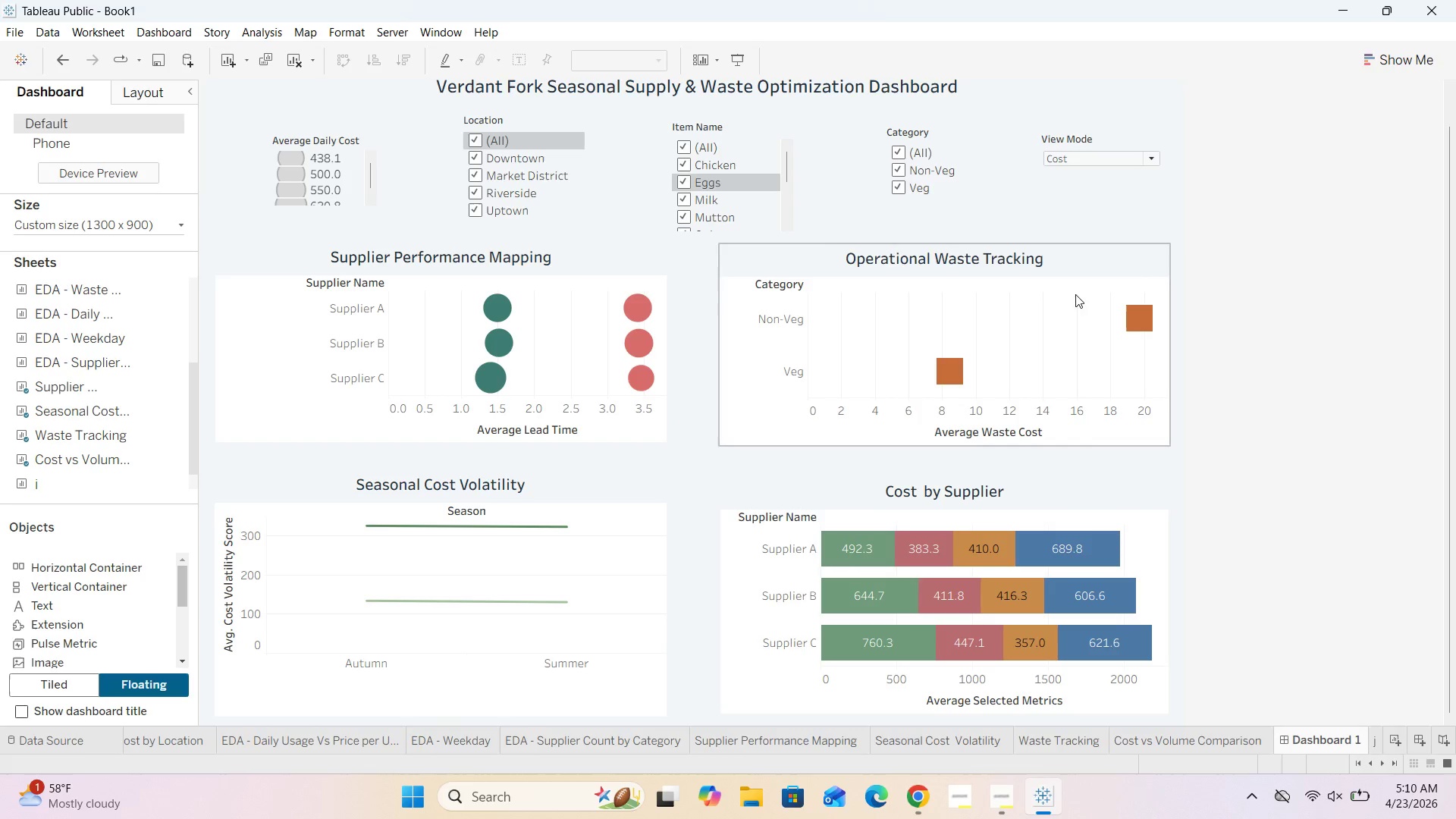 
left_click([1278, 274])
 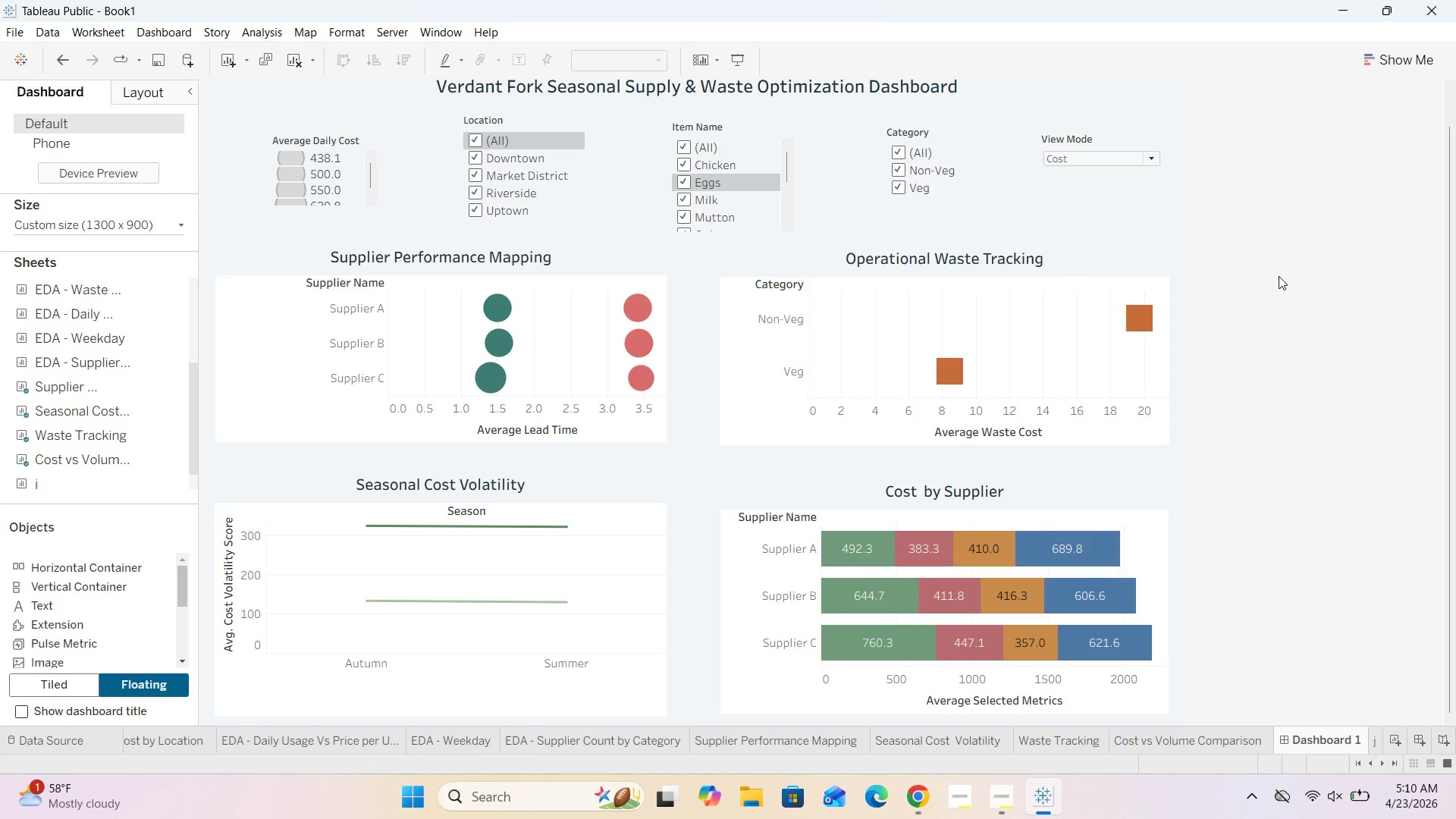 
scroll: coordinate [1279, 276], scroll_direction: down, amount: 5.0
 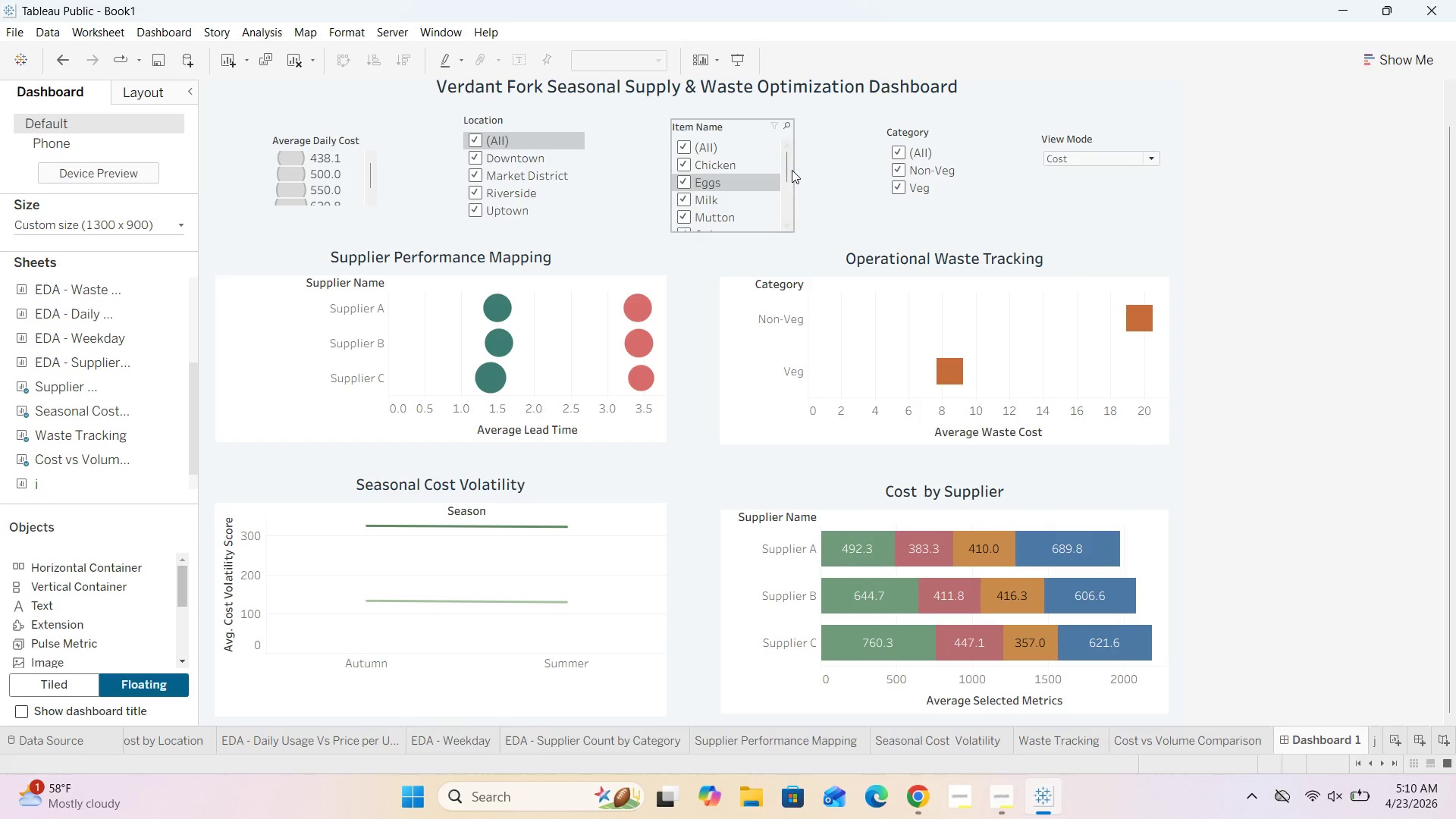 
left_click_drag(start_coordinate=[789, 170], to_coordinate=[786, 139])
 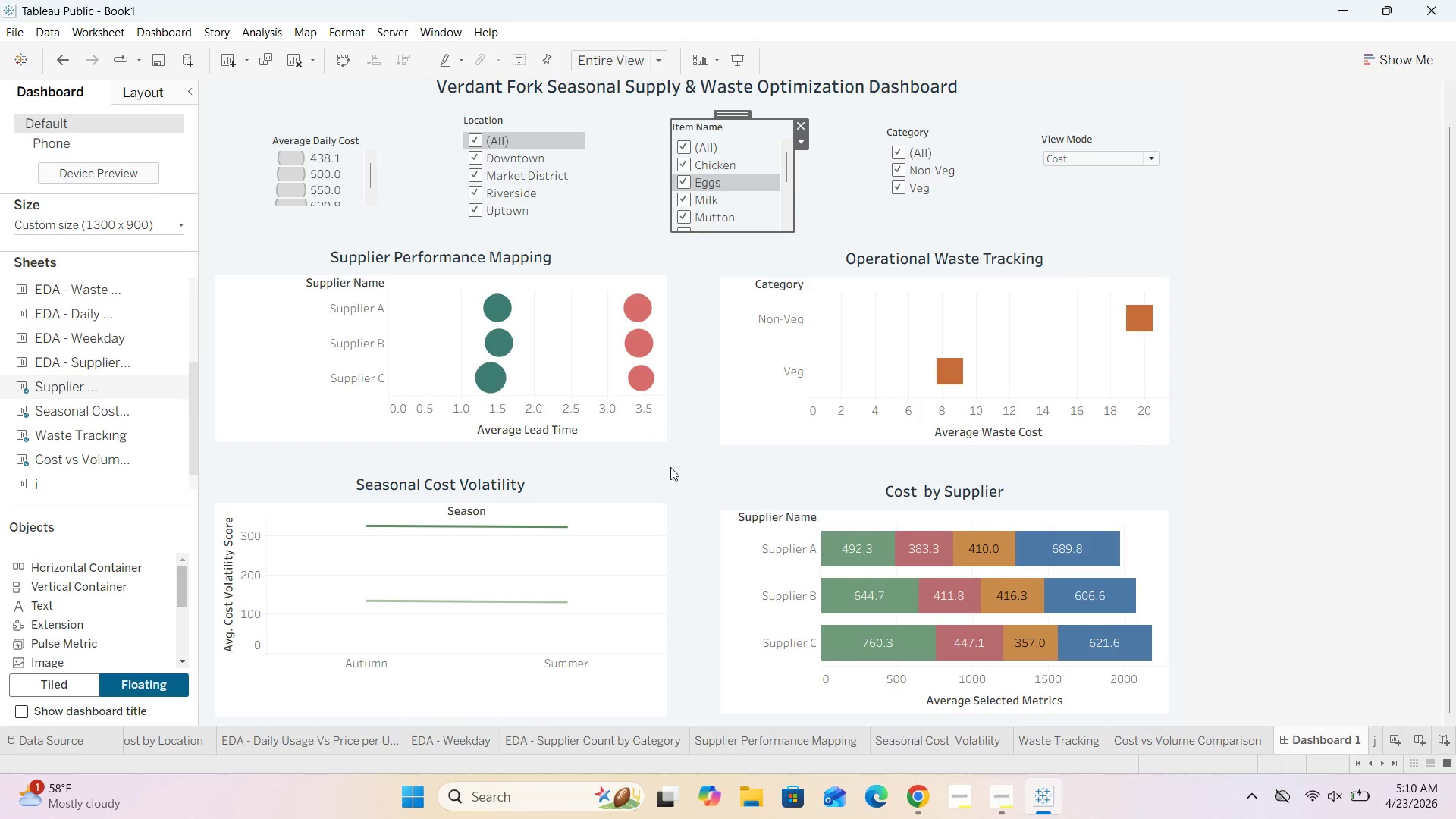 
scroll: coordinate [686, 471], scroll_direction: down, amount: 4.0
 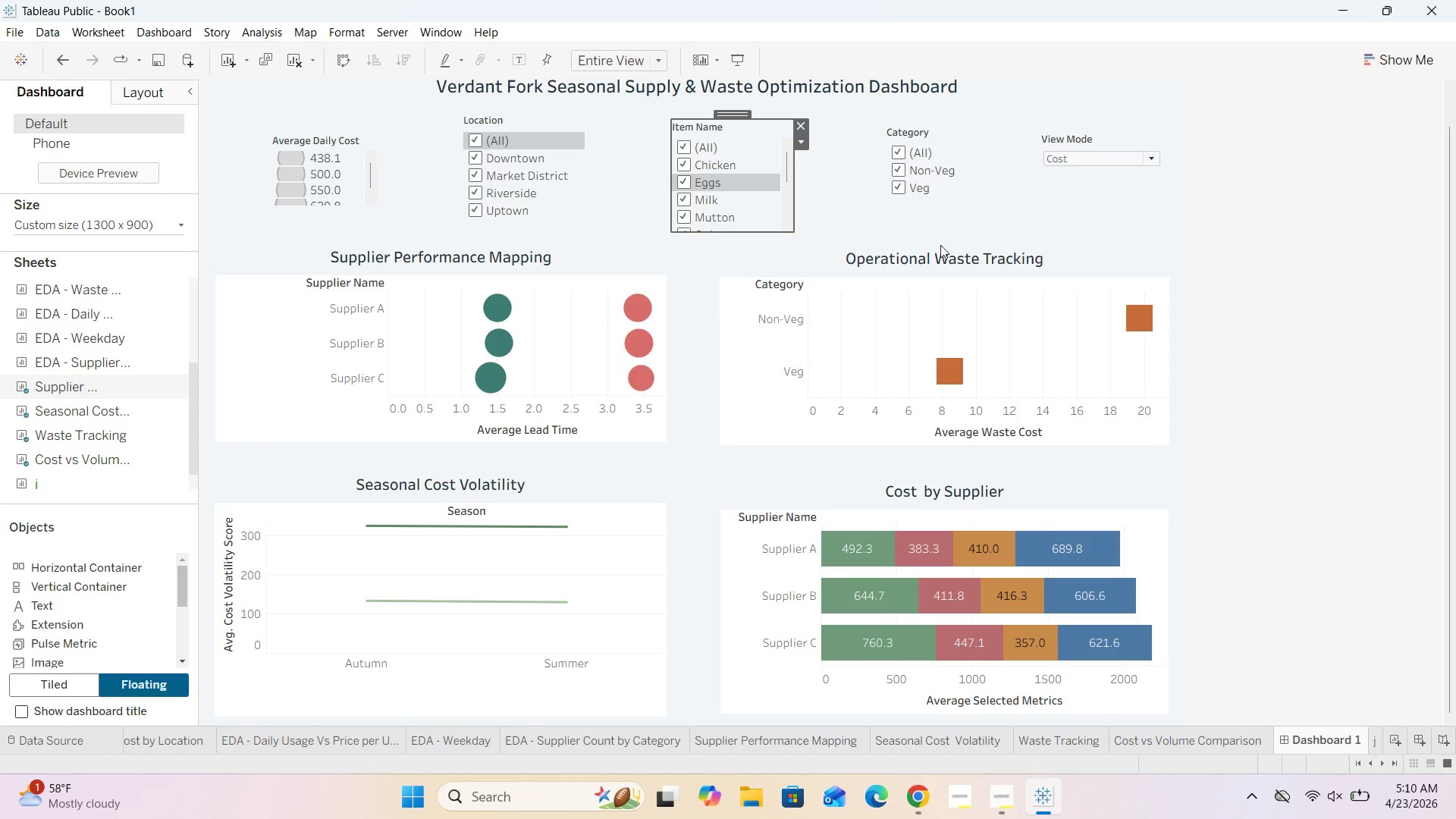 
double_click([99, 222])
 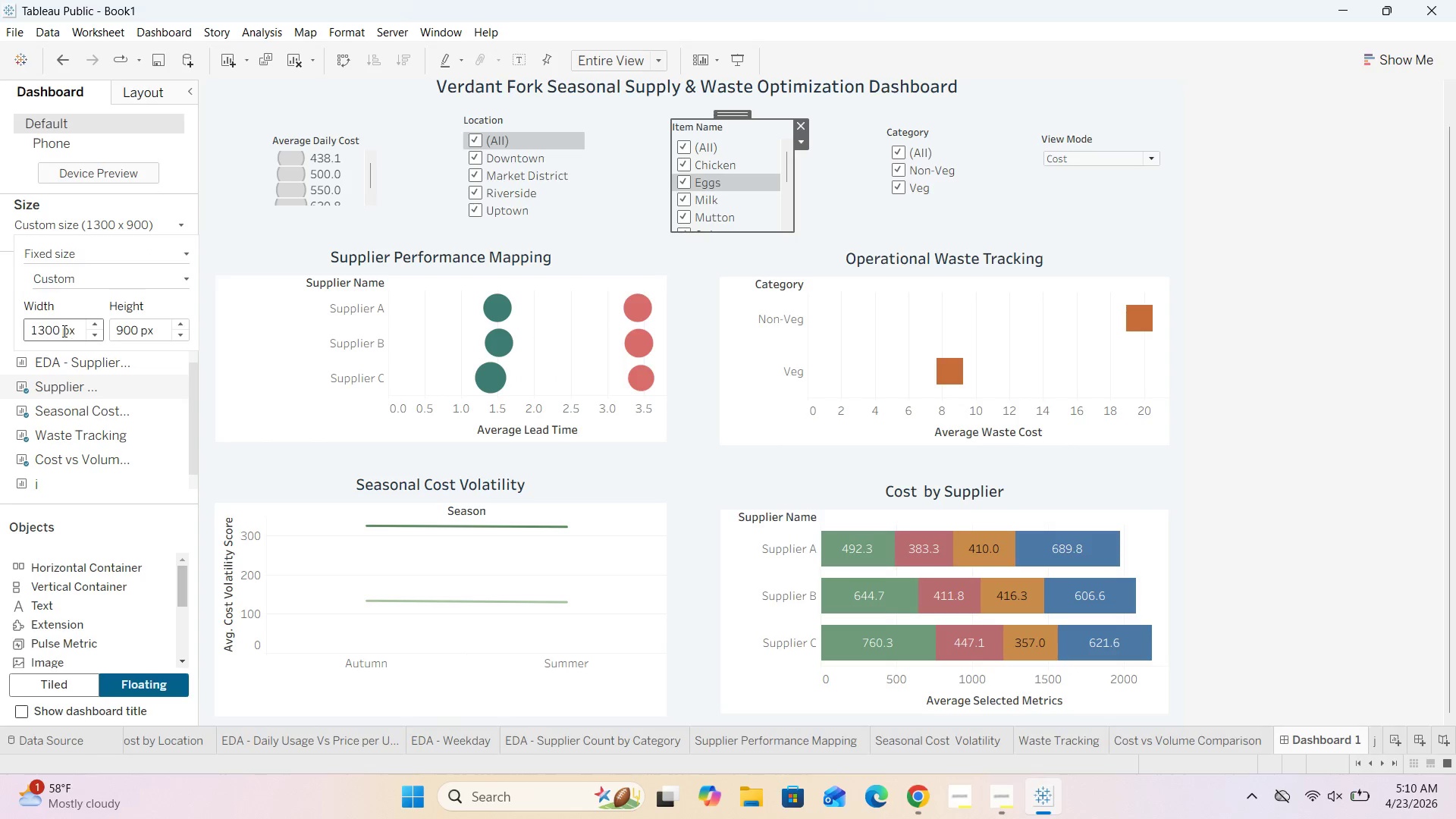 
left_click([46, 331])
 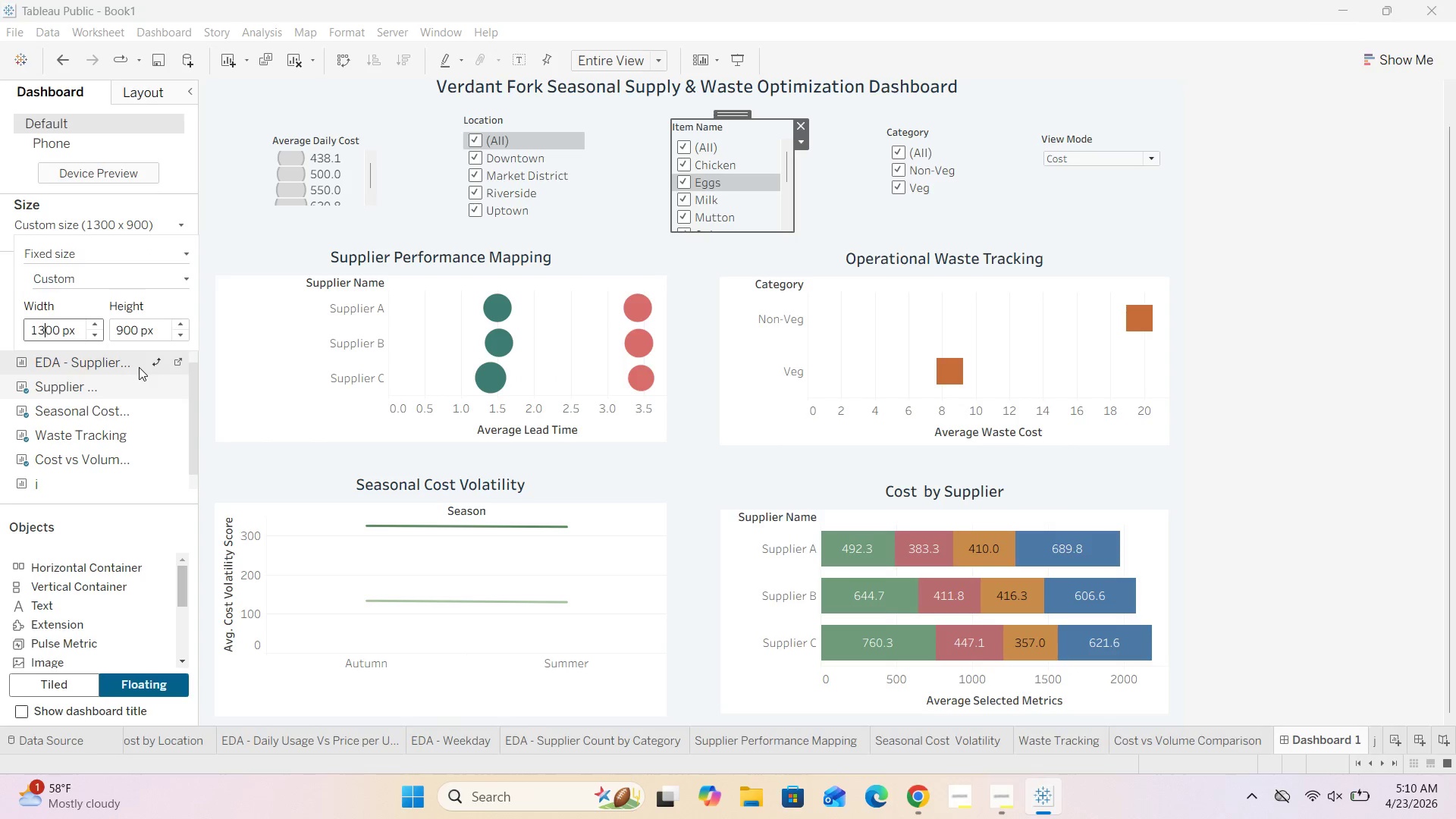 
key(Backspace)
 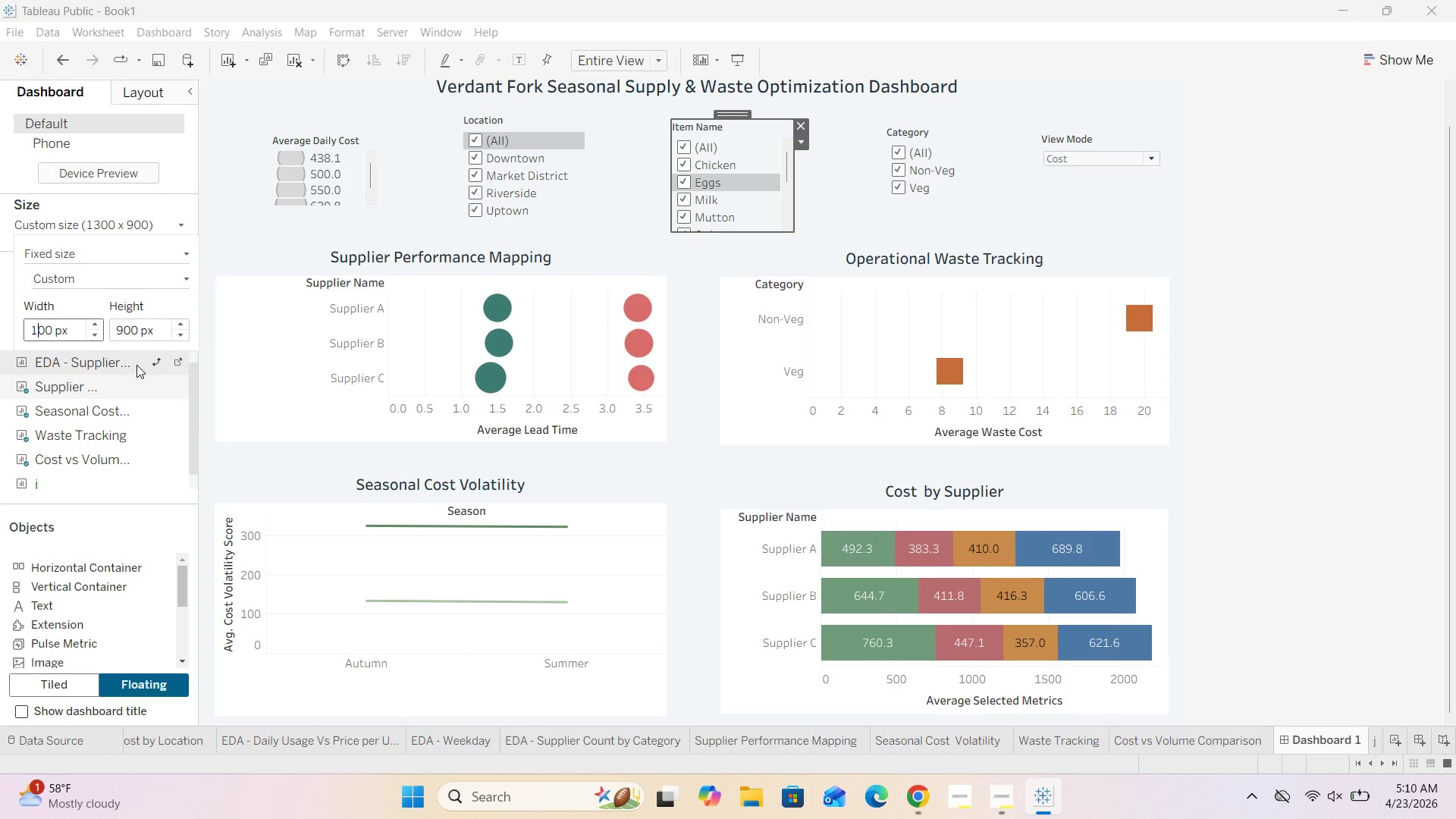 
key(4)
 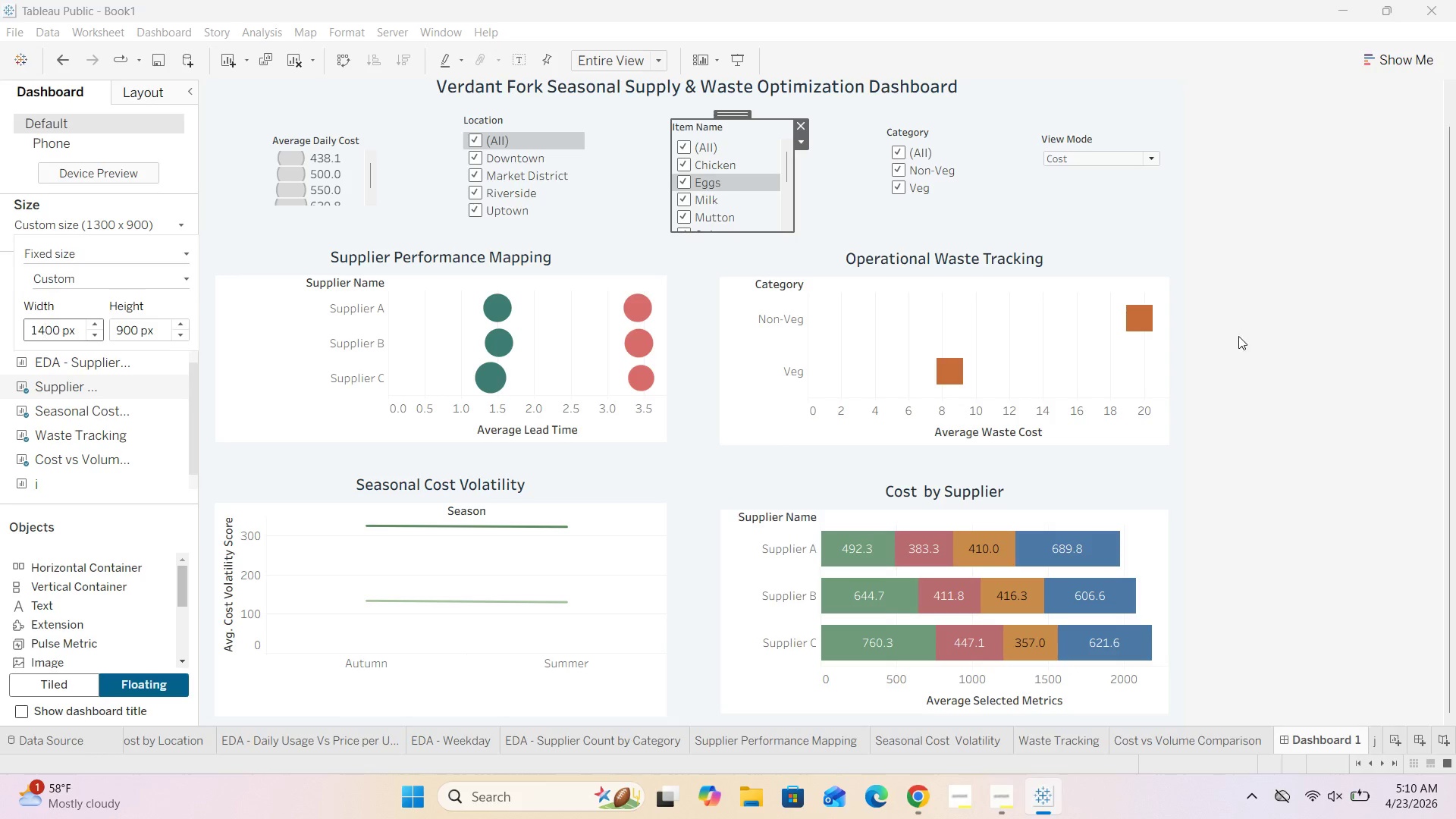 
left_click([1245, 336])
 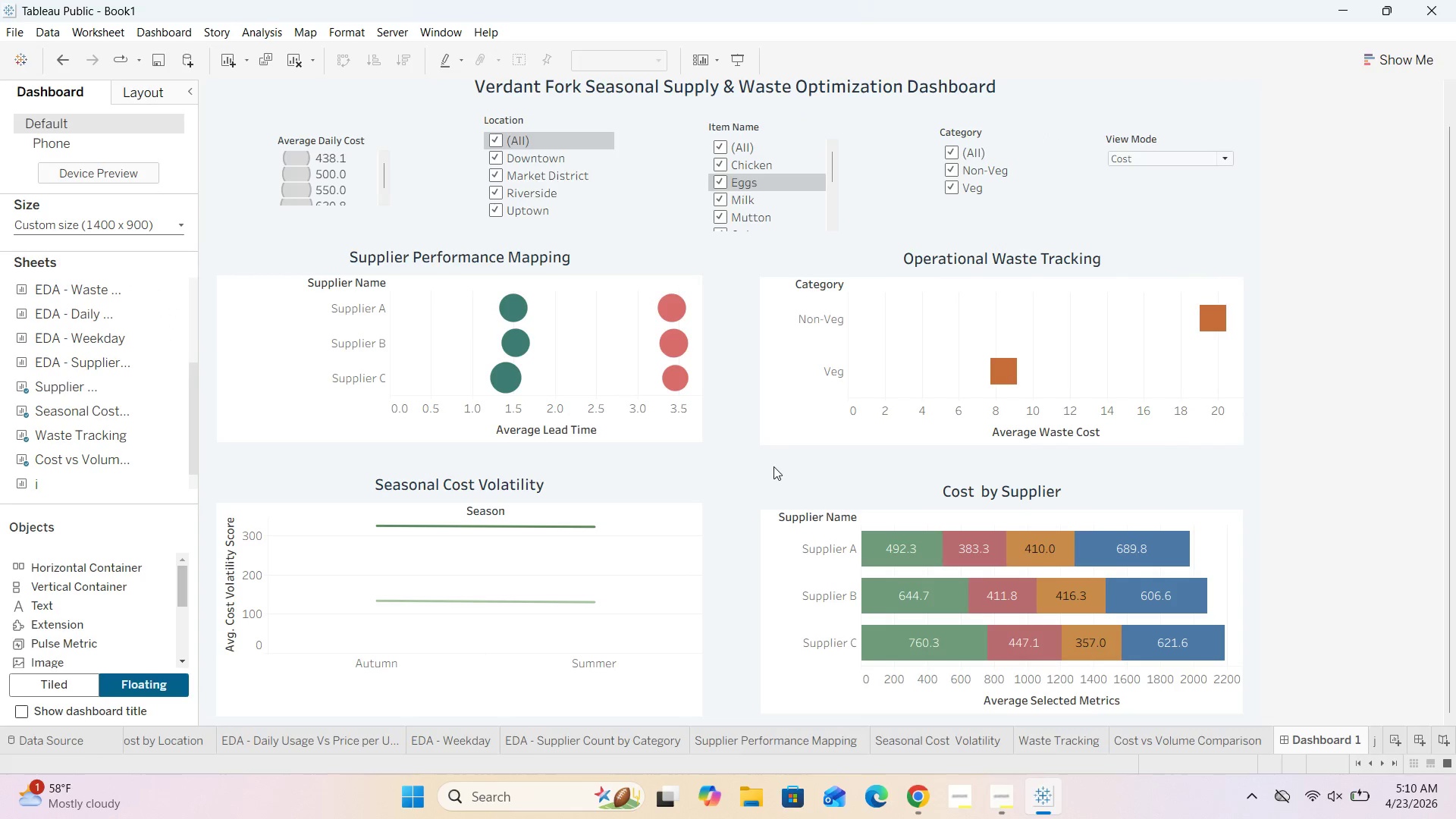 
scroll: coordinate [754, 468], scroll_direction: down, amount: 8.0
 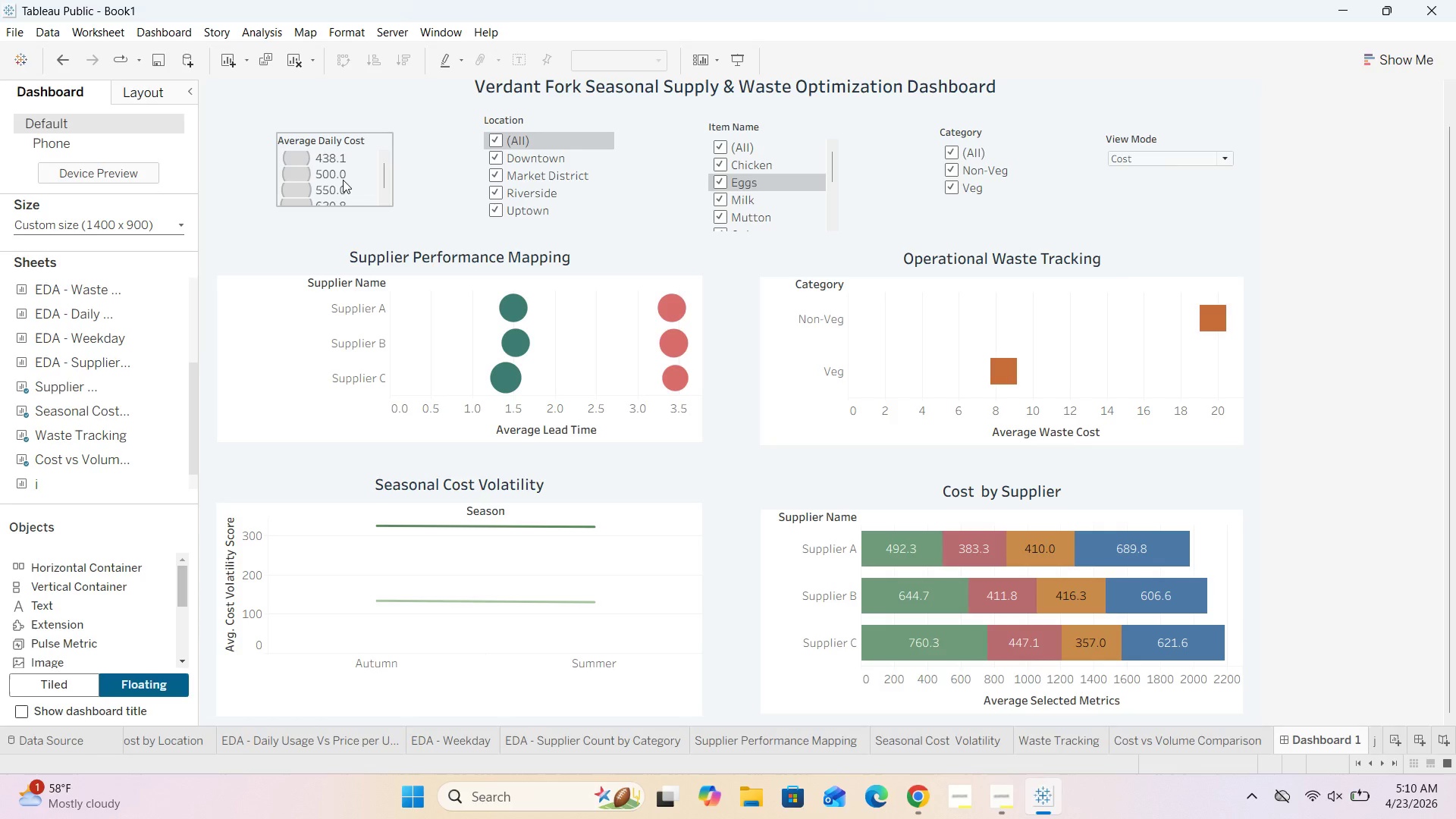 
wait(14.39)
 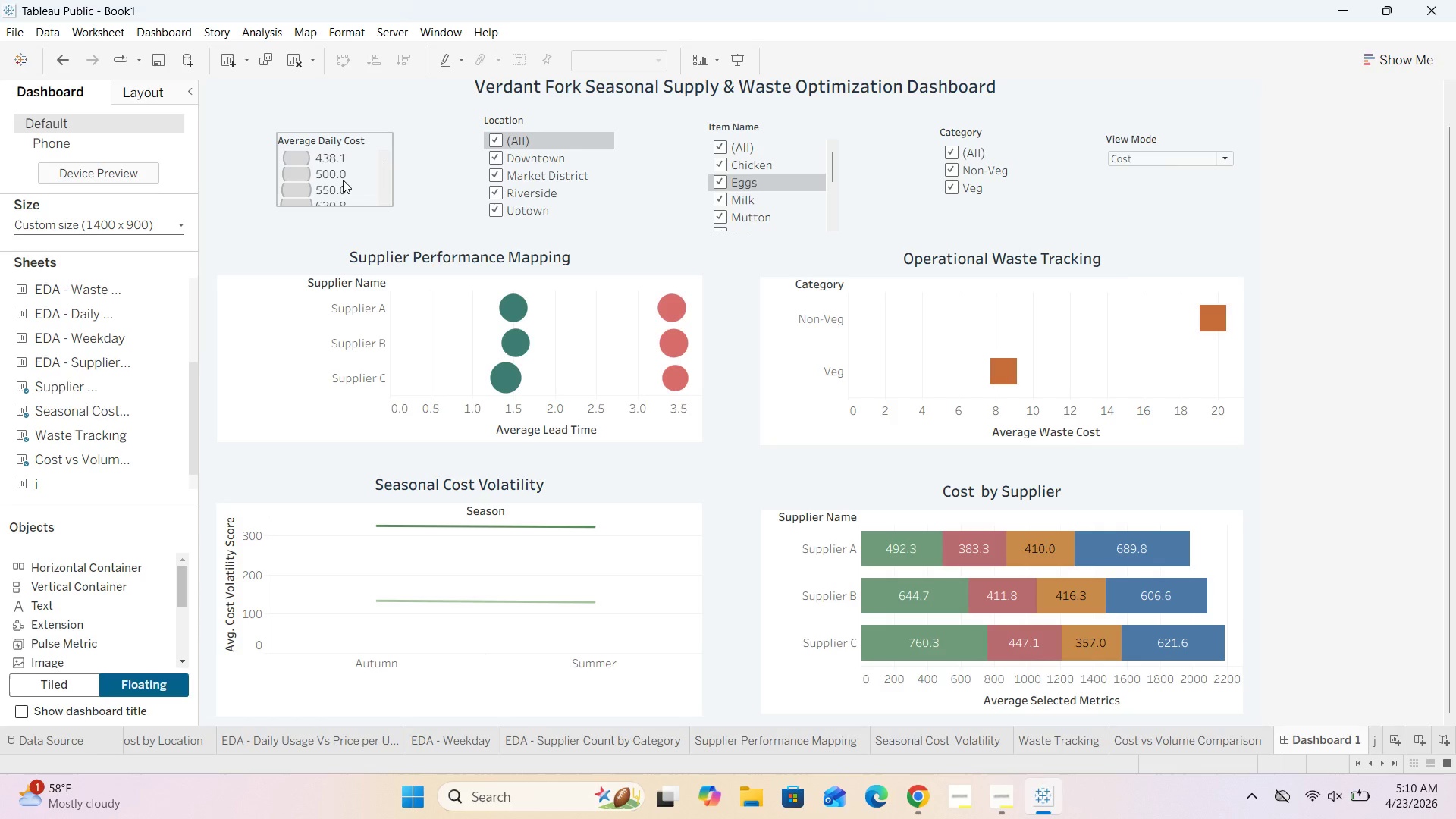 
left_click([356, 190])
 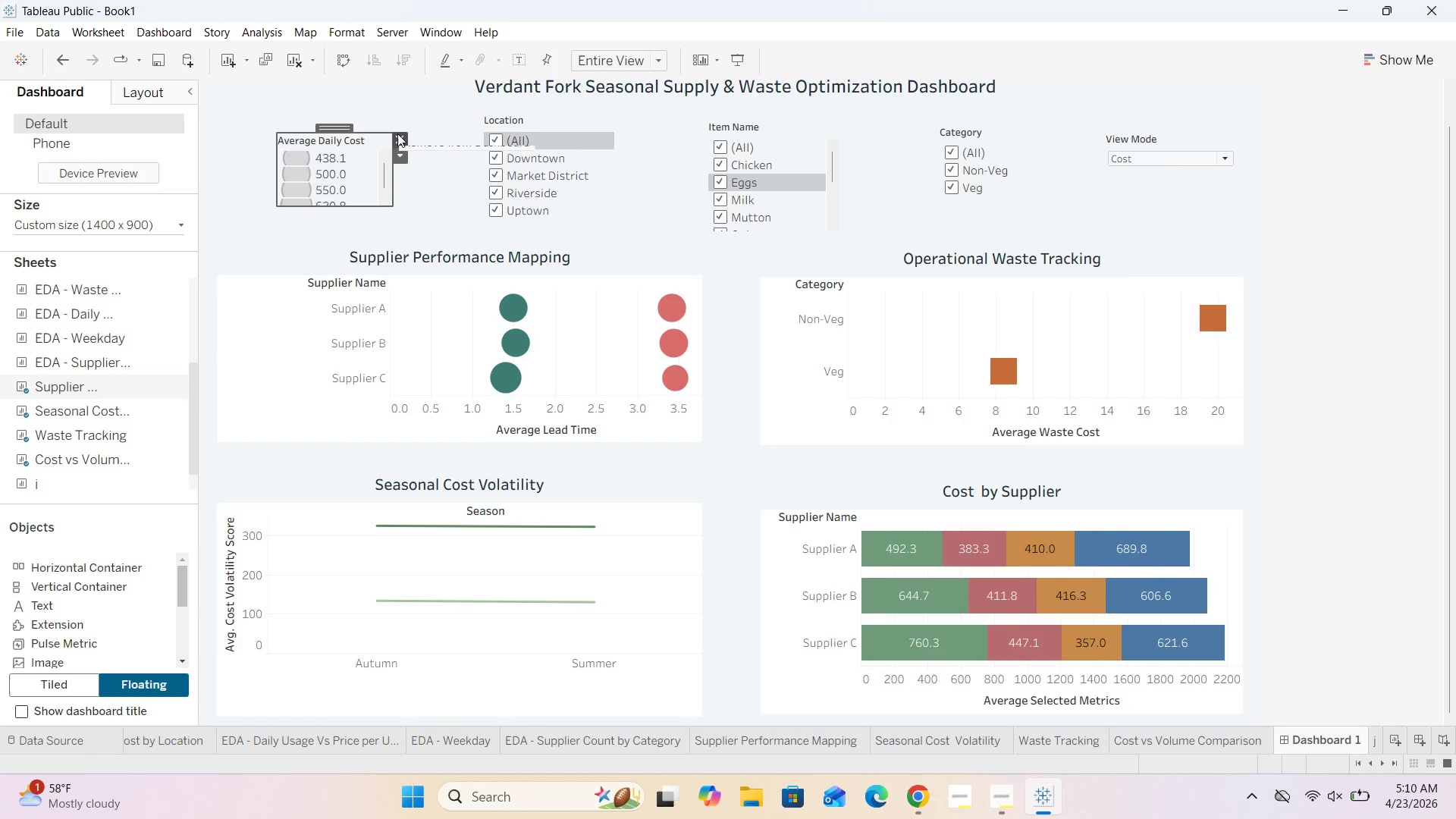 
left_click([397, 136])
 